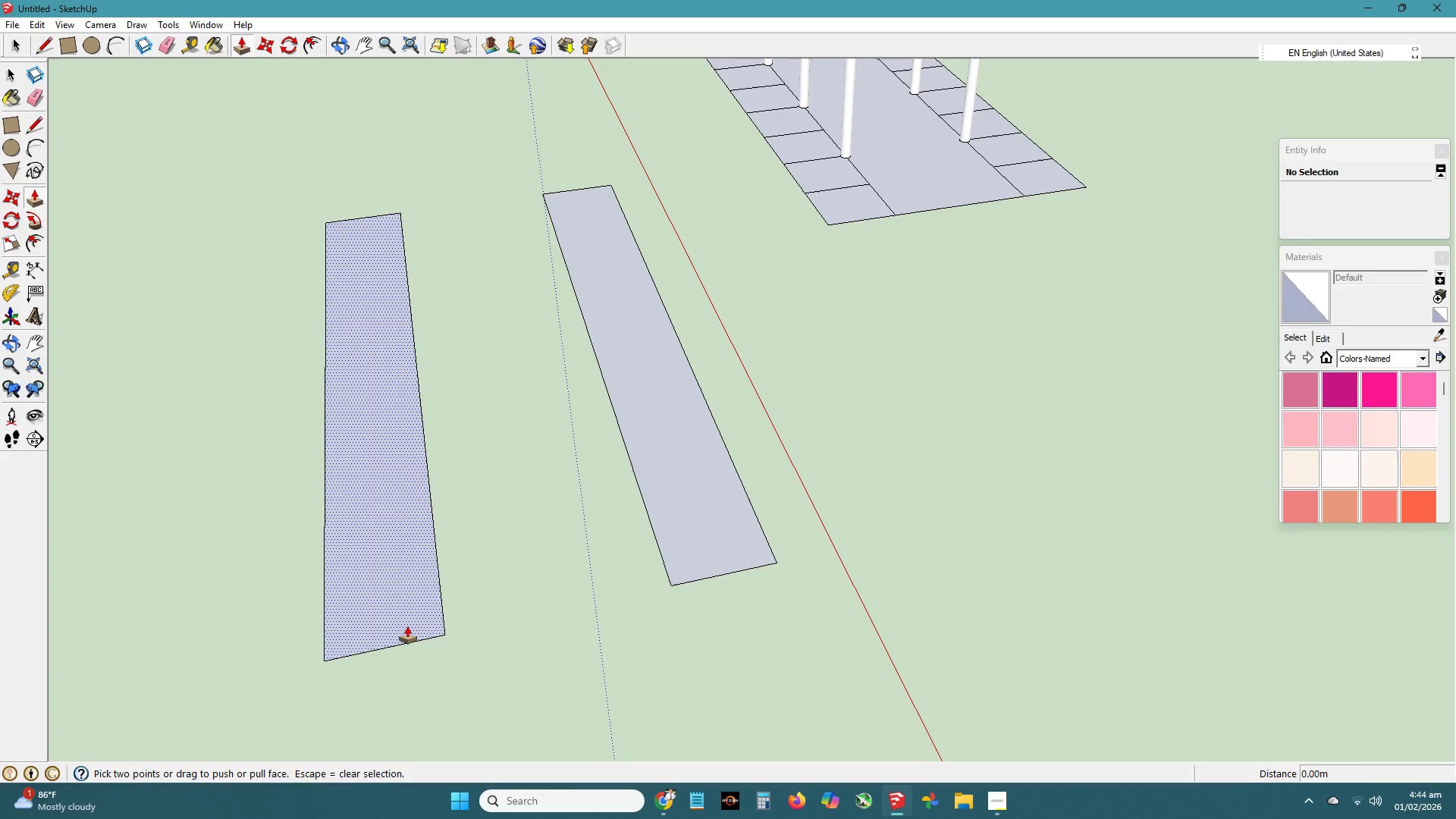 
key(P)
 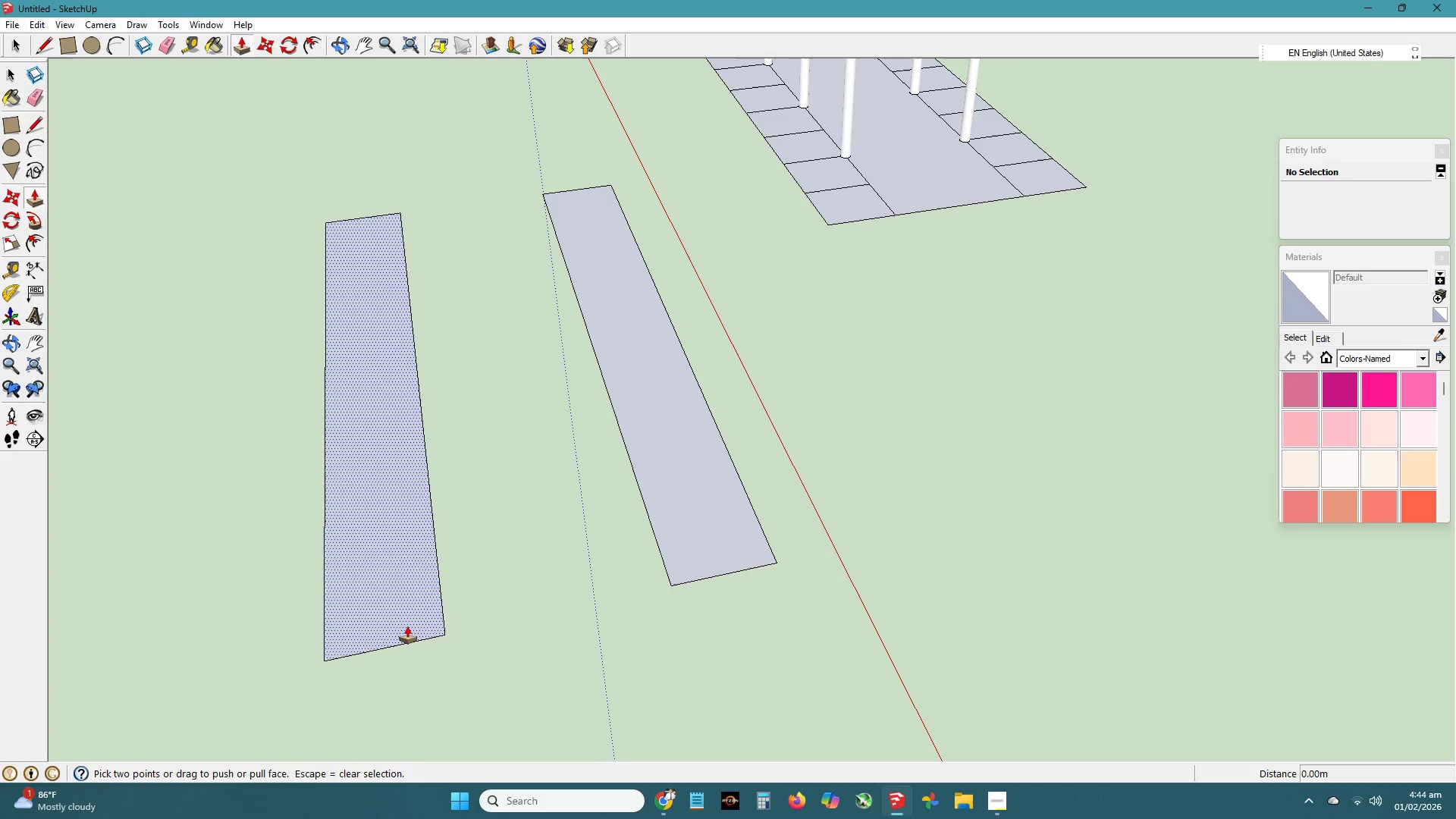 
left_click([407, 626])
 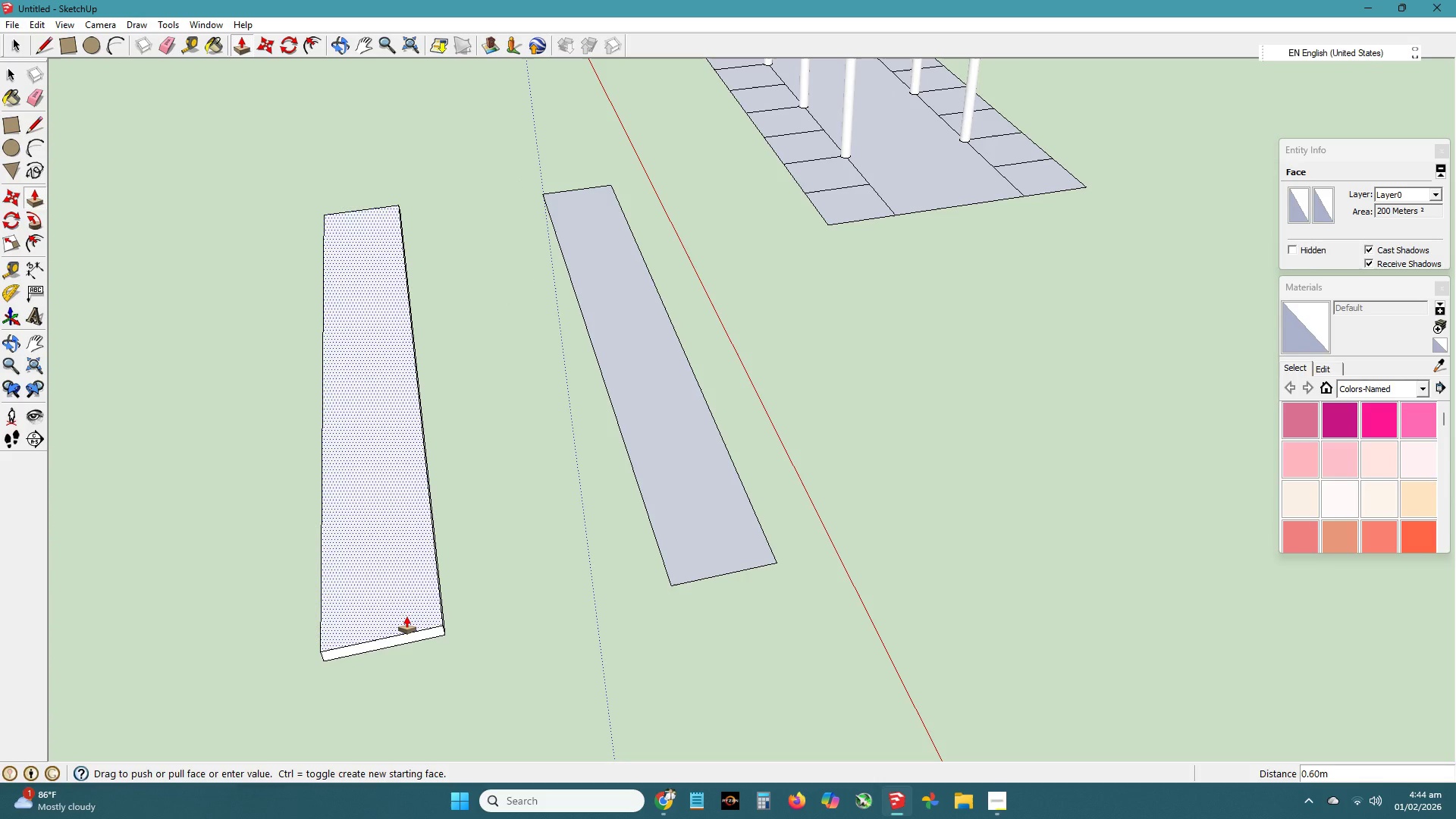 
key(NumpadDecimal)
 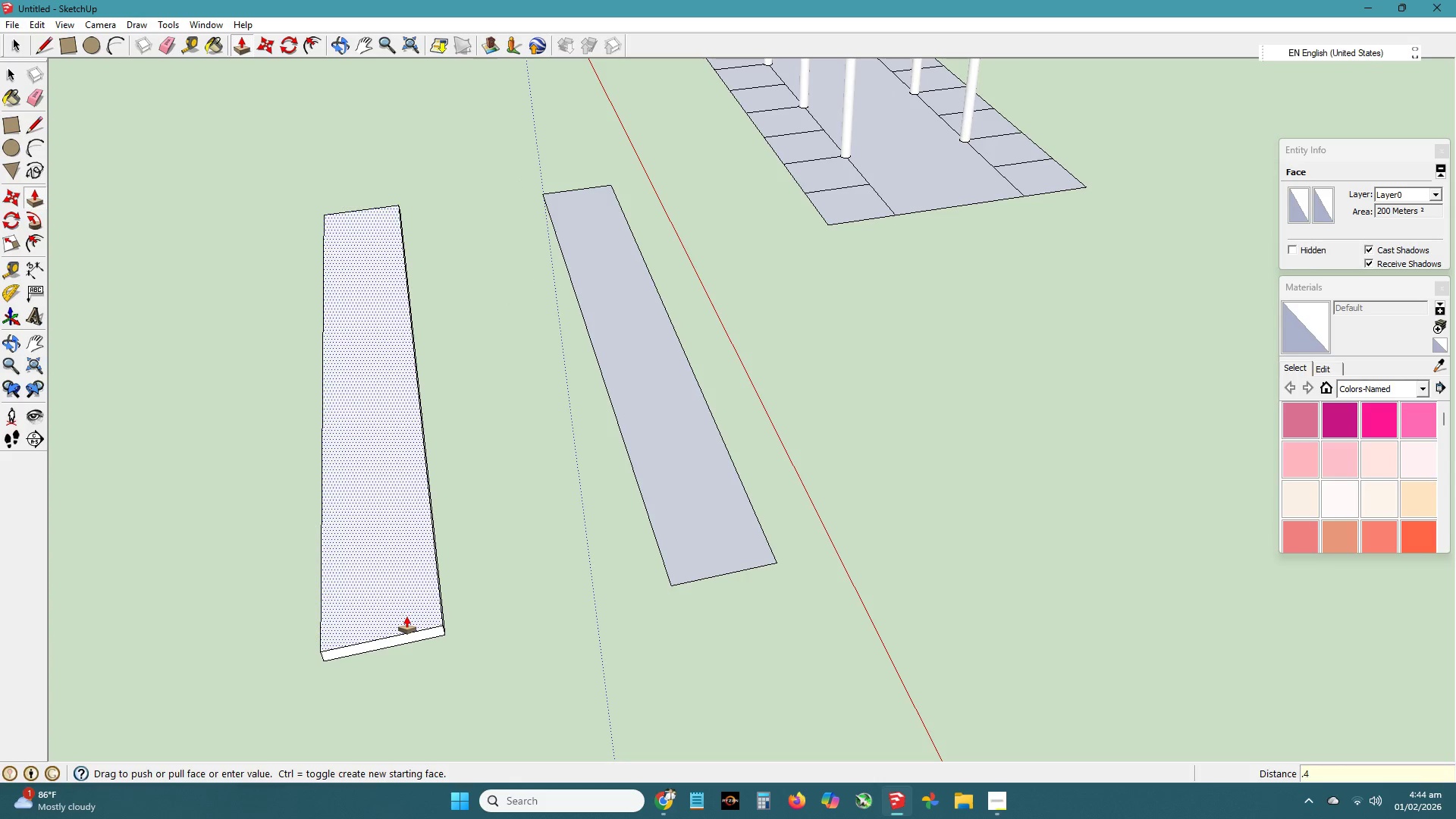 
key(Numpad4)
 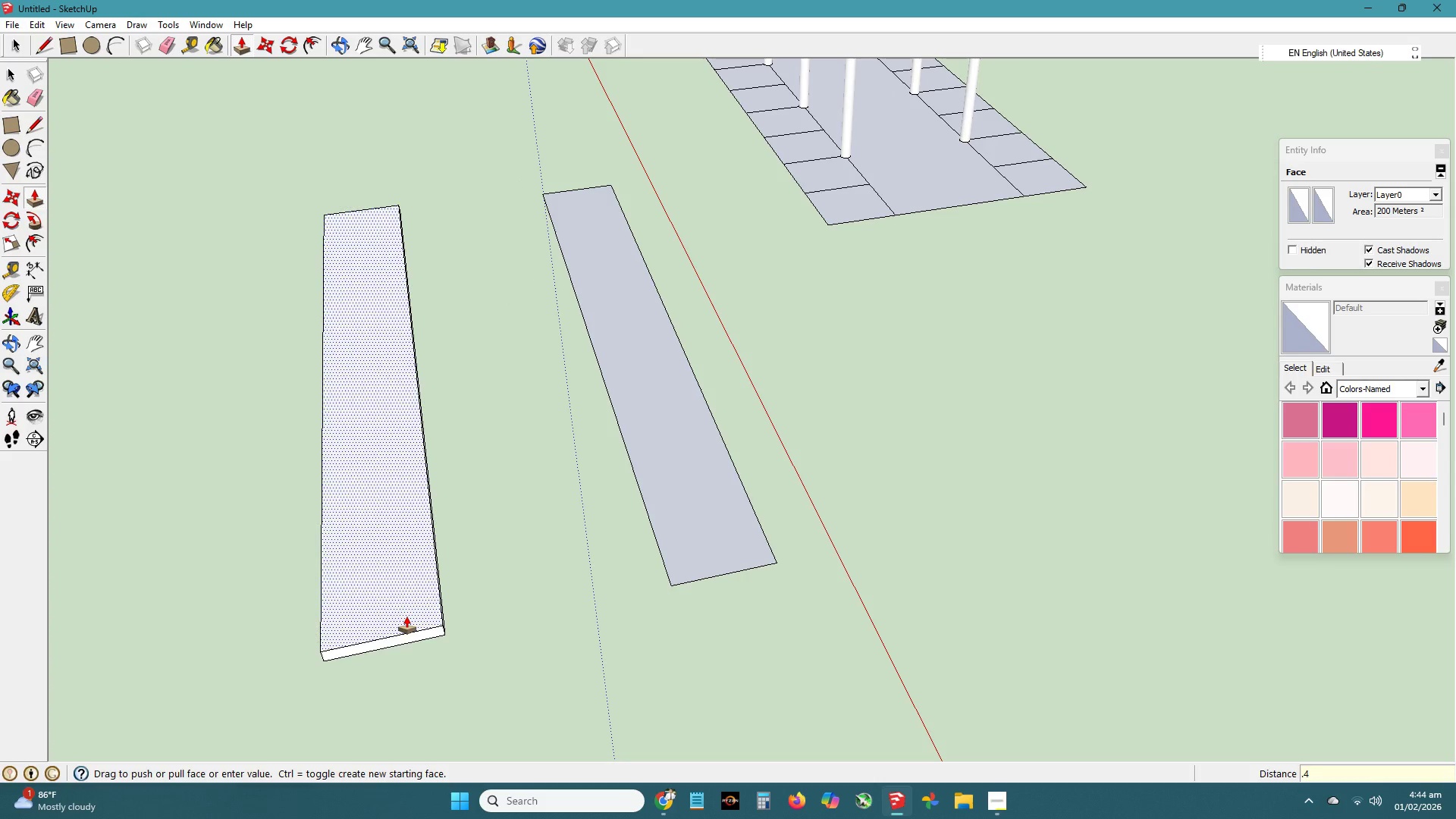 
key(NumpadEnter)
 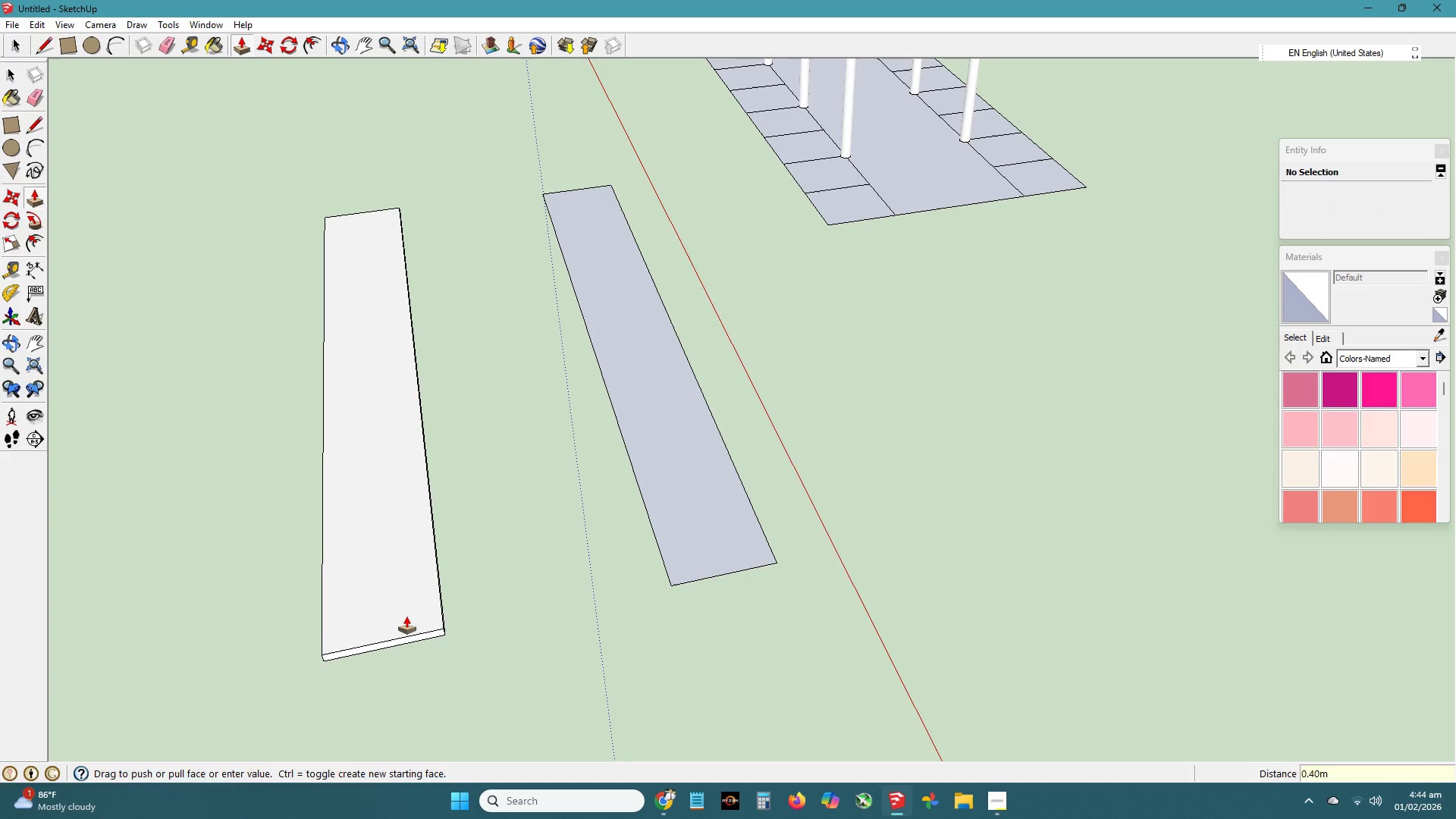 
key(L)
 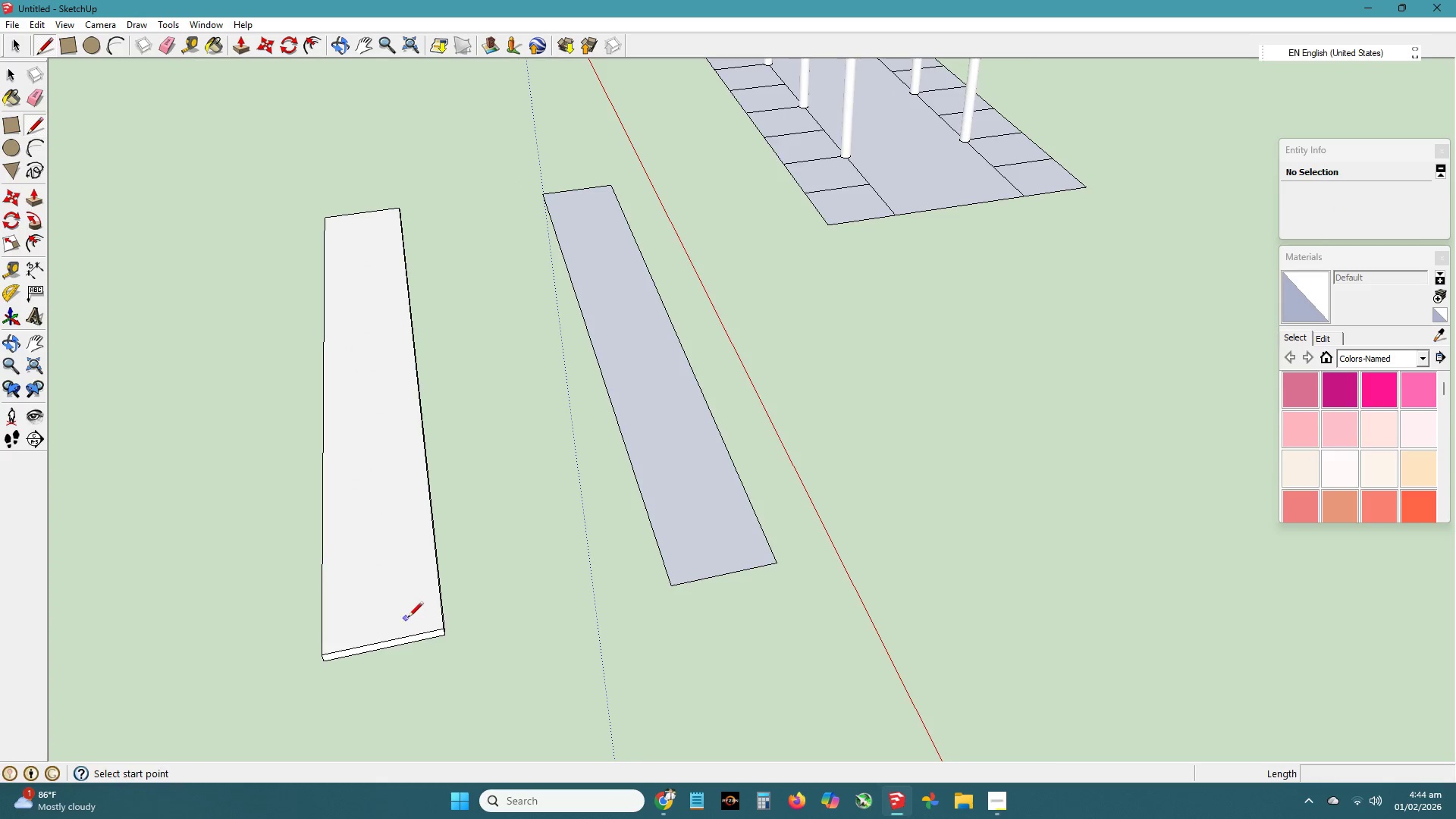 
scroll: coordinate [407, 621], scroll_direction: up, amount: 3.0
 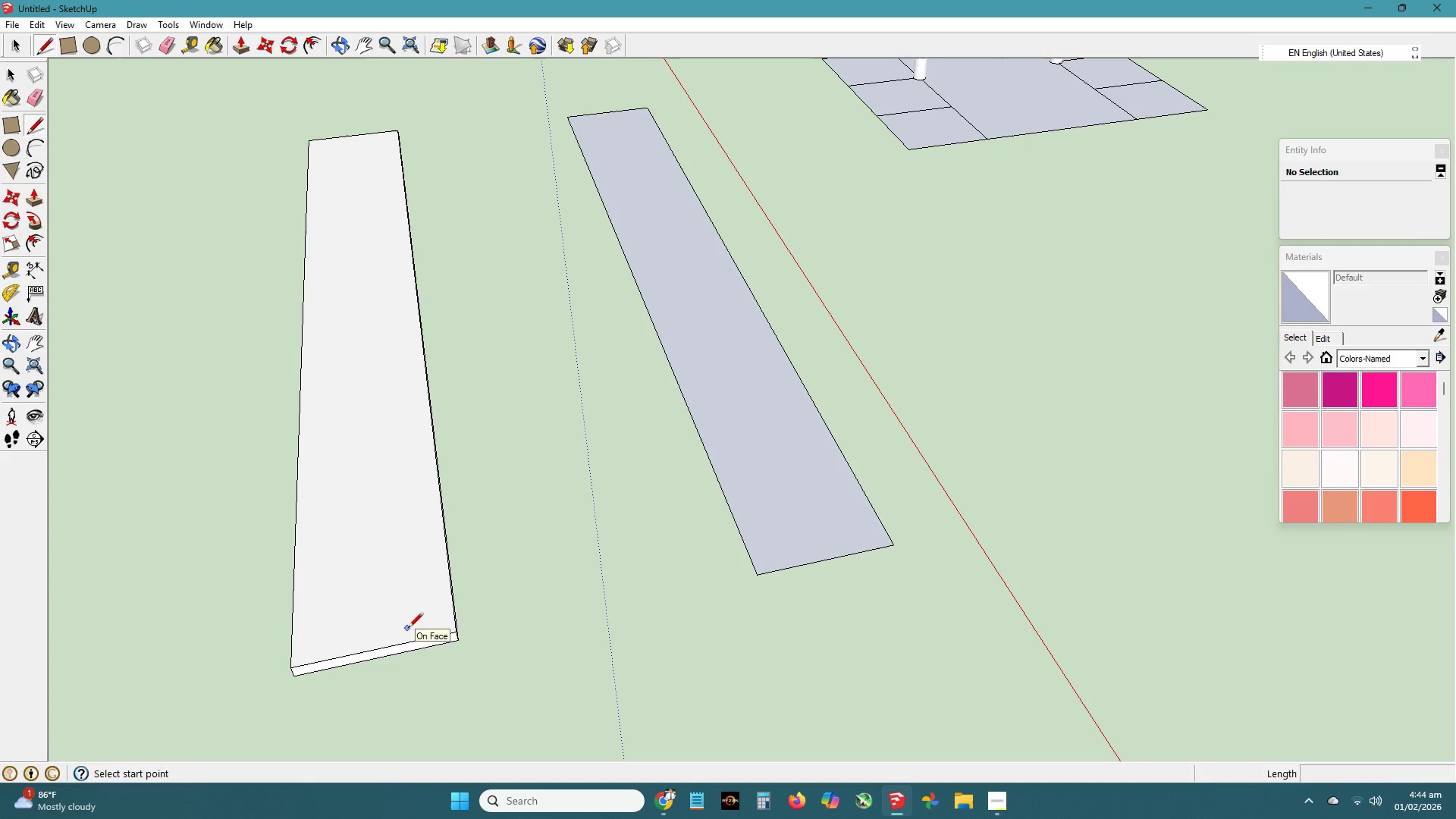 
key(H)
 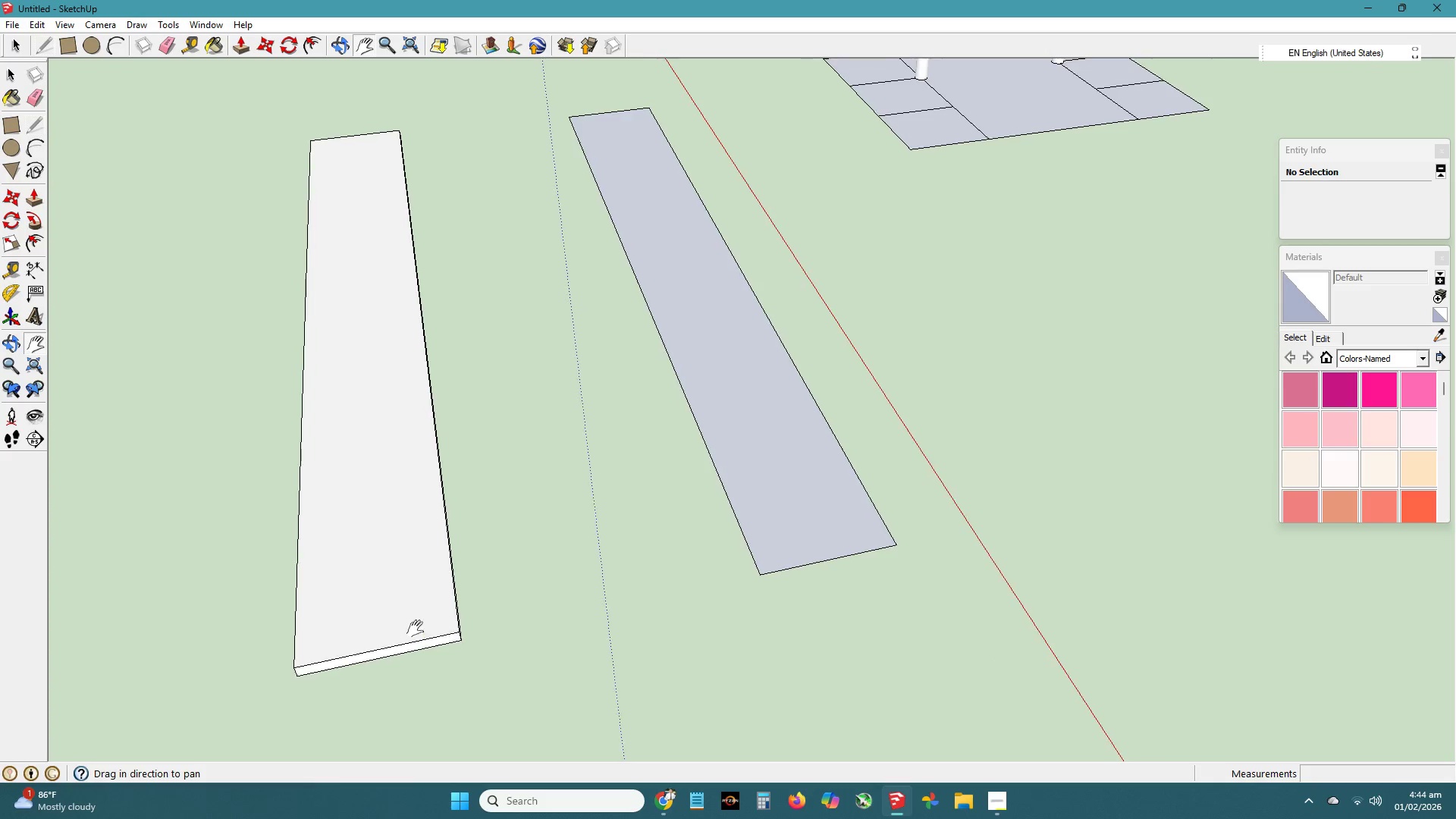 
left_click_drag(start_coordinate=[407, 629], to_coordinate=[467, 626])
 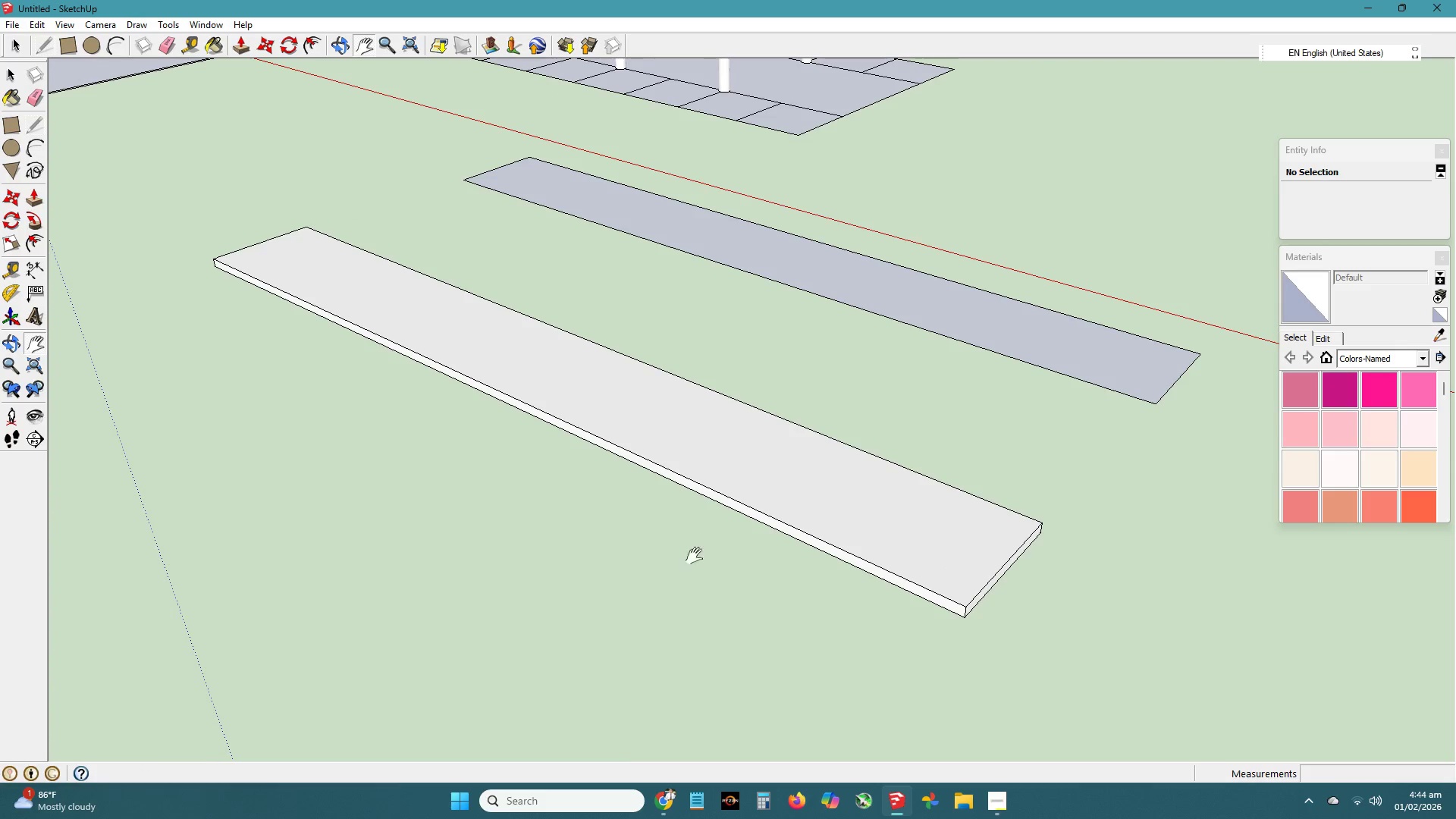 
key(B)
 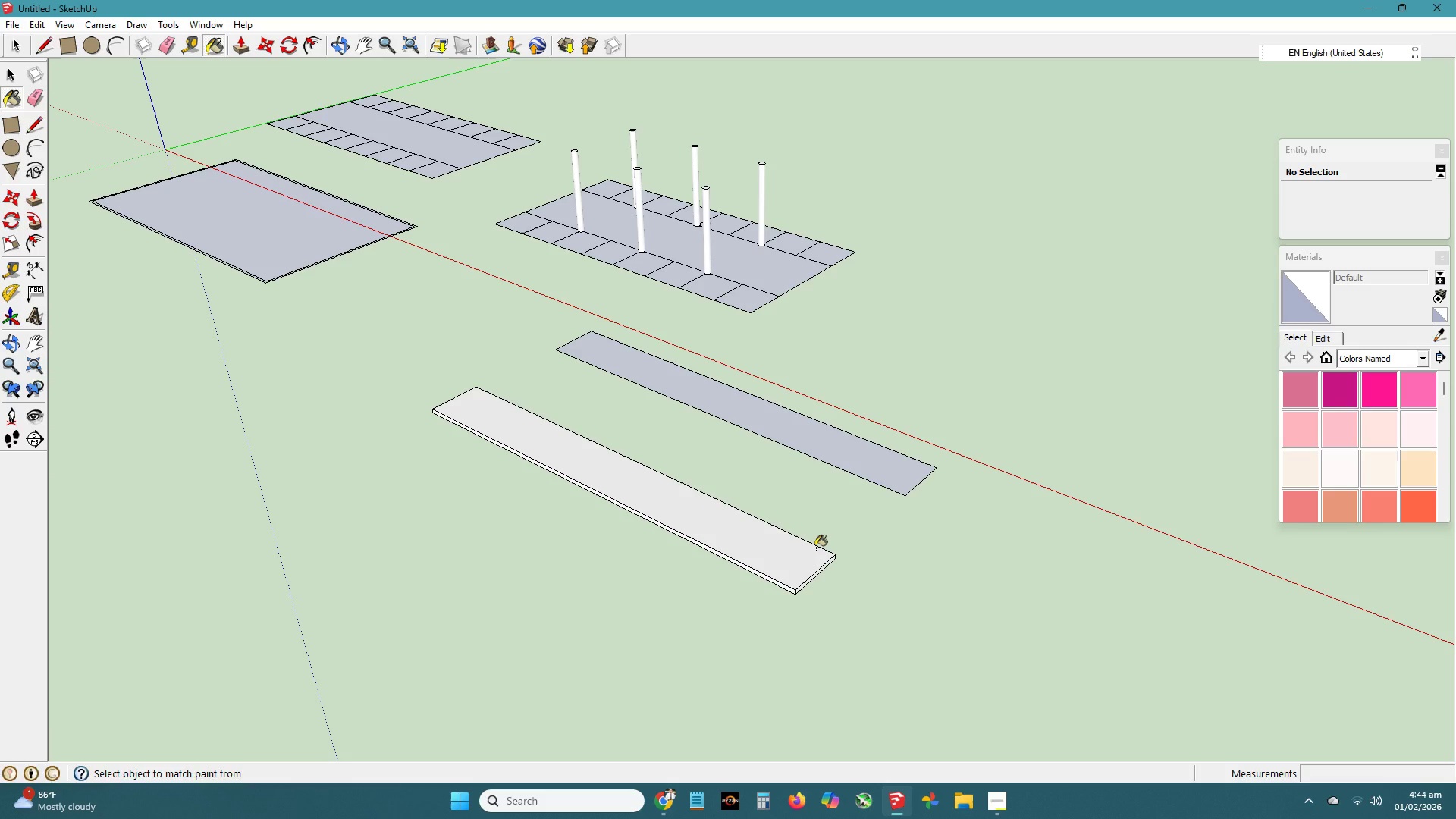 
scroll: coordinate [679, 579], scroll_direction: down, amount: 5.0
 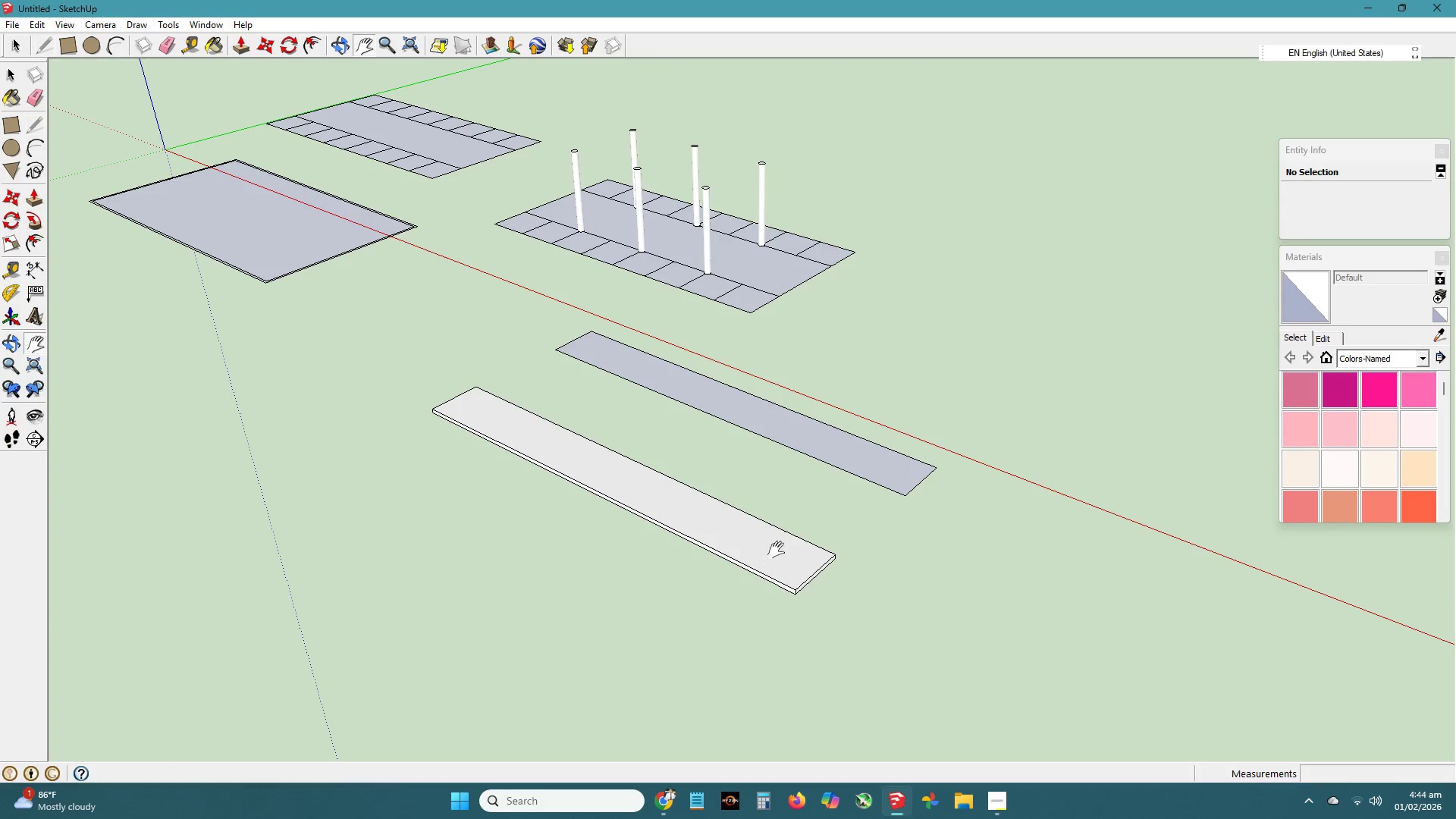 
type(bh)
 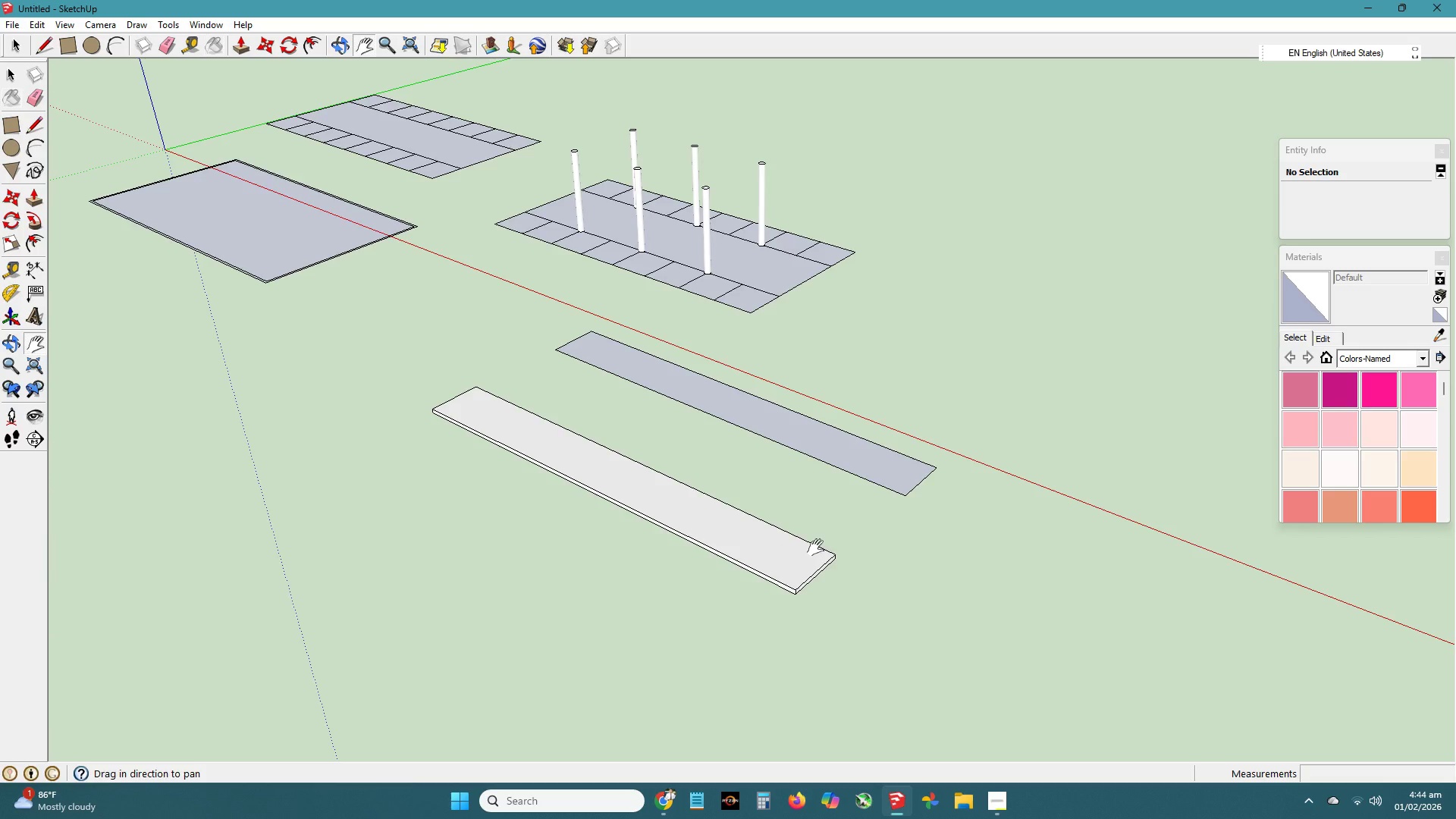 
left_click_drag(start_coordinate=[816, 548], to_coordinate=[739, 560])
 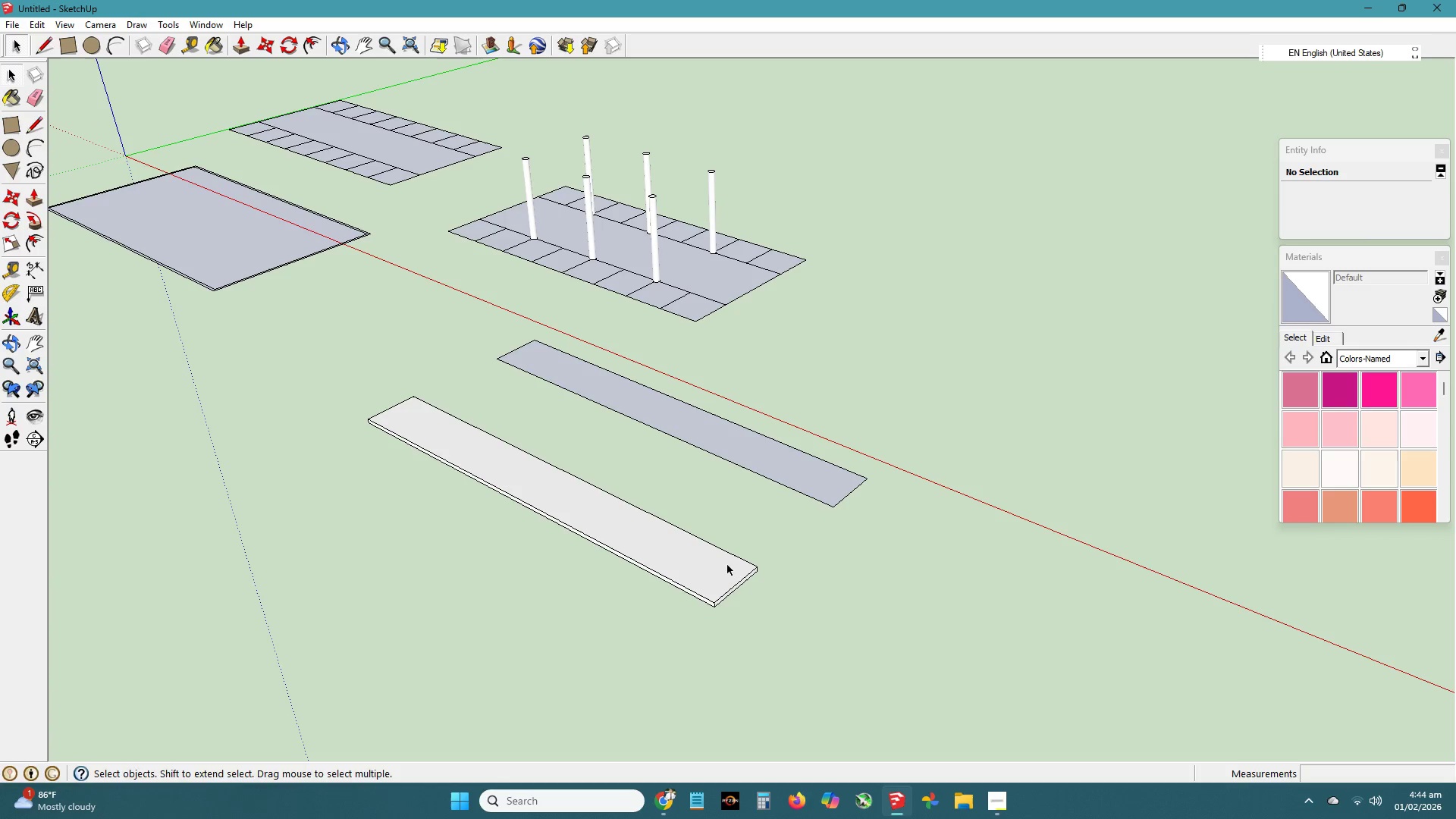 
key(Space)
 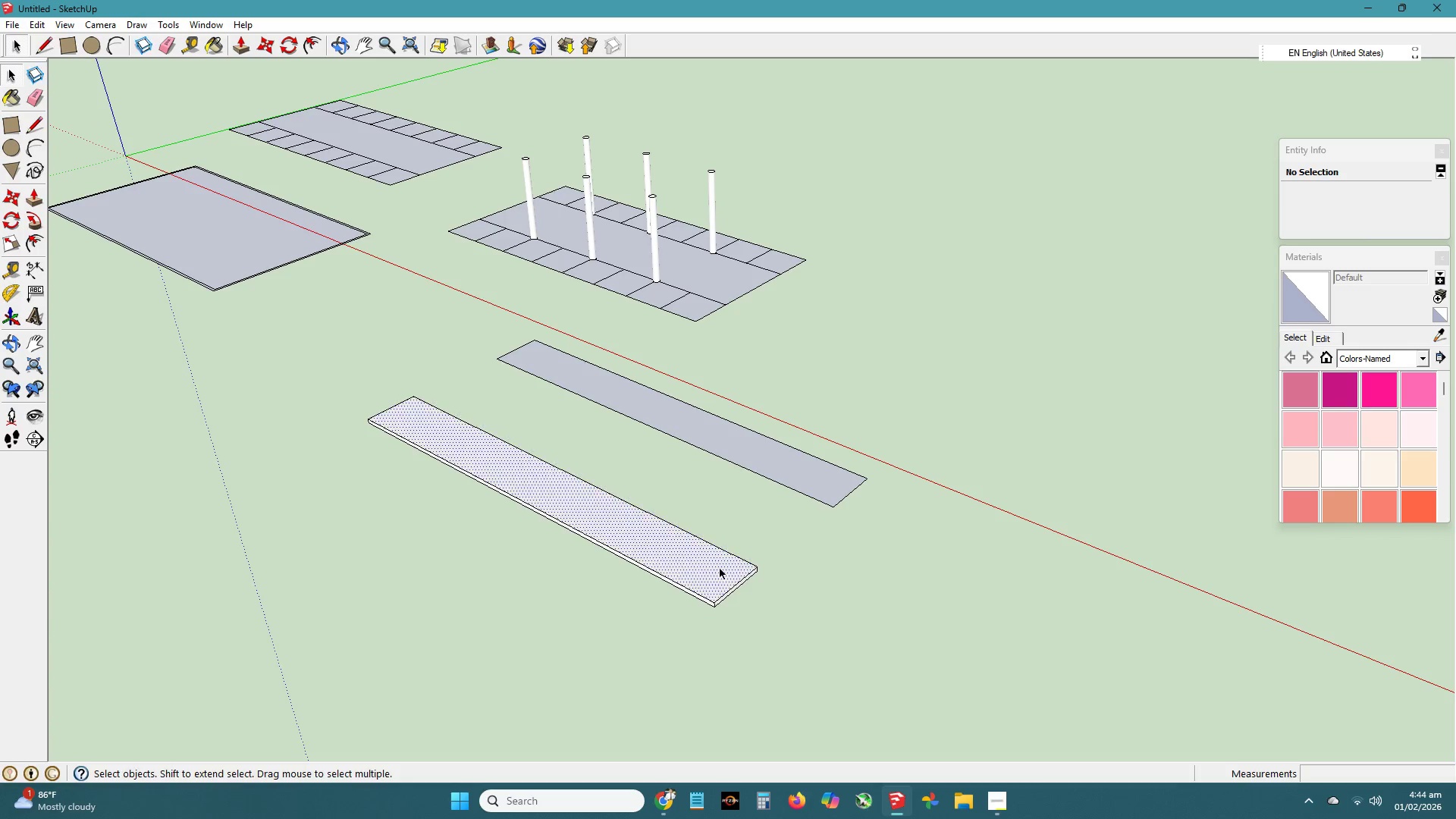 
double_click([720, 569])
 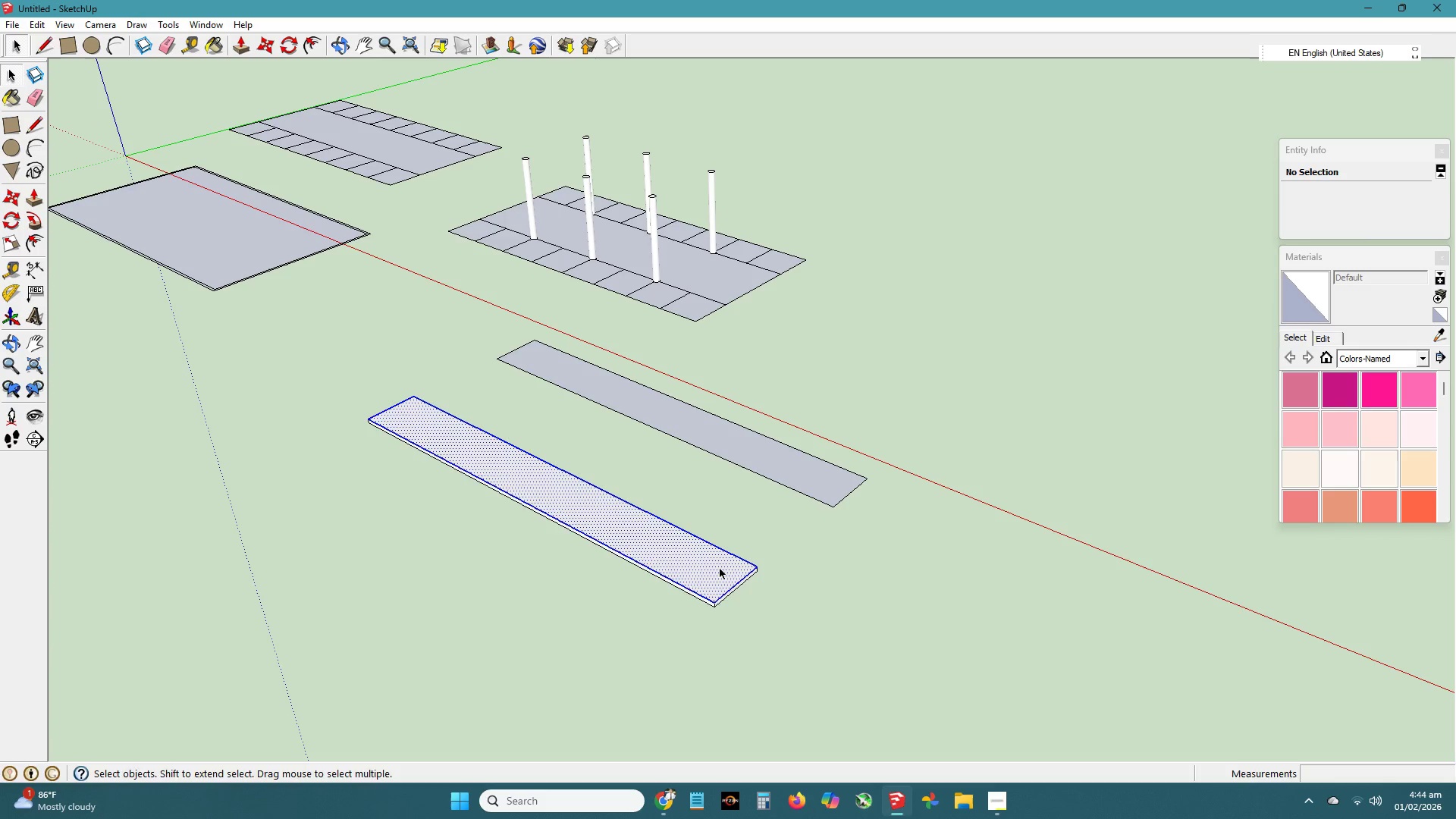 
triple_click([720, 569])
 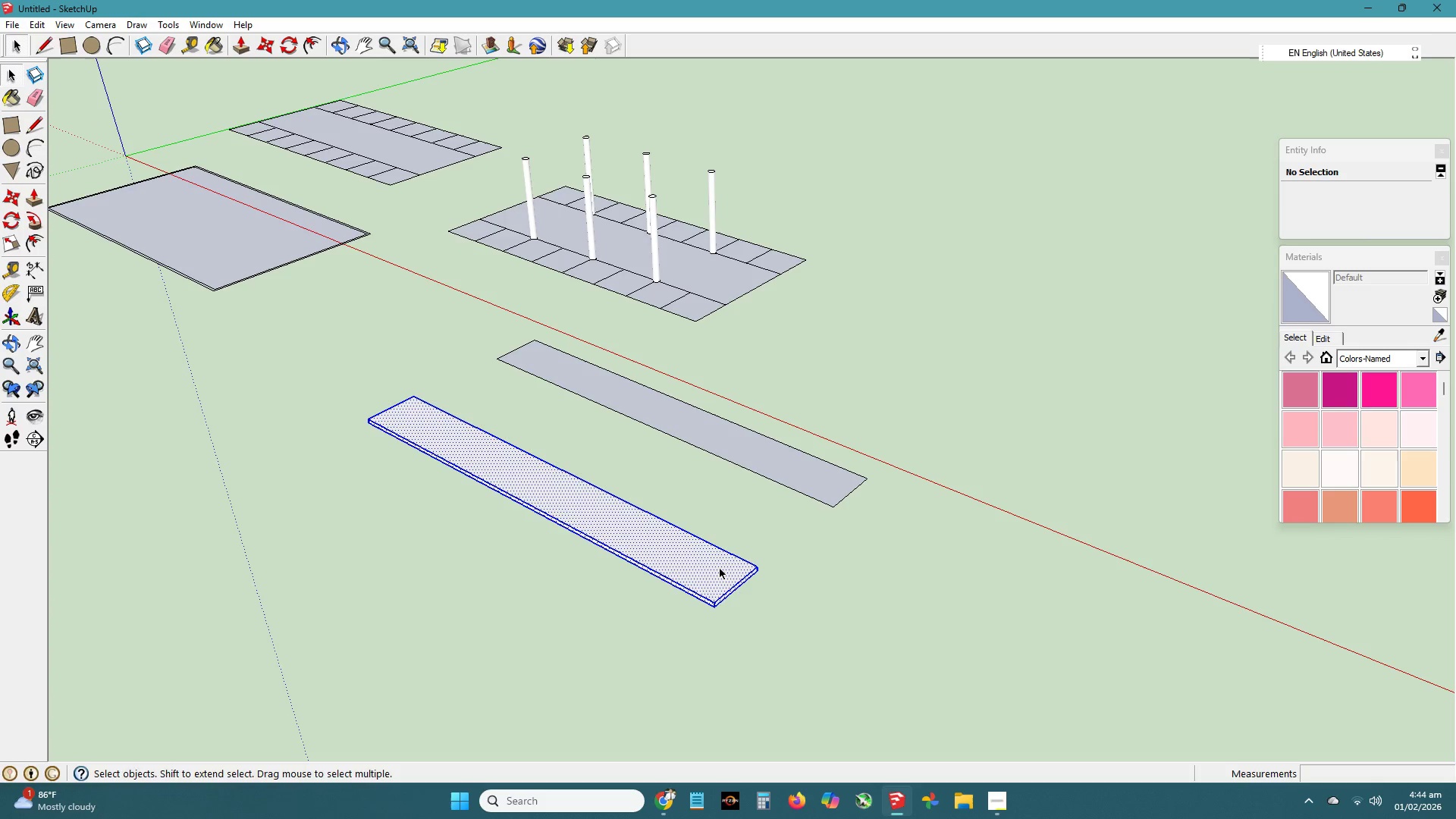 
triple_click([720, 569])
 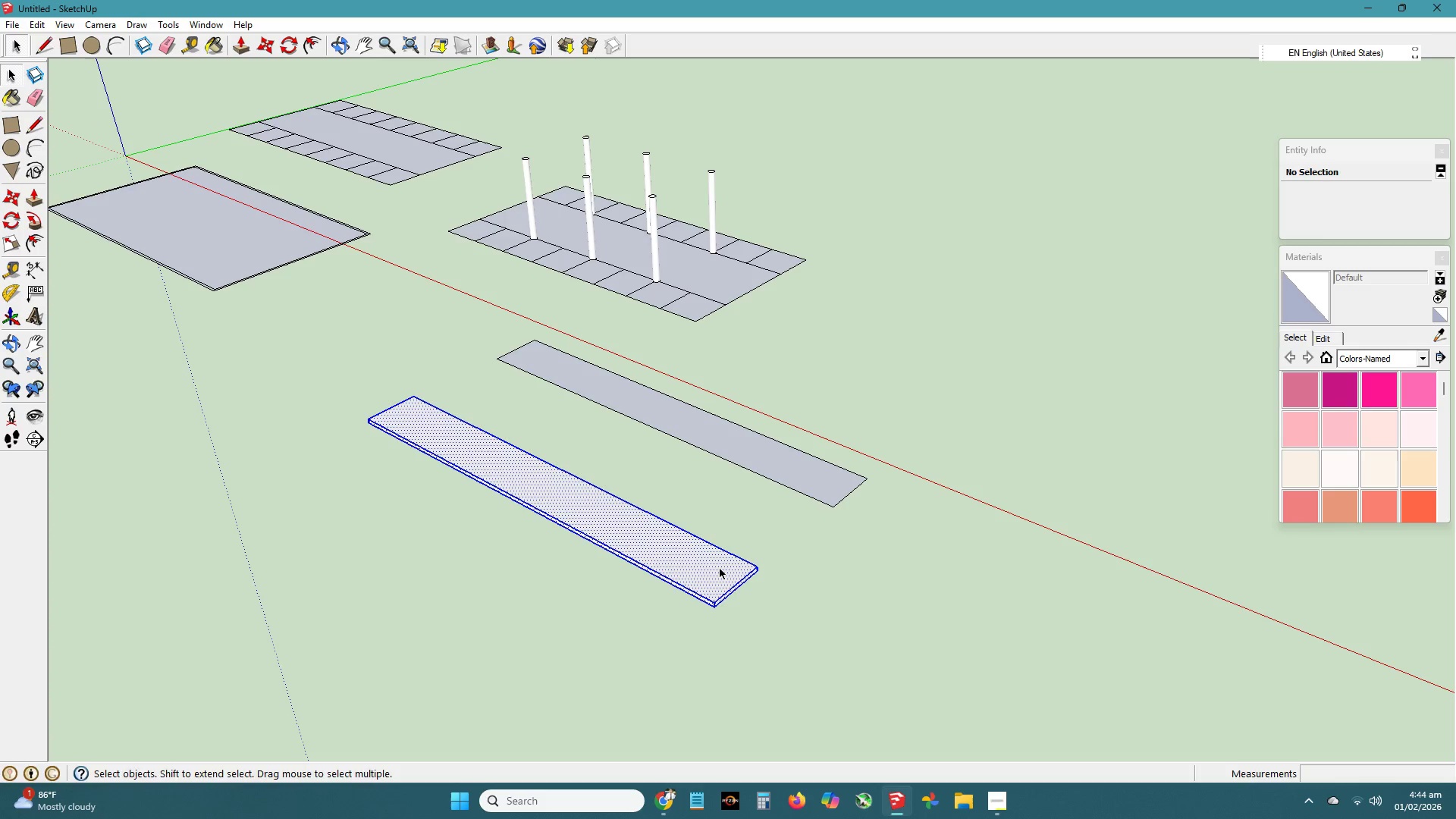 
triple_click([720, 569])
 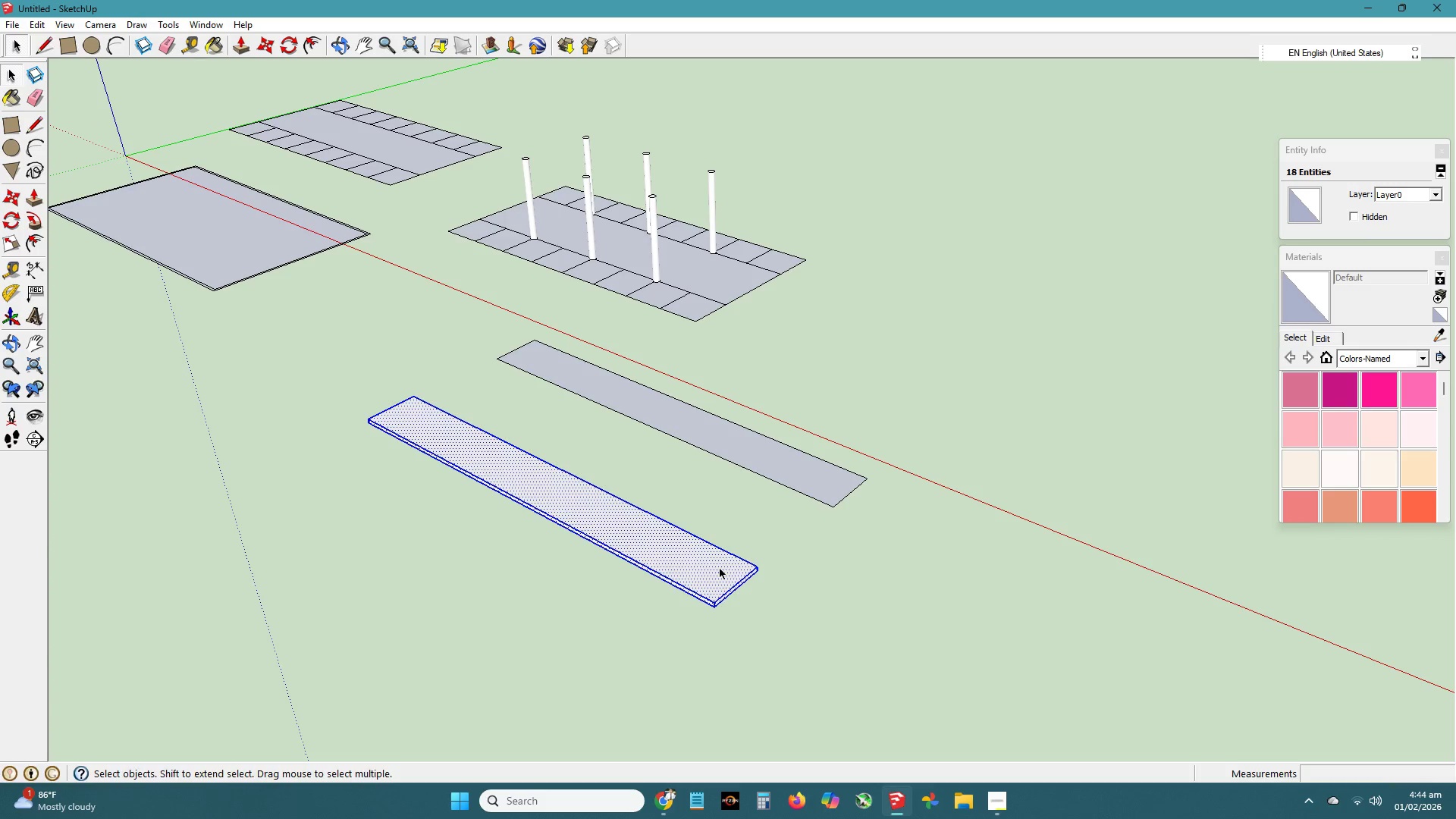 
key(M)
 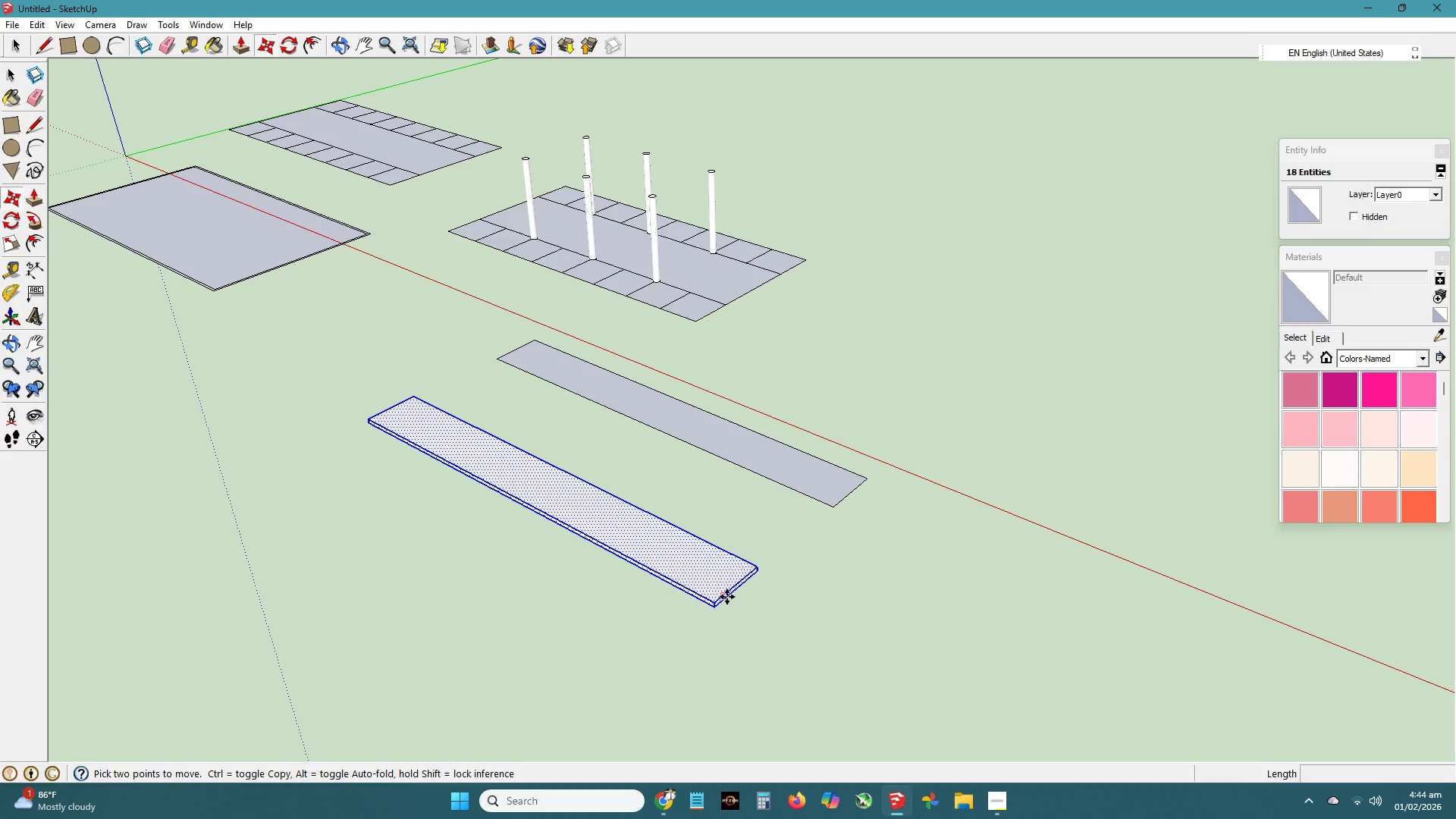 
key(H)
 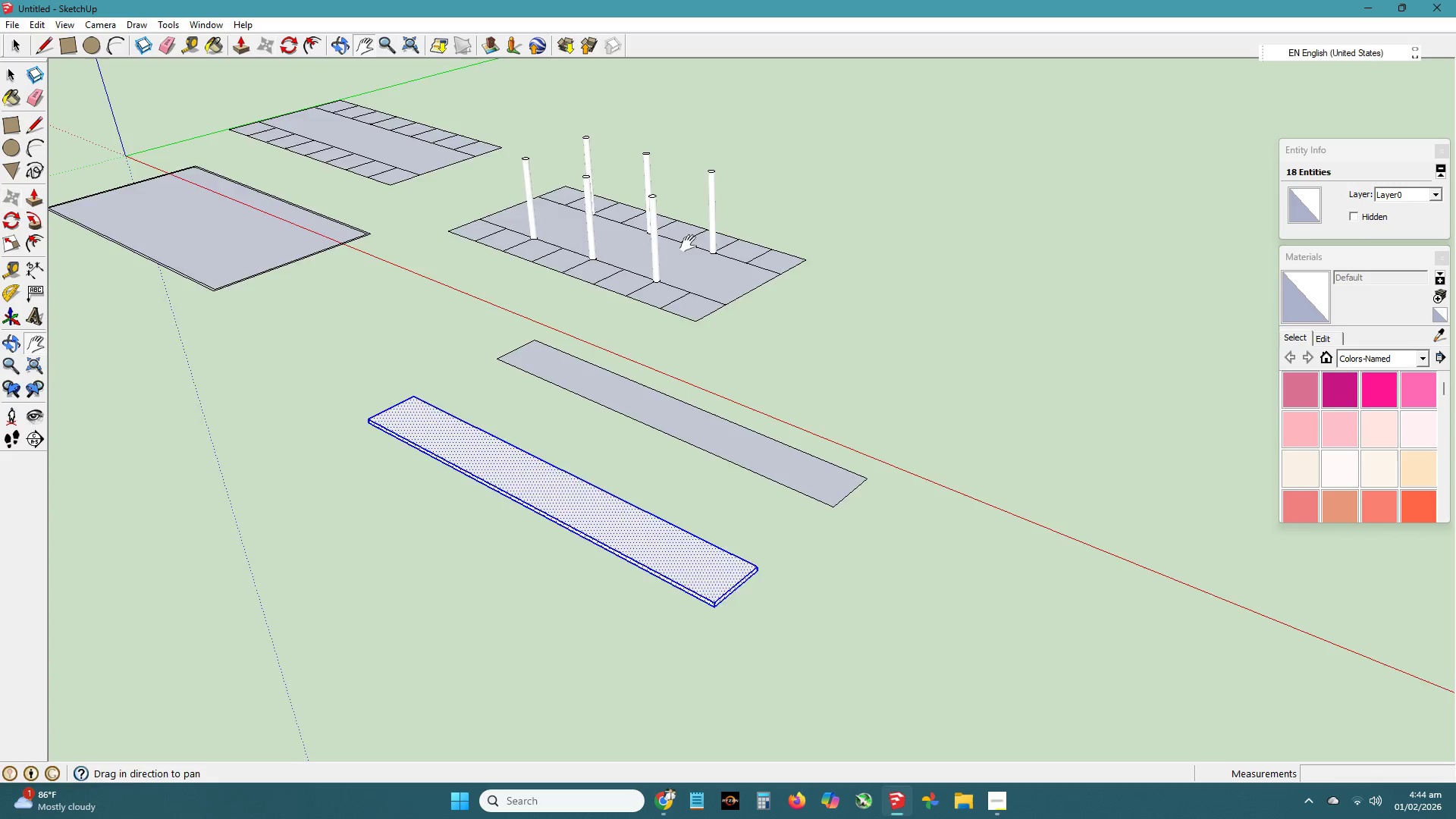 
left_click_drag(start_coordinate=[689, 243], to_coordinate=[680, 410])
 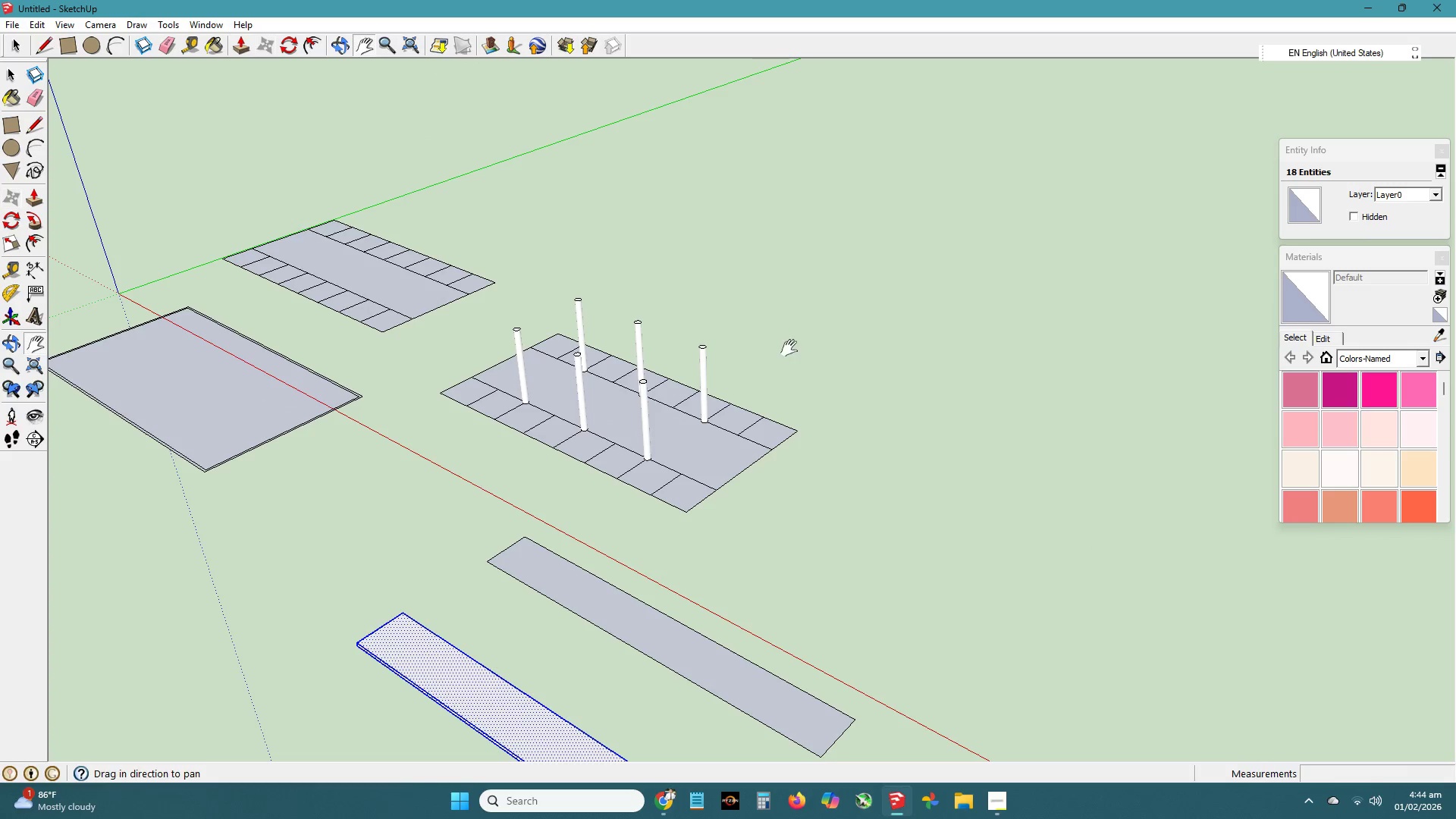 
double_click([789, 348])
 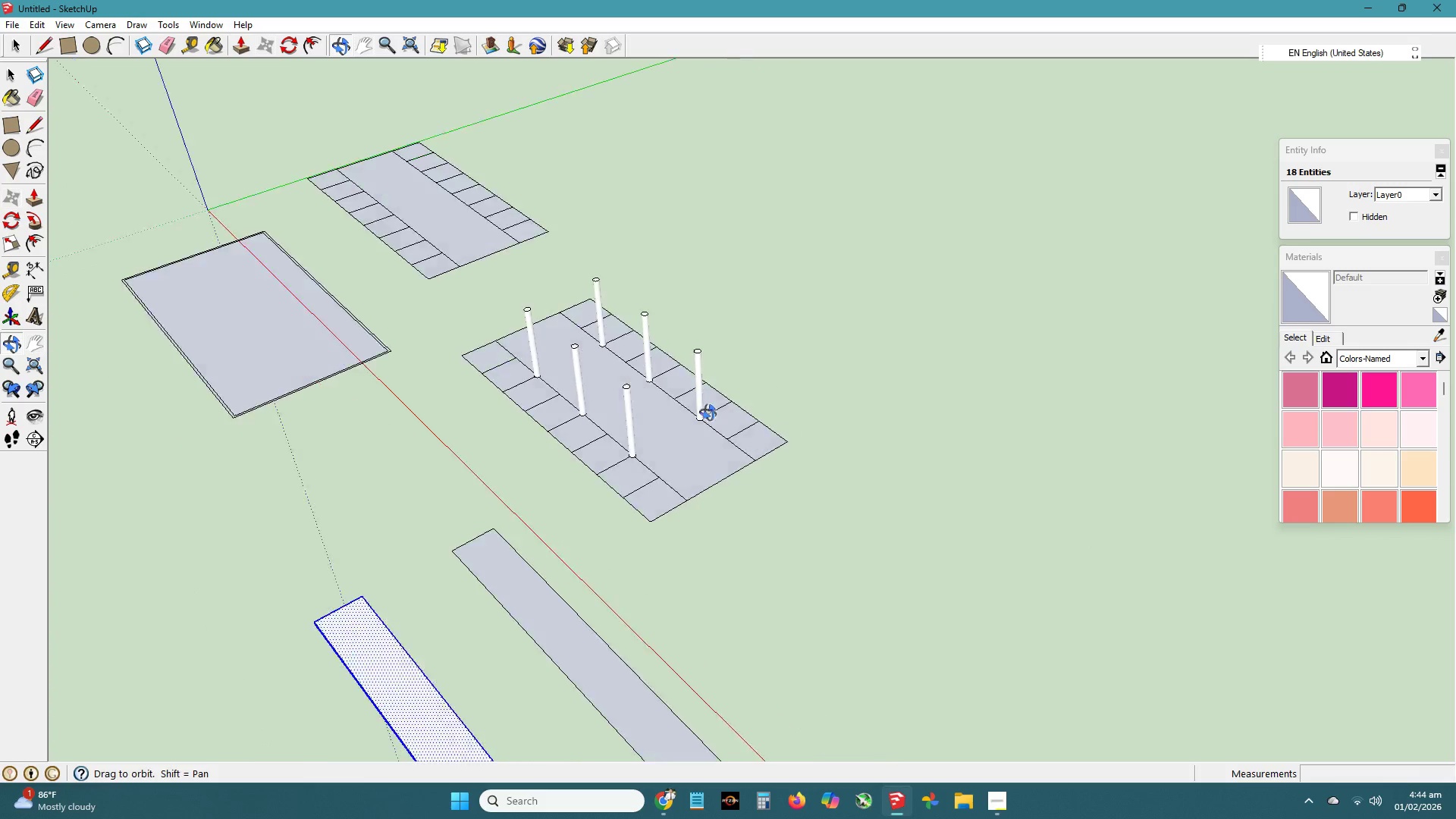 
key(H)
 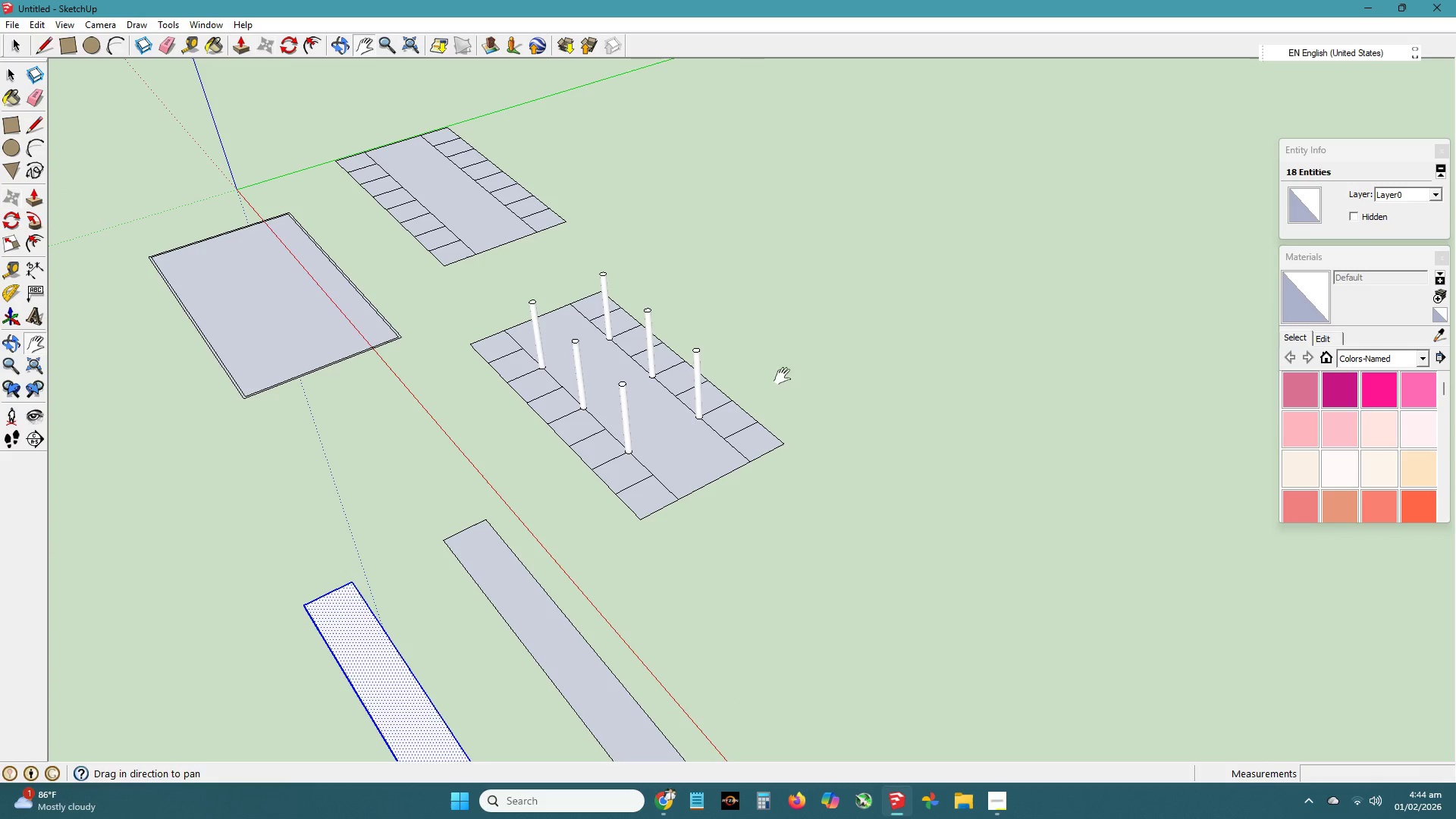 
left_click([806, 361])
 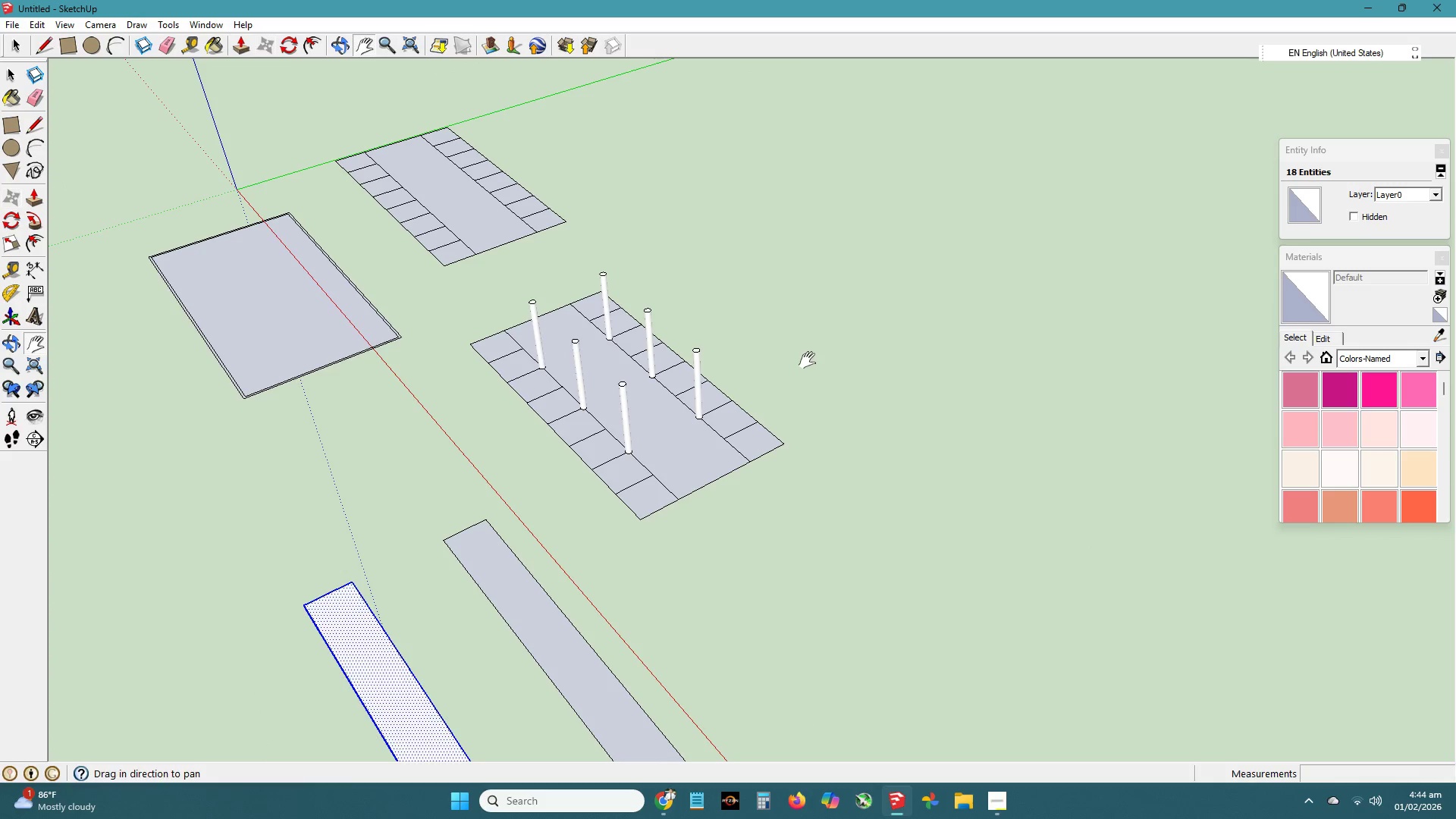 
left_click([808, 359])
 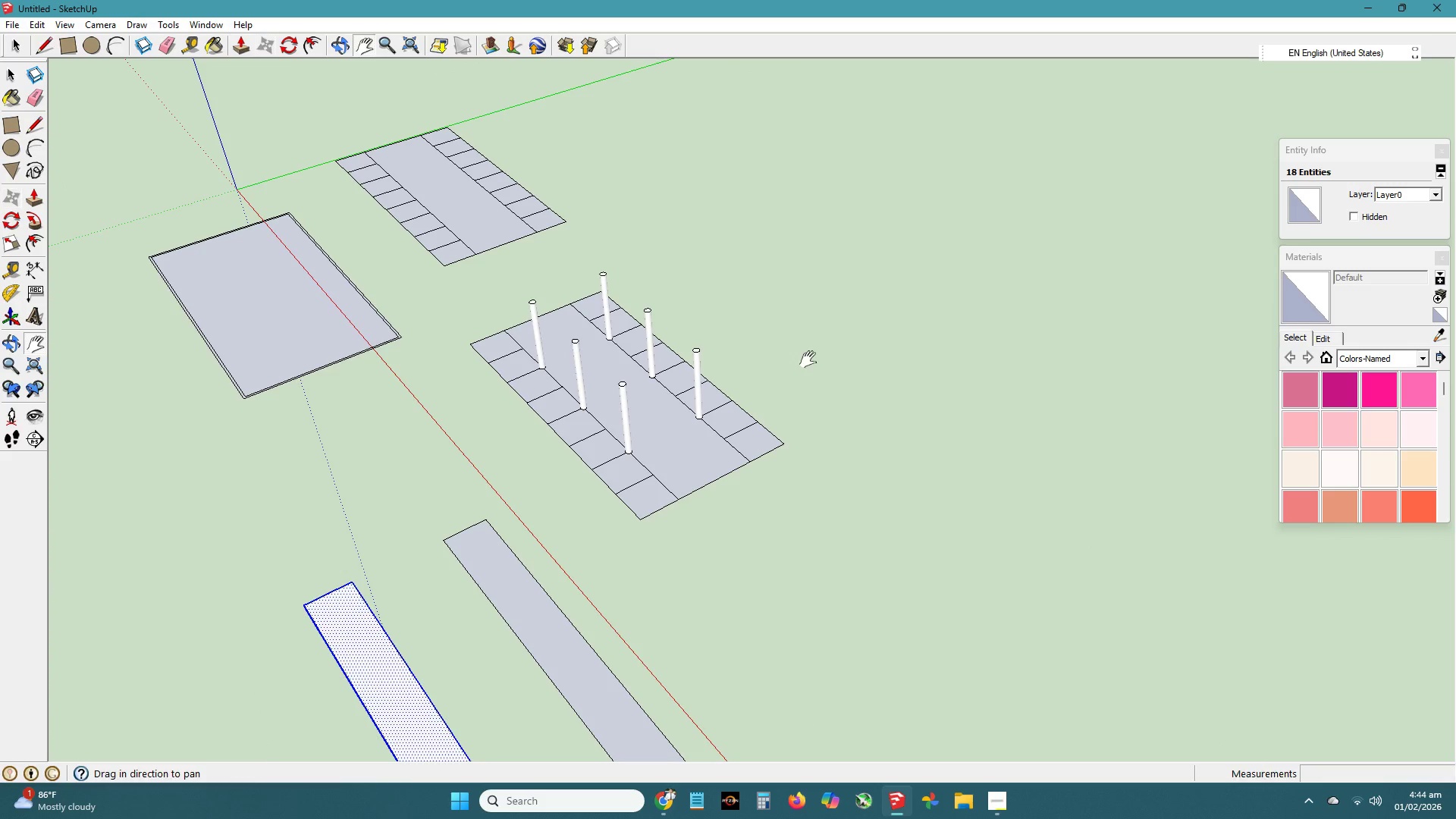 
key(Escape)
 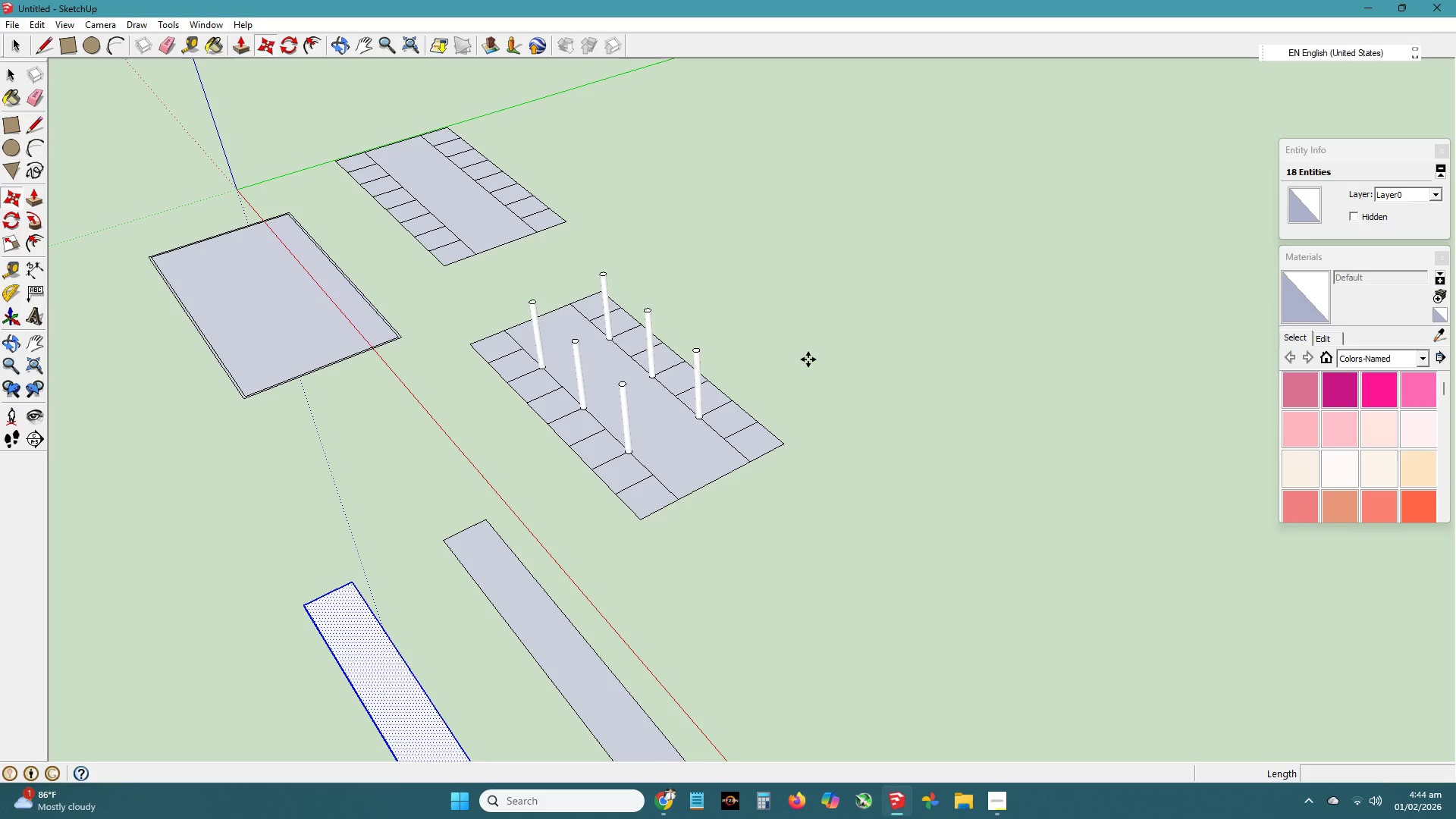 
left_click([808, 359])
 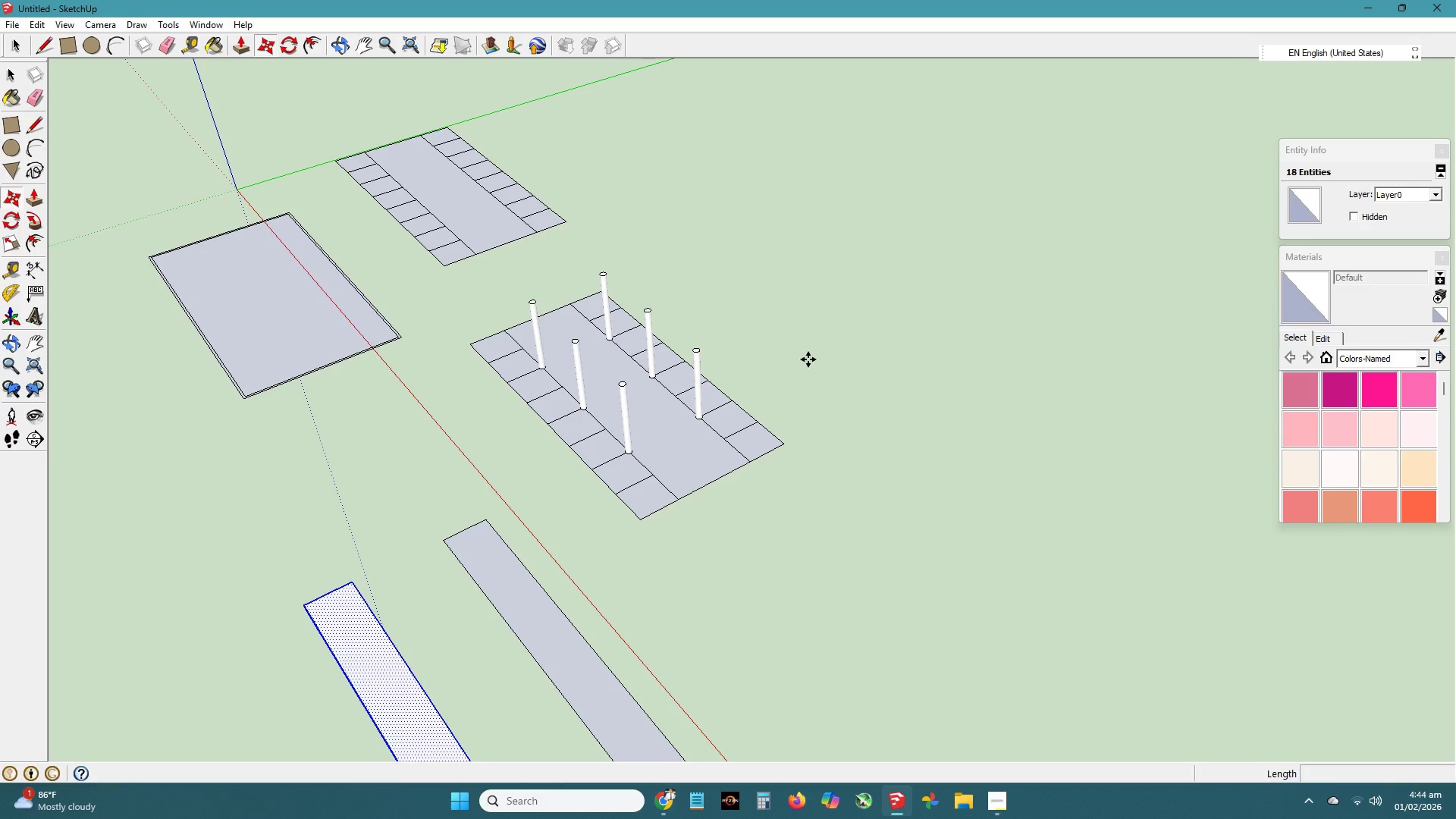 
type(vb)
key(Escape)
key(Escape)
key(Escape)
 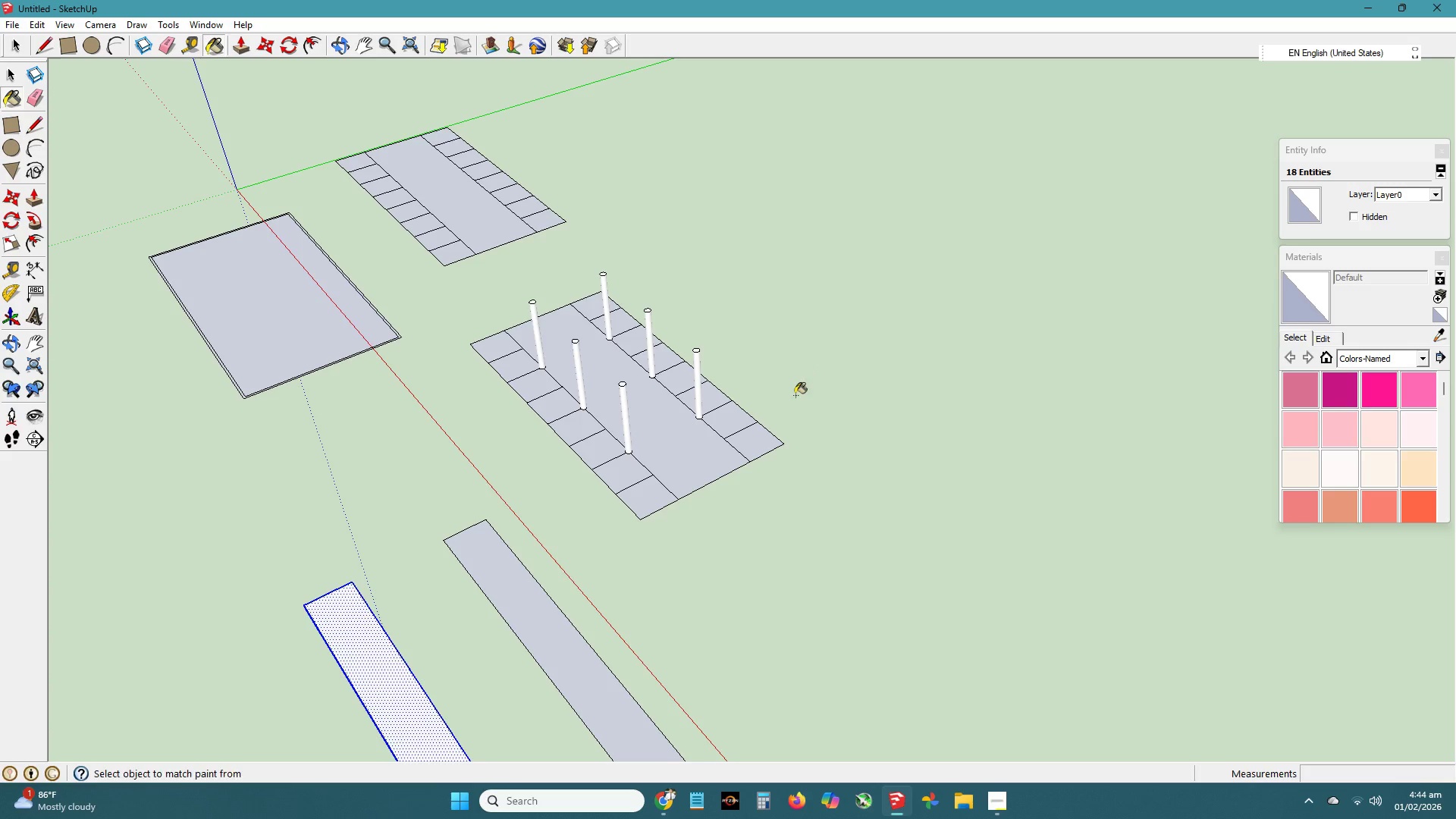 
key(Escape)
type(hh )
 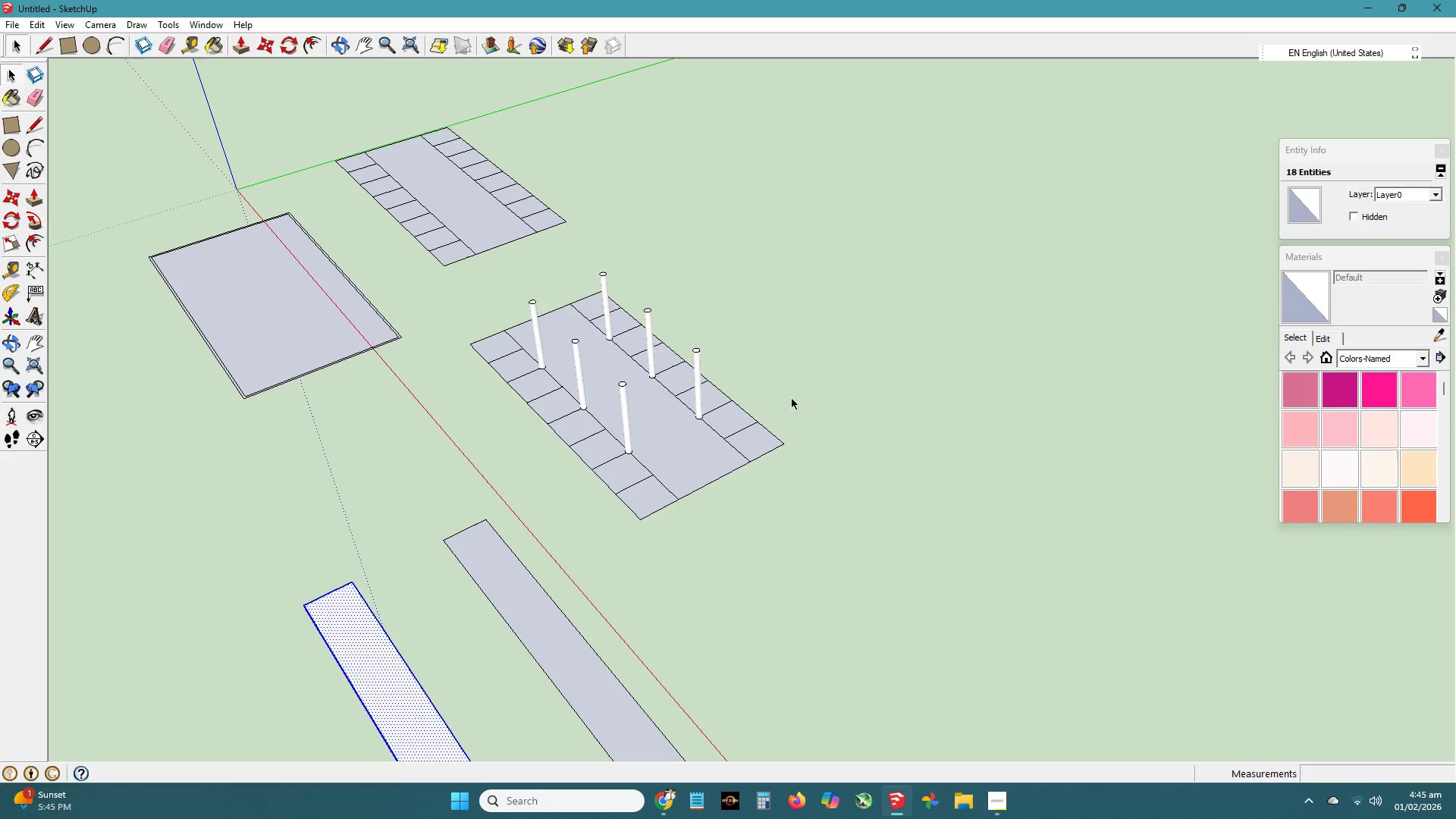 
left_click([792, 399])
 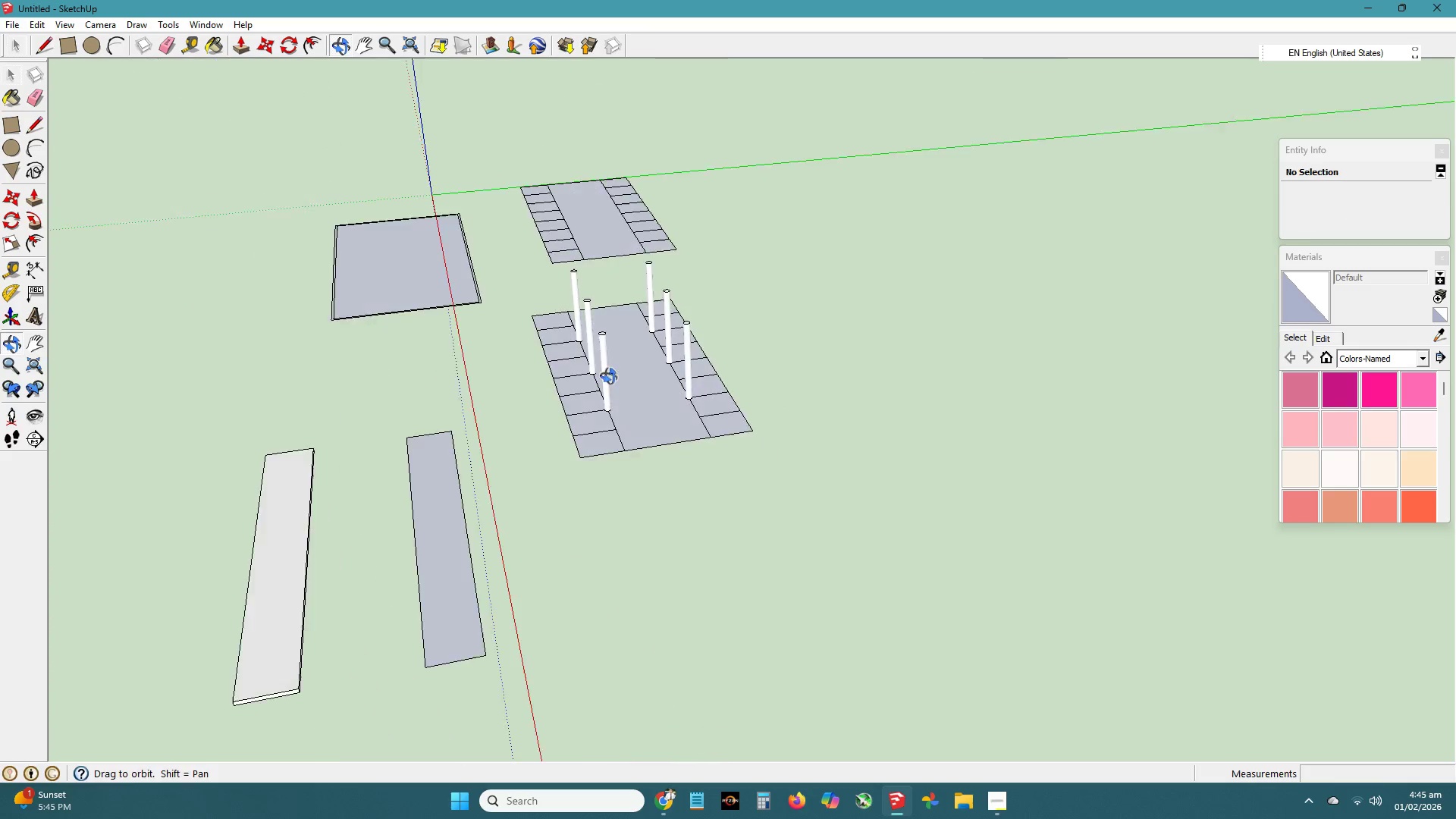 
scroll: coordinate [621, 384], scroll_direction: up, amount: 4.0
 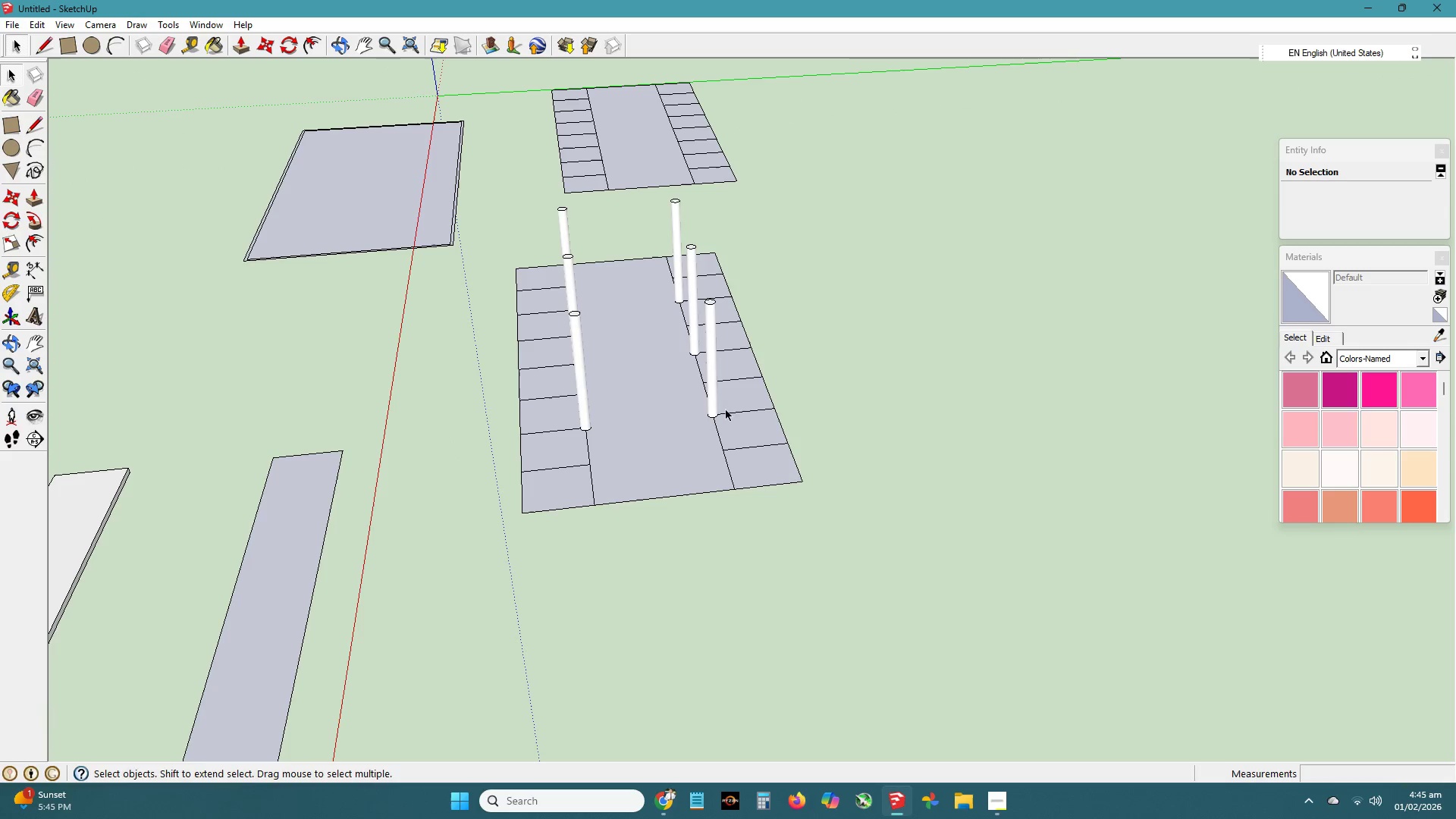 
key(Space)
 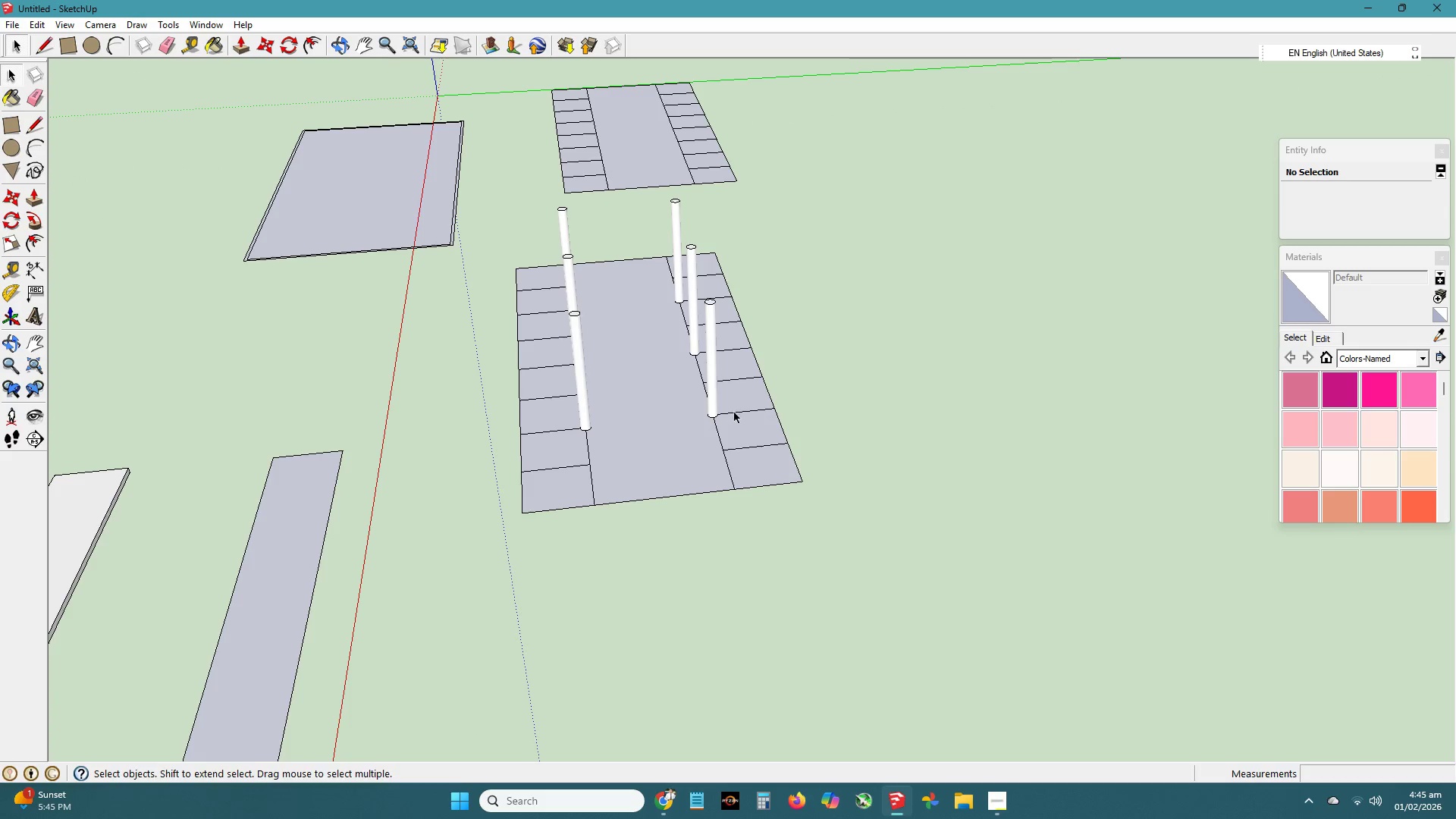 
key(E)
 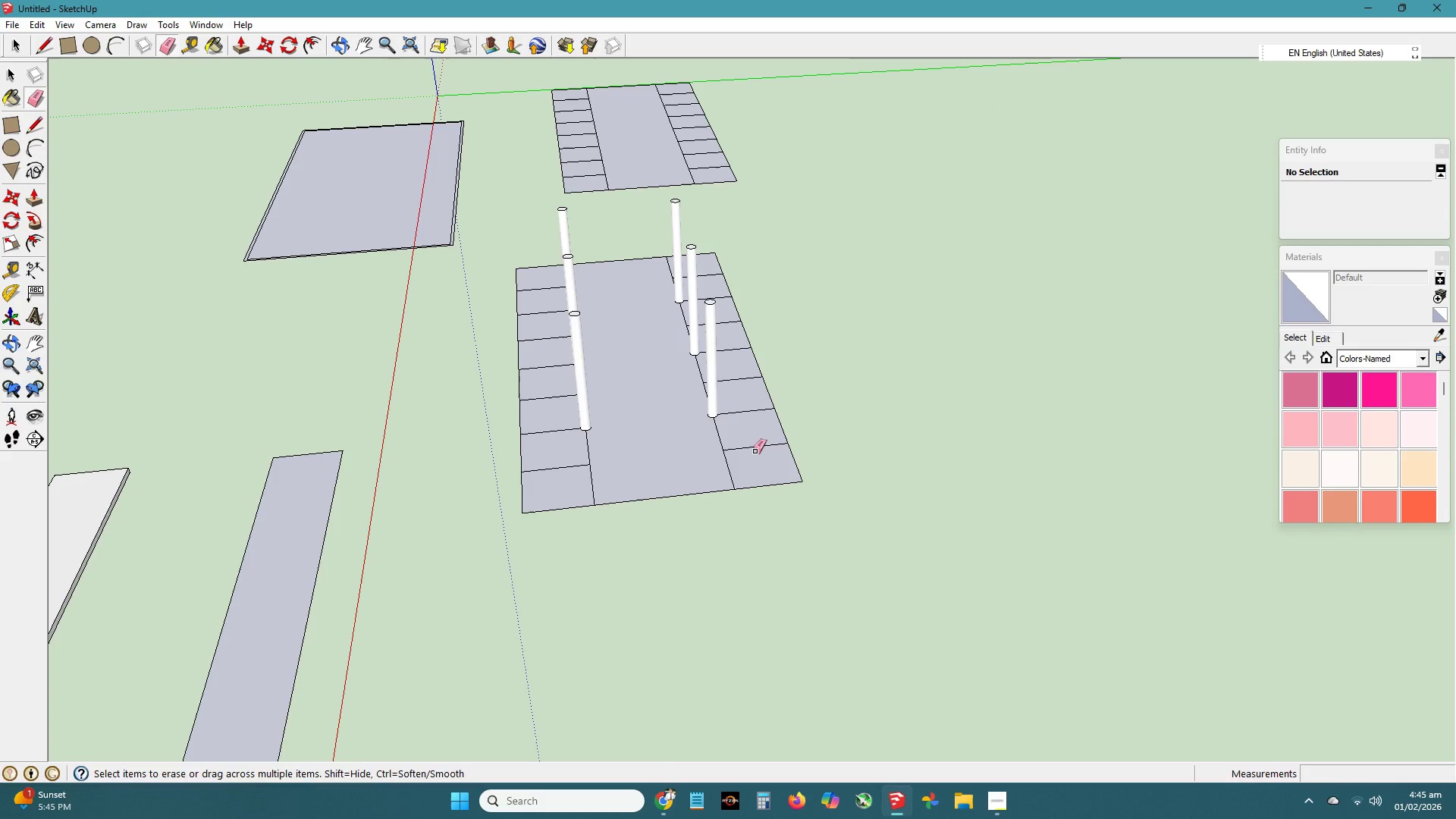 
left_click_drag(start_coordinate=[755, 451], to_coordinate=[711, 270])
 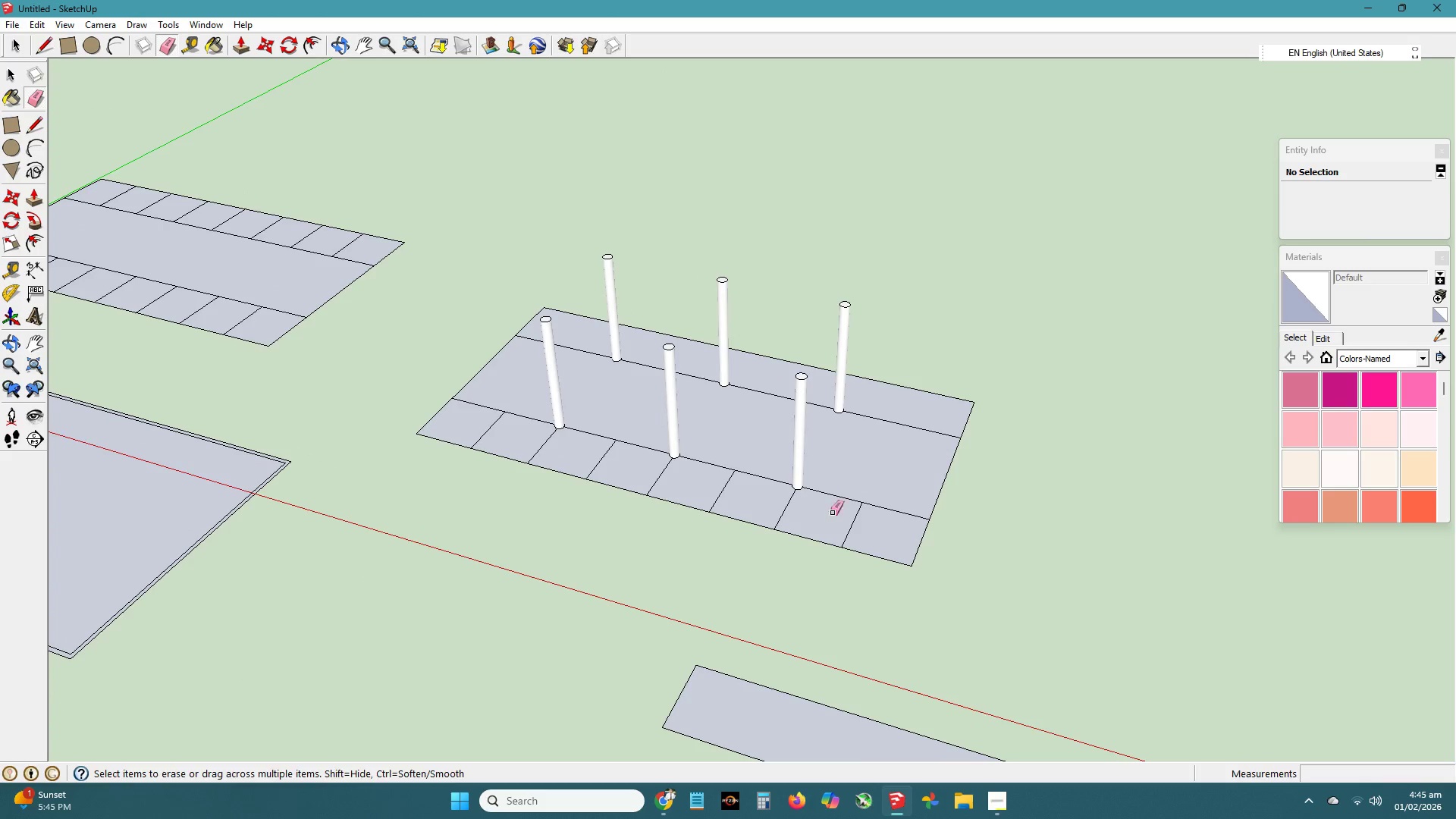 
left_click_drag(start_coordinate=[880, 523], to_coordinate=[440, 412])
 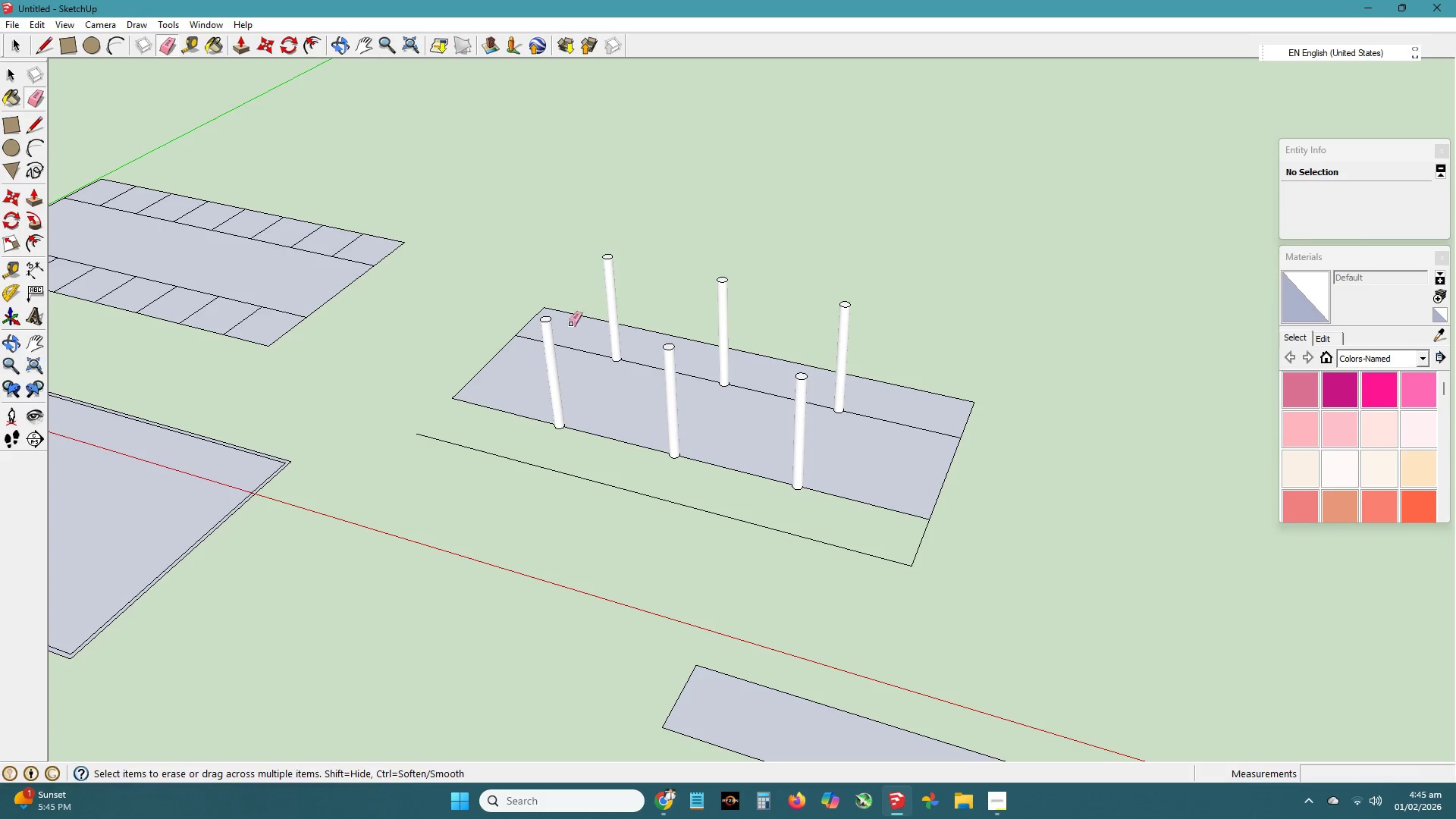 
left_click_drag(start_coordinate=[500, 477], to_coordinate=[504, 437])
 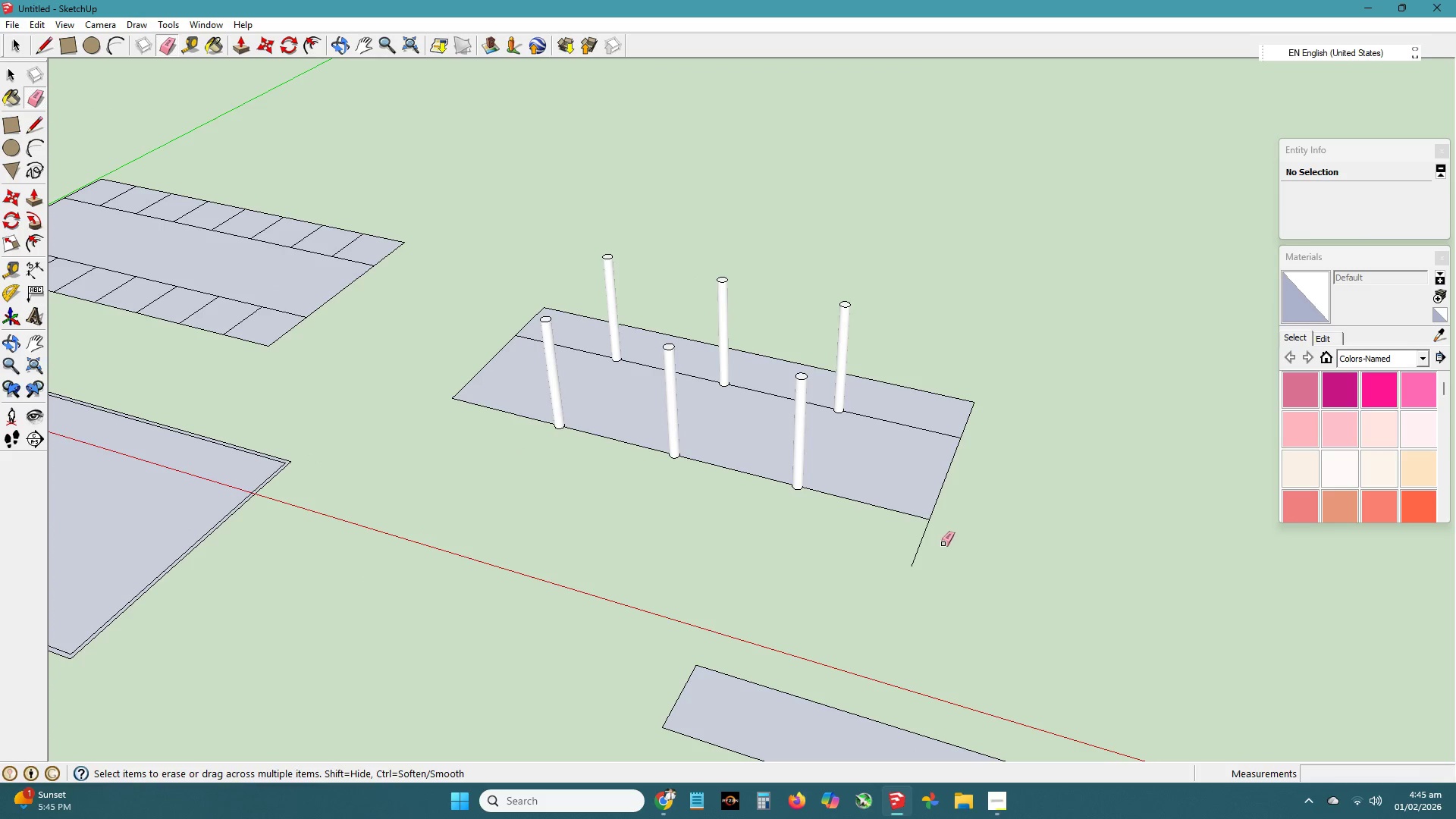 
left_click_drag(start_coordinate=[943, 544], to_coordinate=[893, 548])
 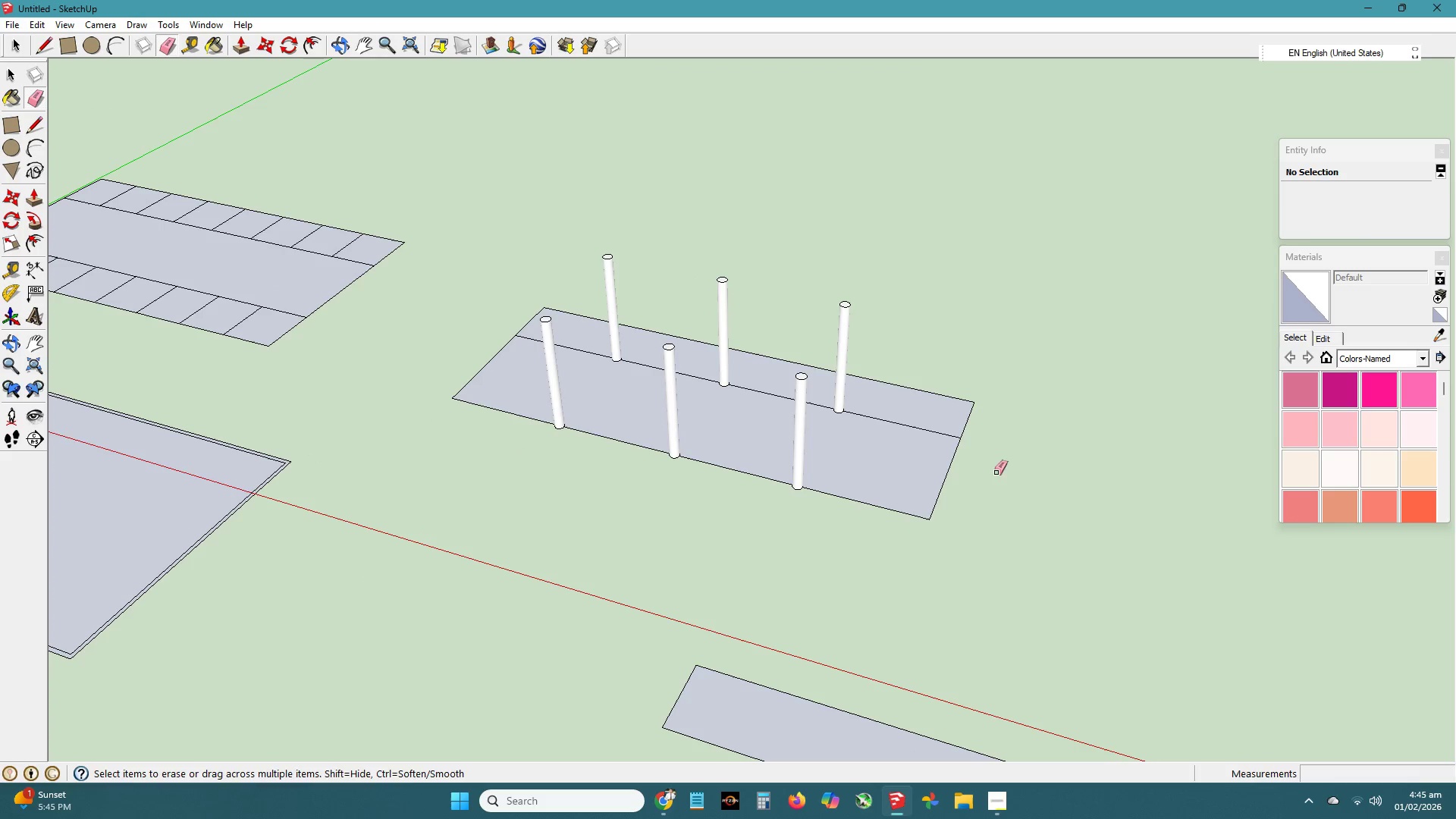 
left_click_drag(start_coordinate=[990, 474], to_coordinate=[925, 466])
 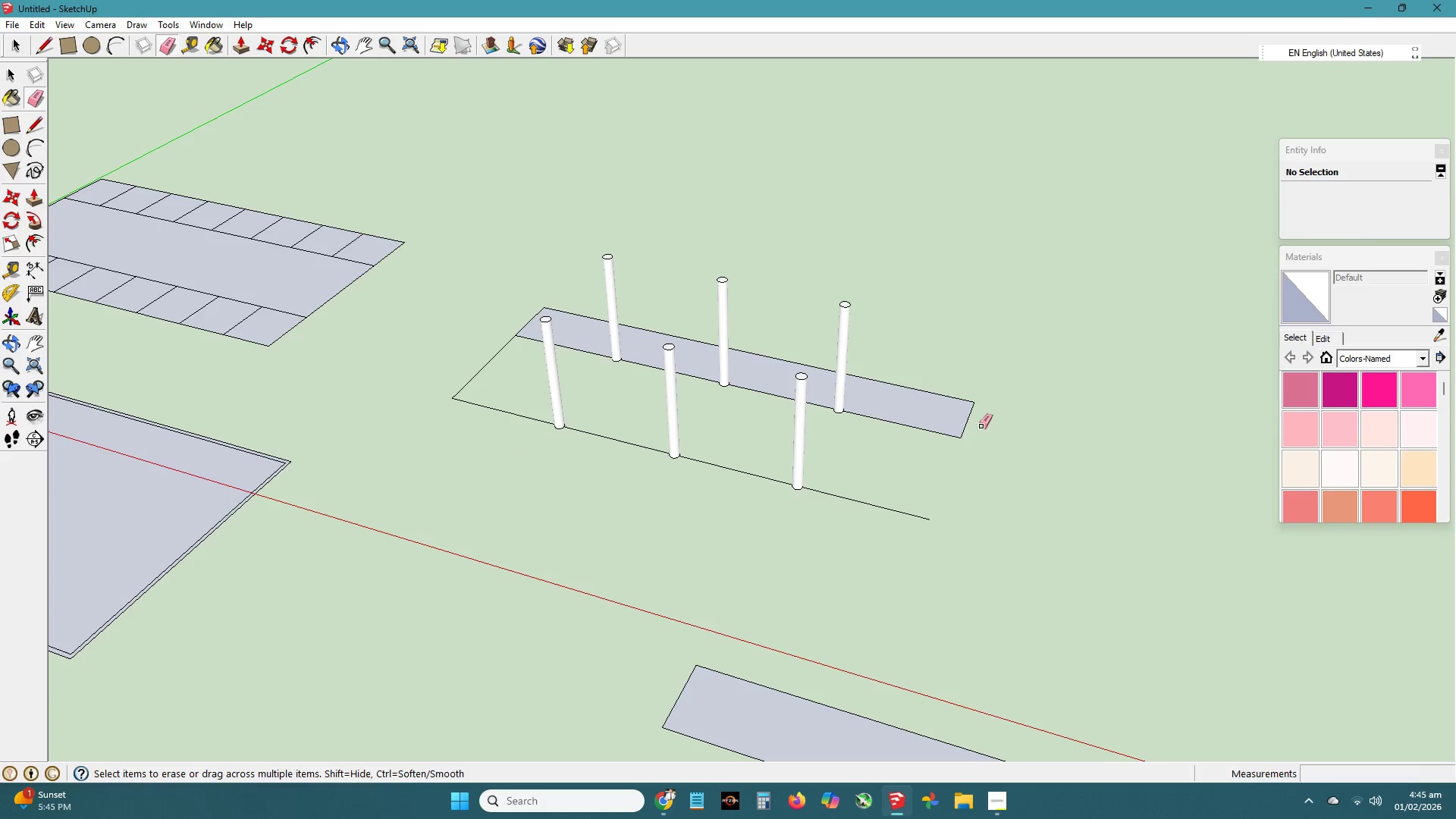 
left_click_drag(start_coordinate=[982, 426], to_coordinate=[957, 420])
 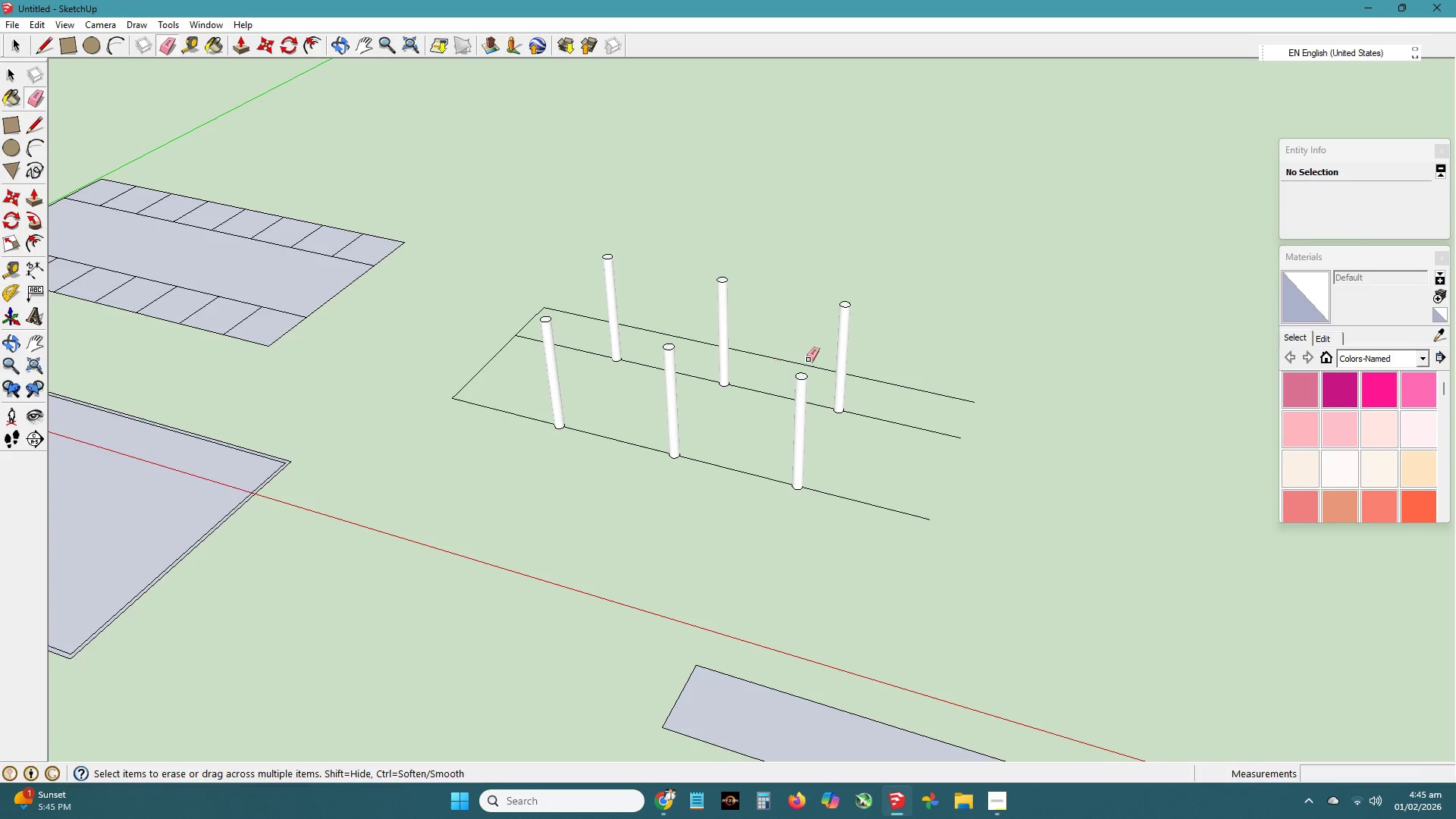 
left_click_drag(start_coordinate=[950, 372], to_coordinate=[949, 400])
 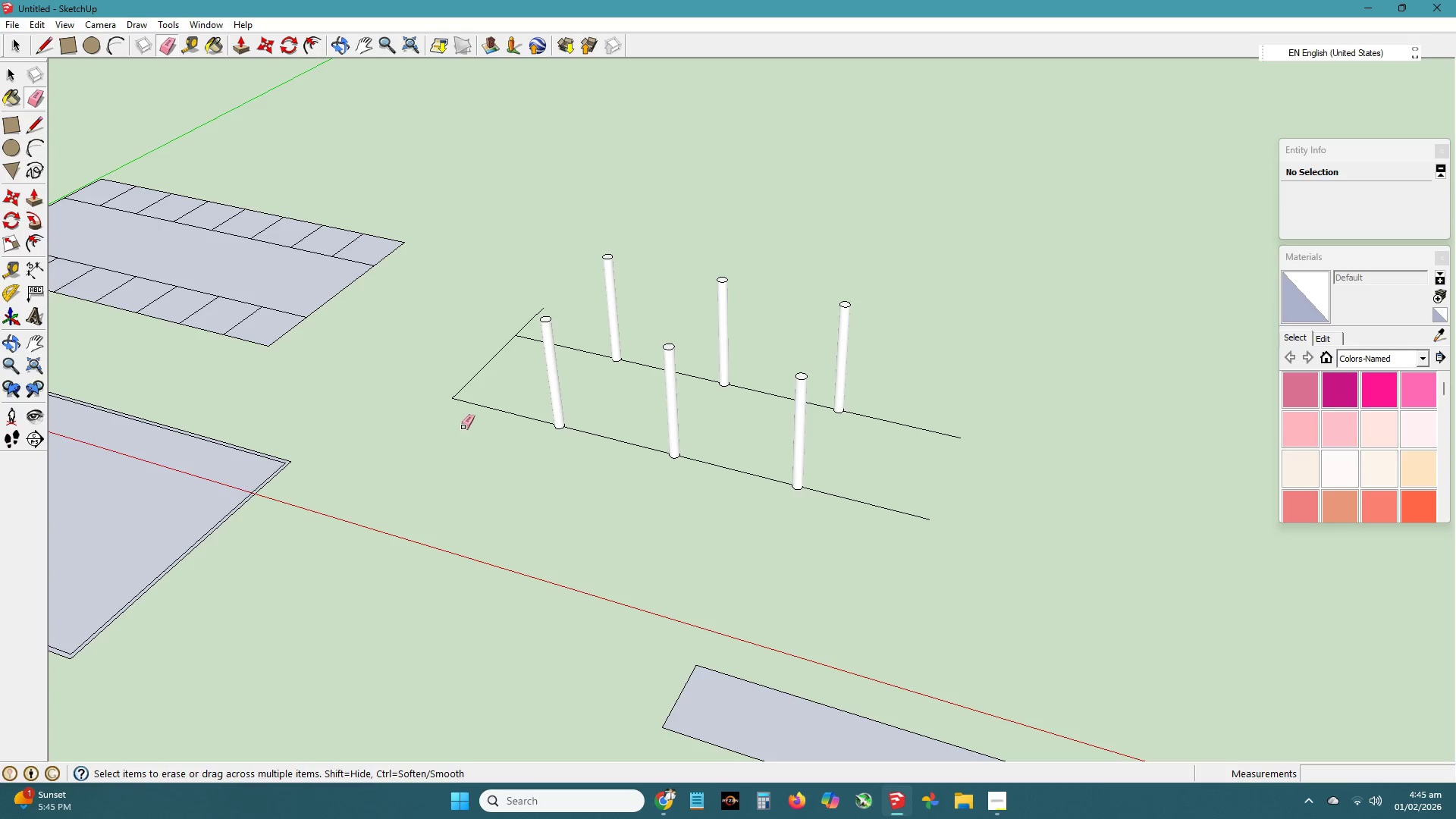 
left_click_drag(start_coordinate=[496, 425], to_coordinate=[450, 359])
 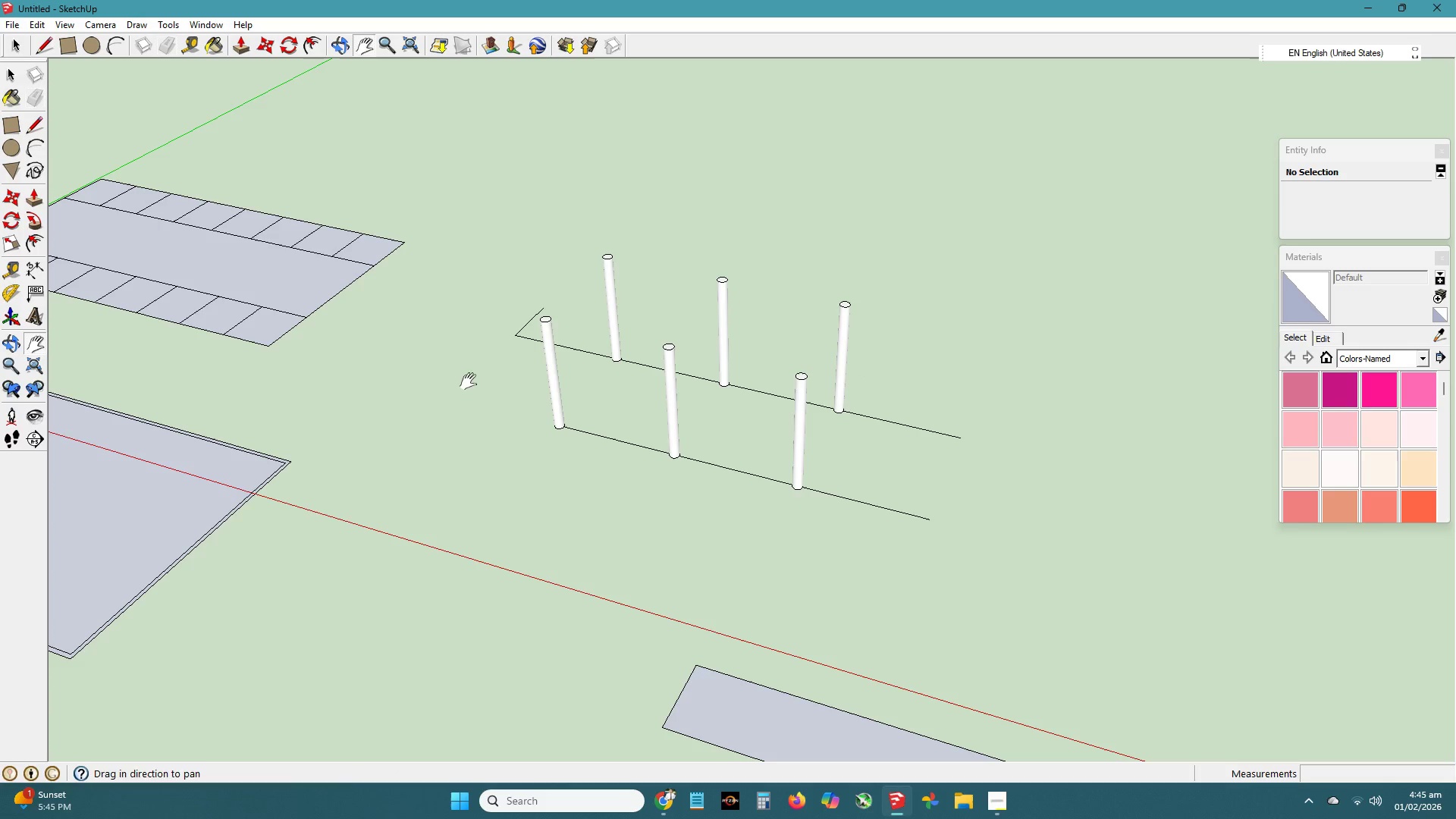 
key(H)
 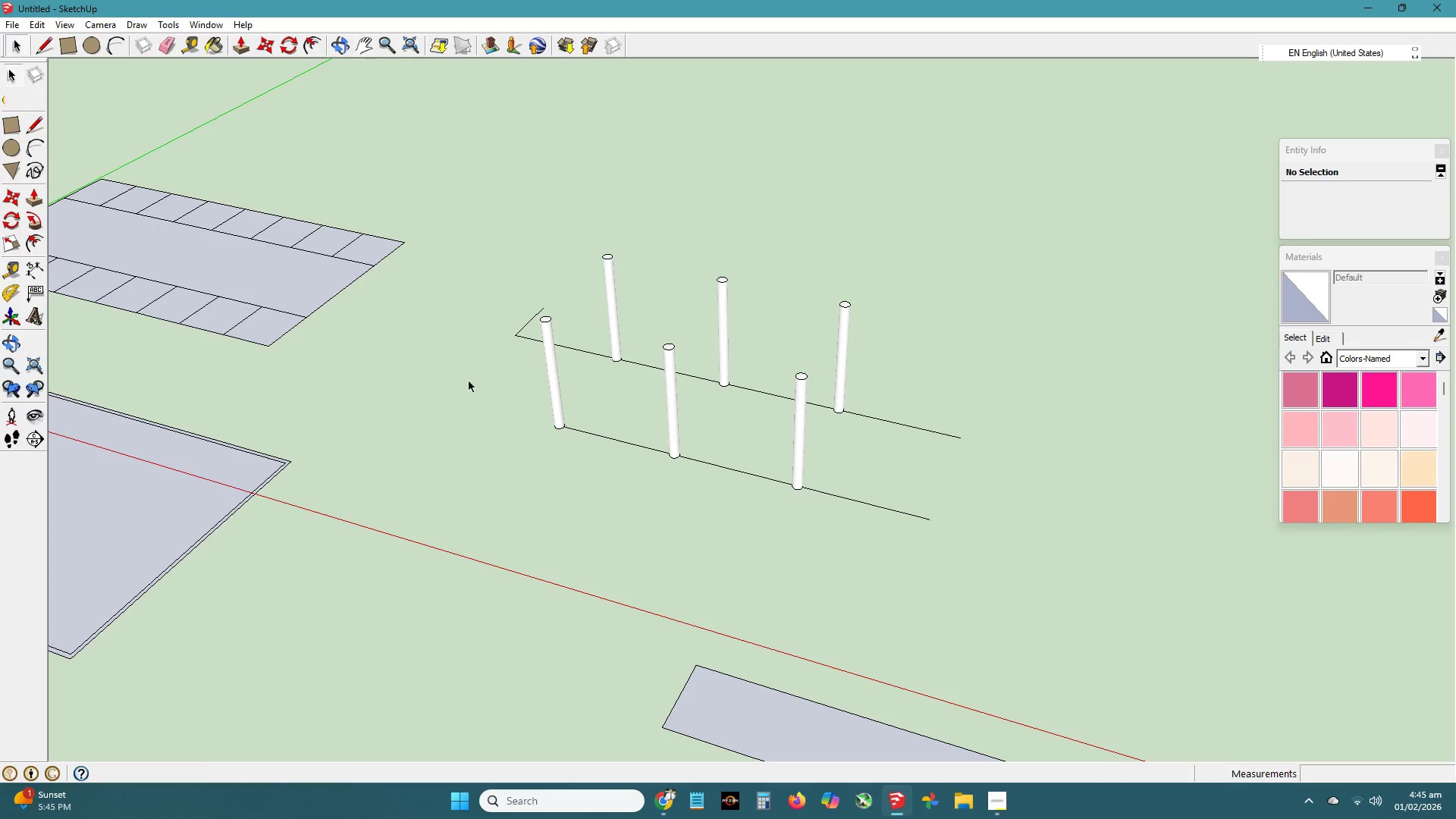 
key(Space)
 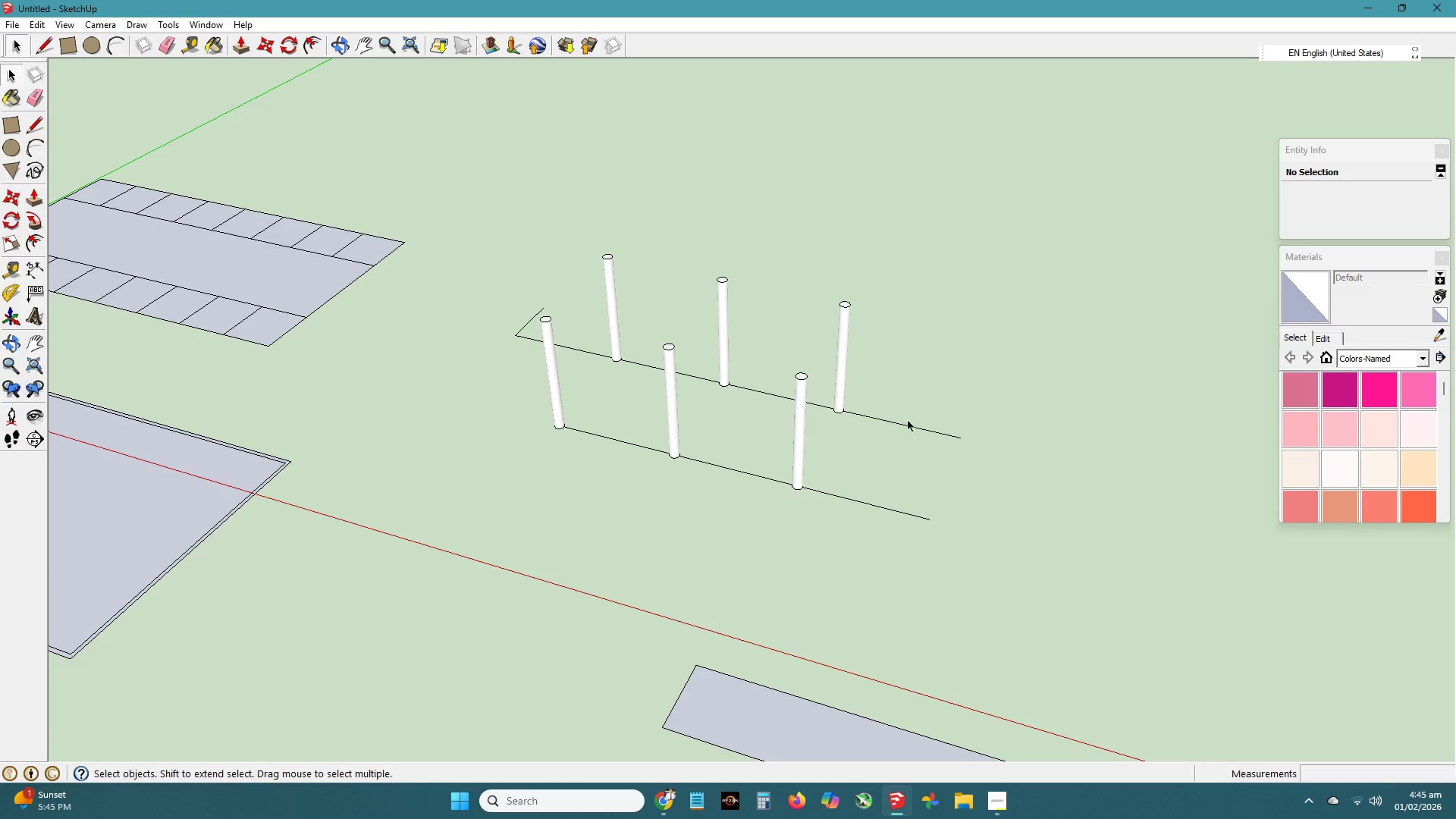 
key(E)
 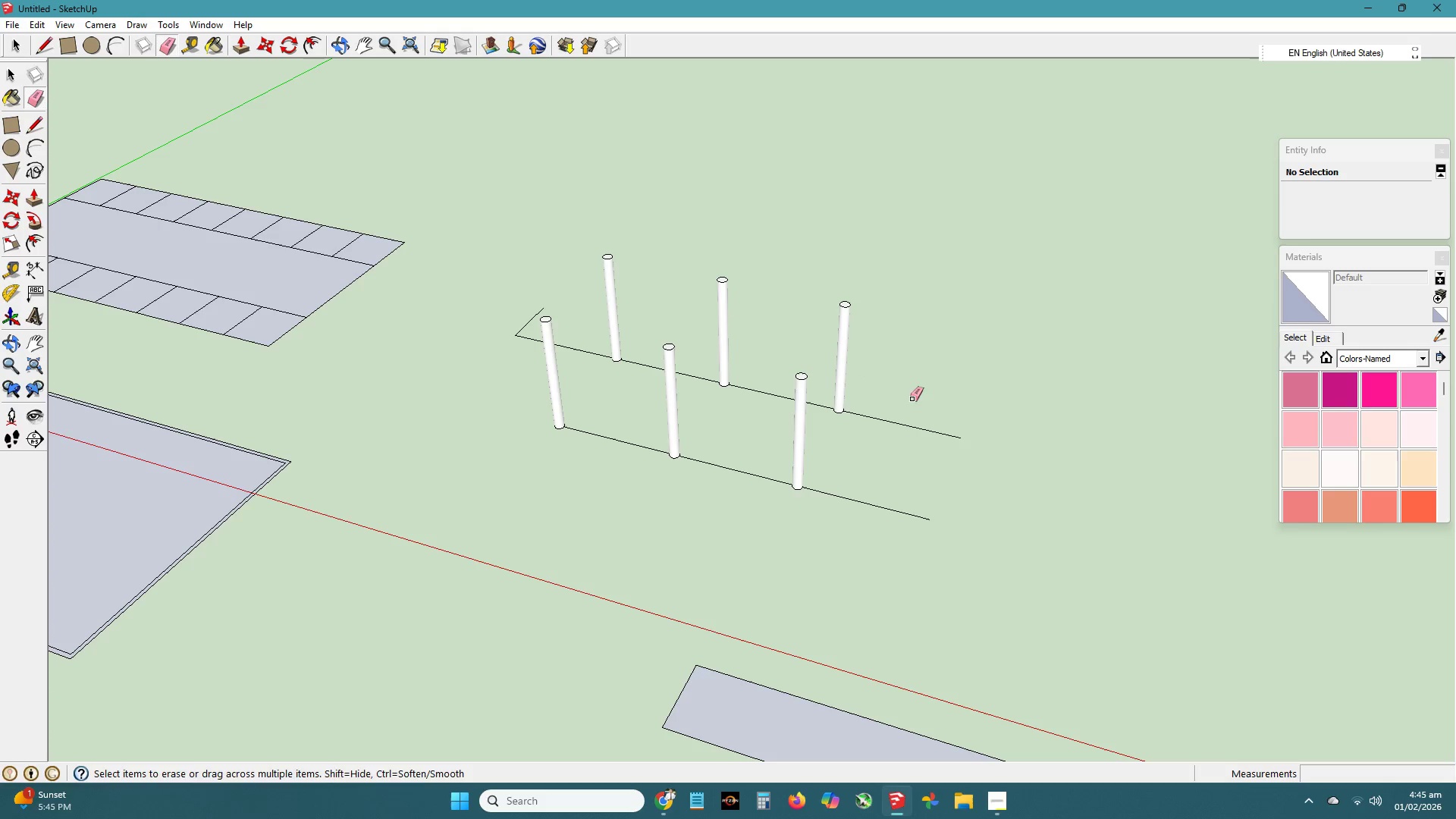 
left_click_drag(start_coordinate=[912, 399], to_coordinate=[877, 509])
 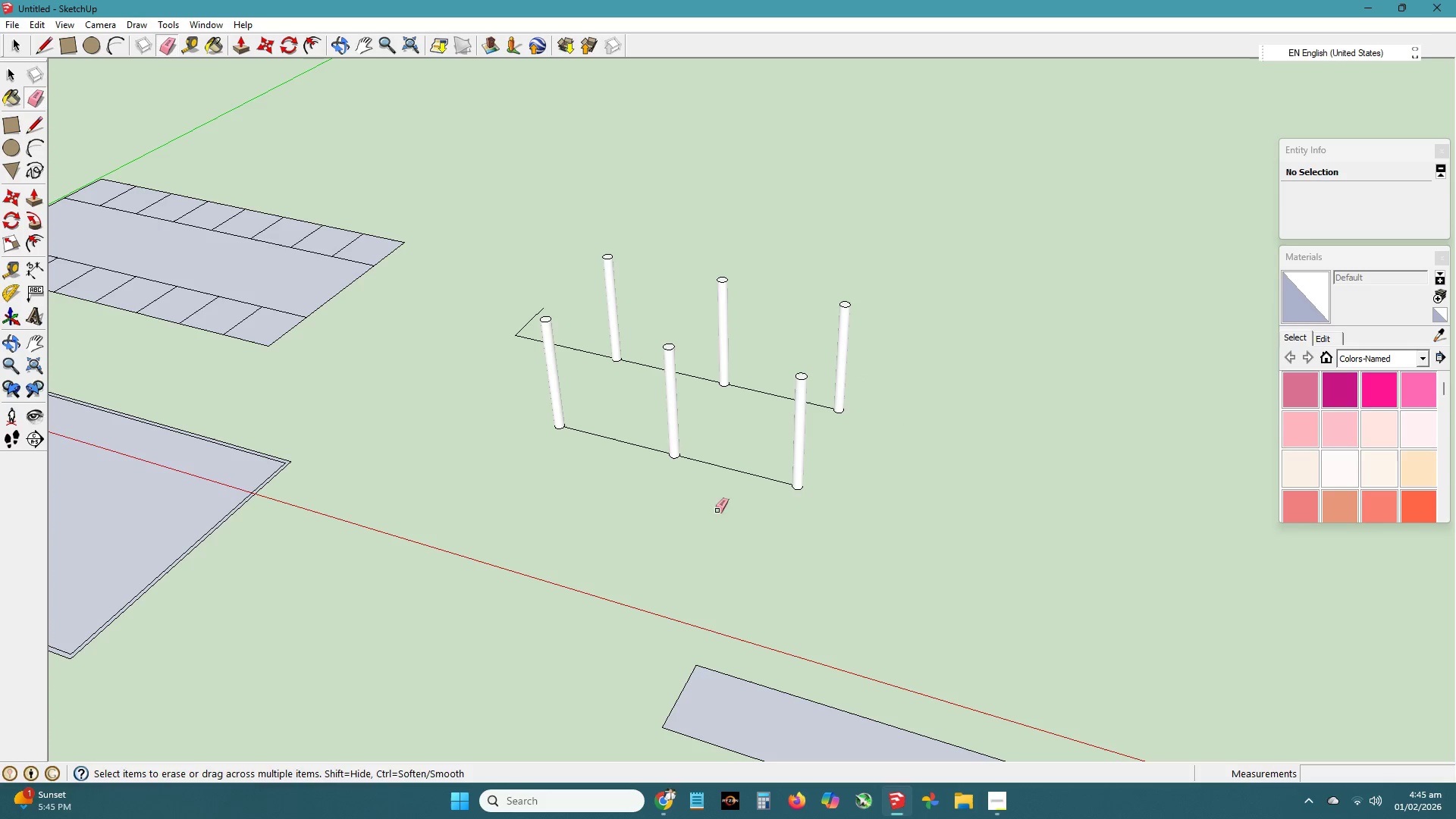 
left_click_drag(start_coordinate=[717, 497], to_coordinate=[765, 383])
 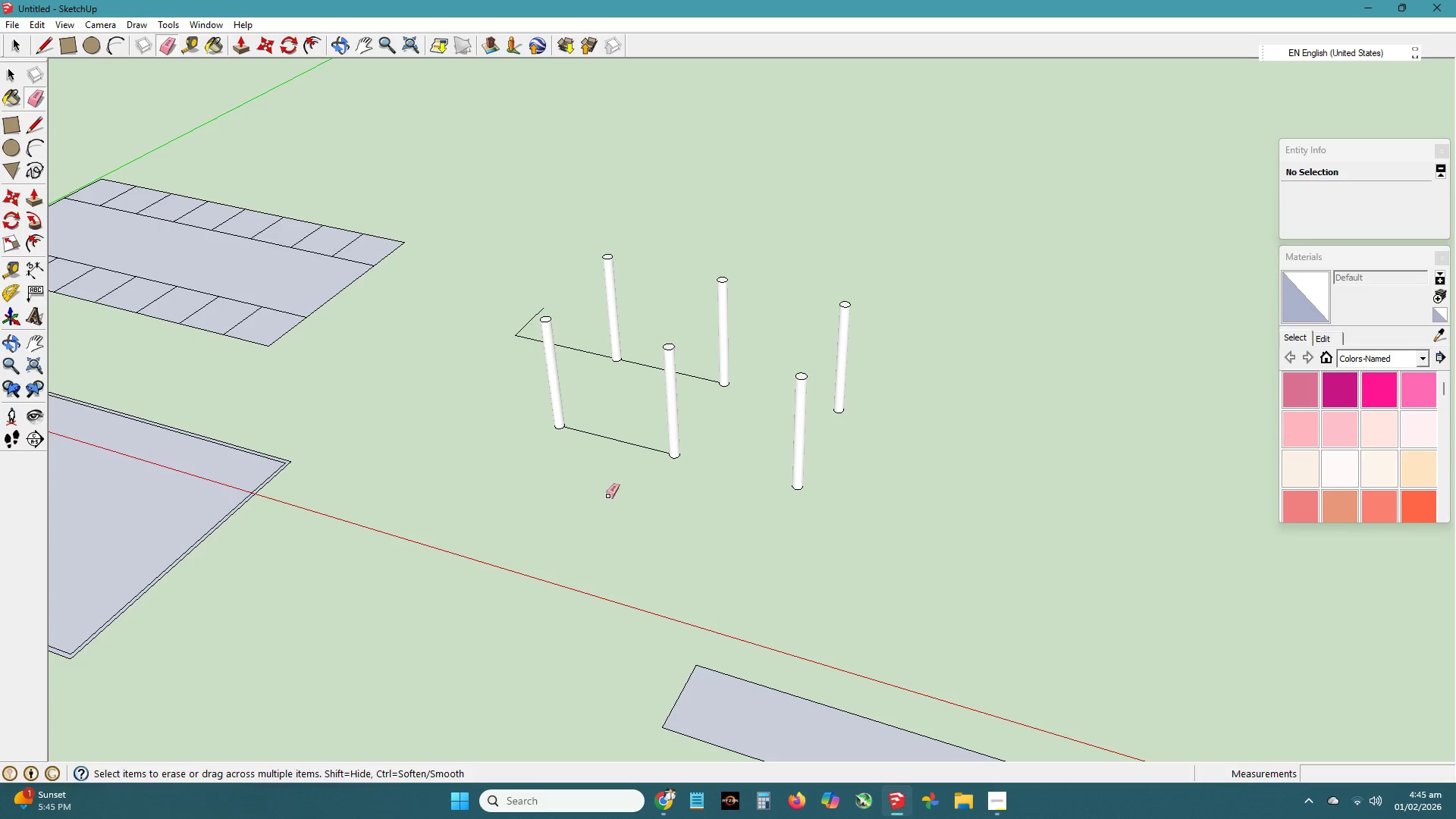 
left_click_drag(start_coordinate=[608, 471], to_coordinate=[642, 356])
 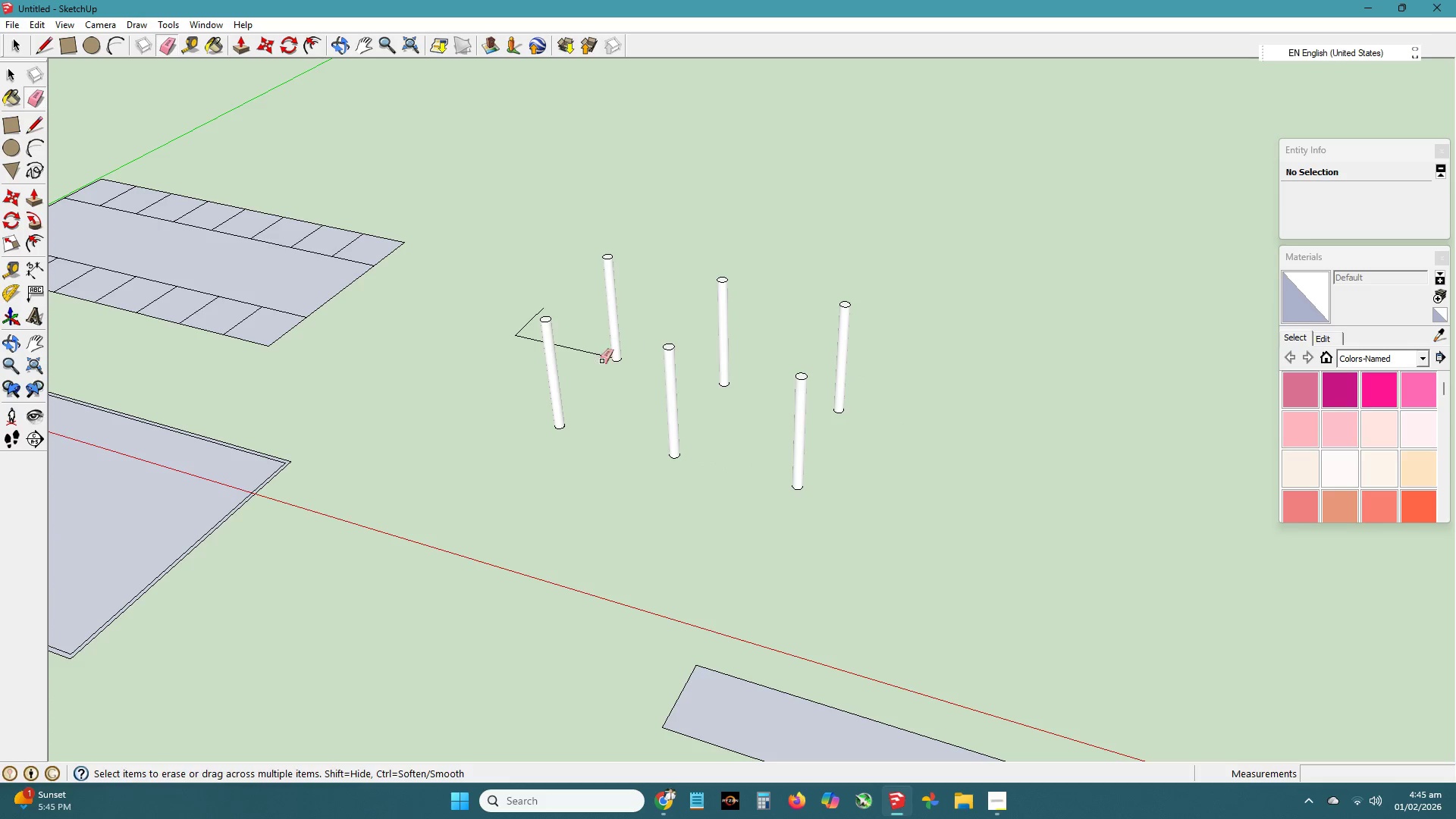 
key(Space)
 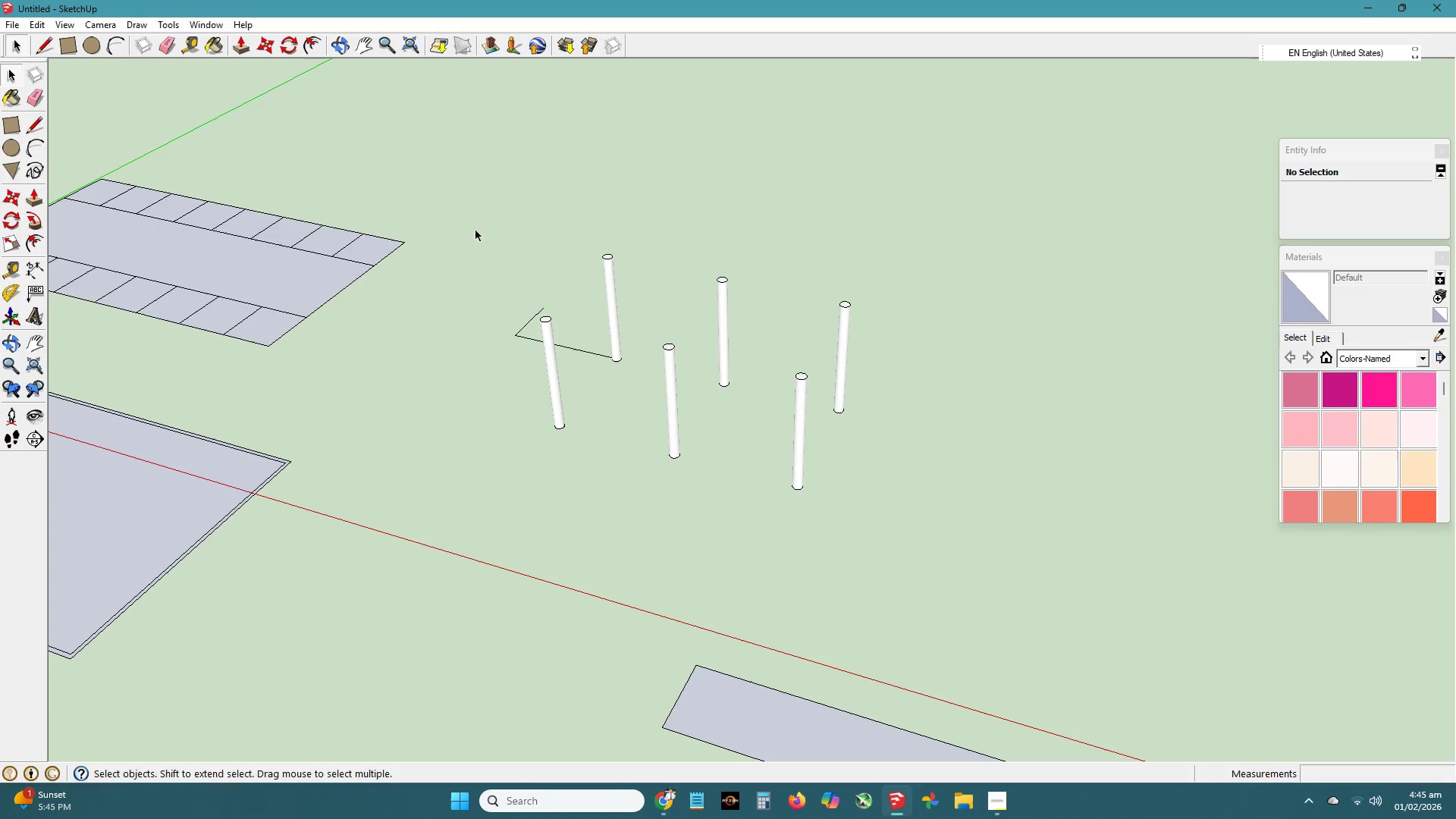 
left_click_drag(start_coordinate=[464, 209], to_coordinate=[968, 579])
 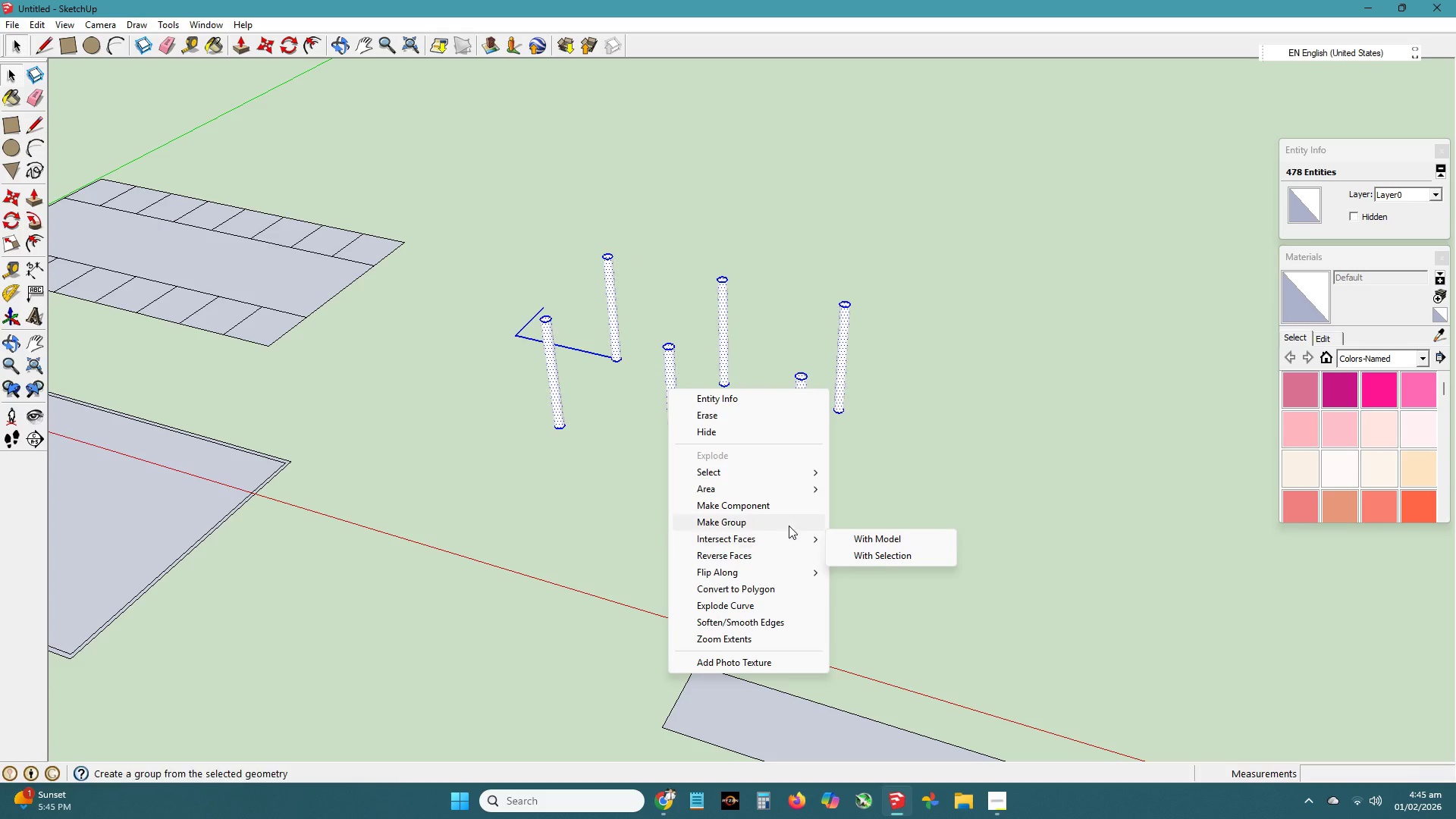 
left_click([789, 526])
 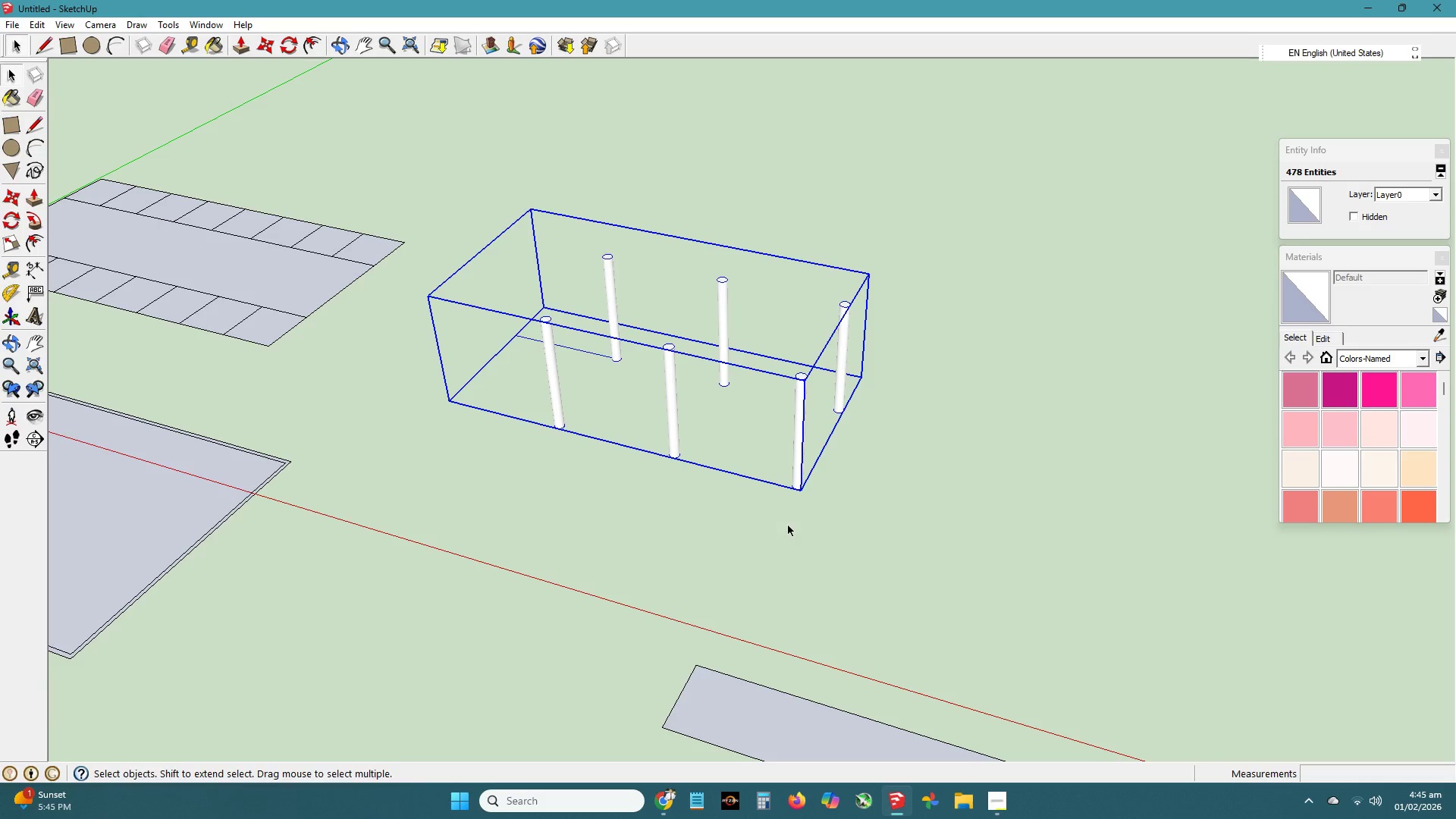 
key(H)
 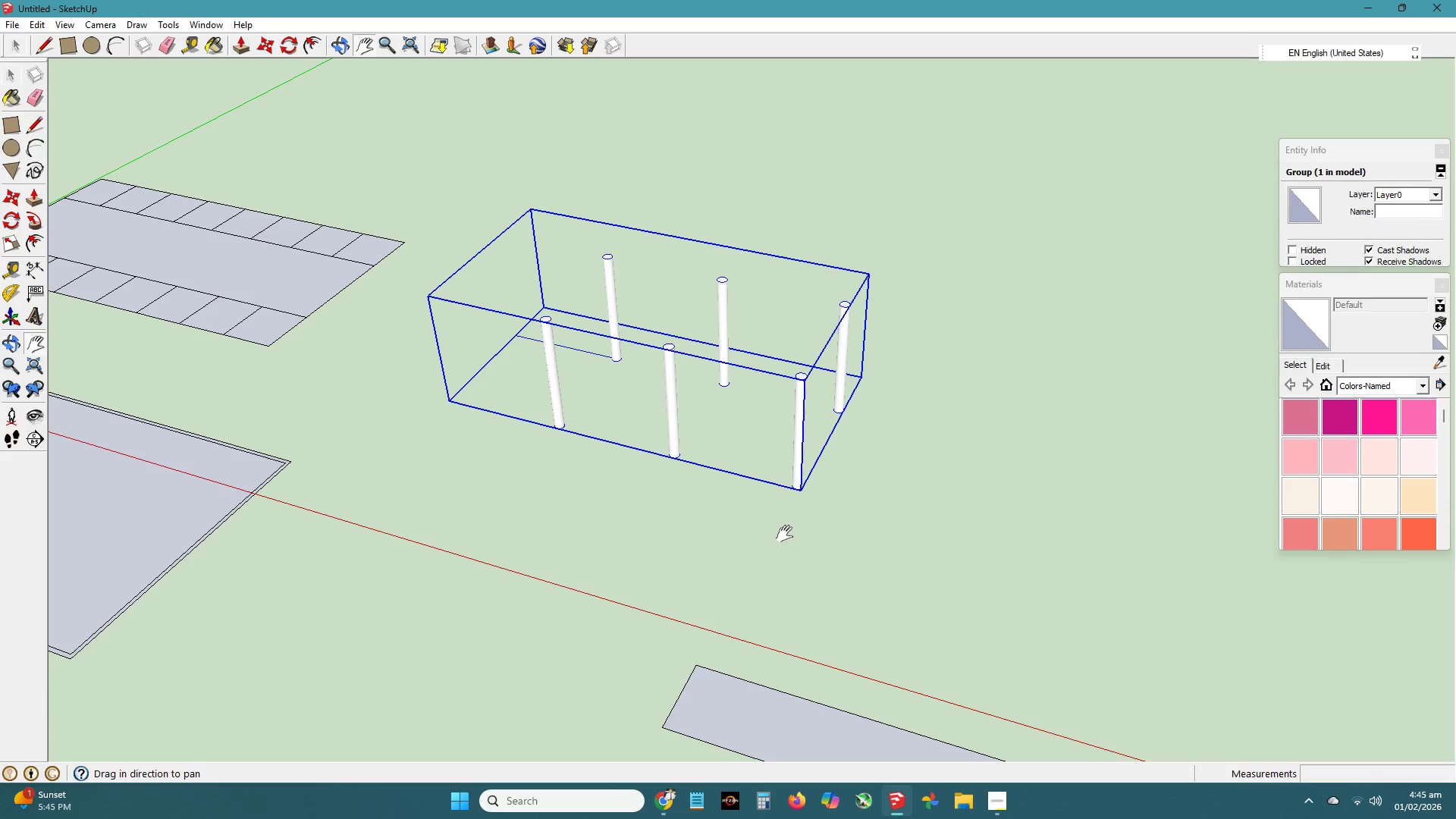 
left_click([785, 534])
 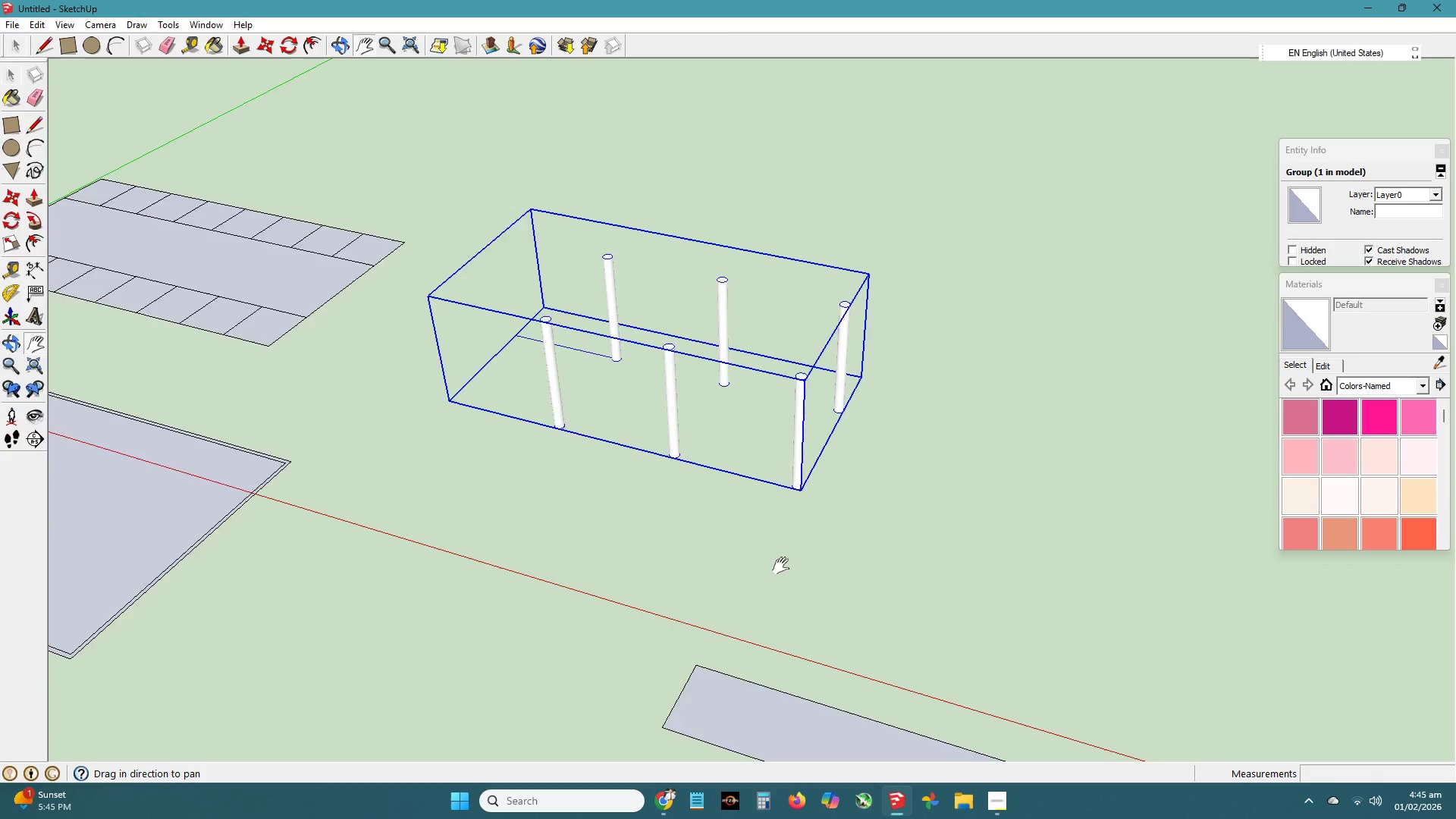 
left_click([787, 576])
 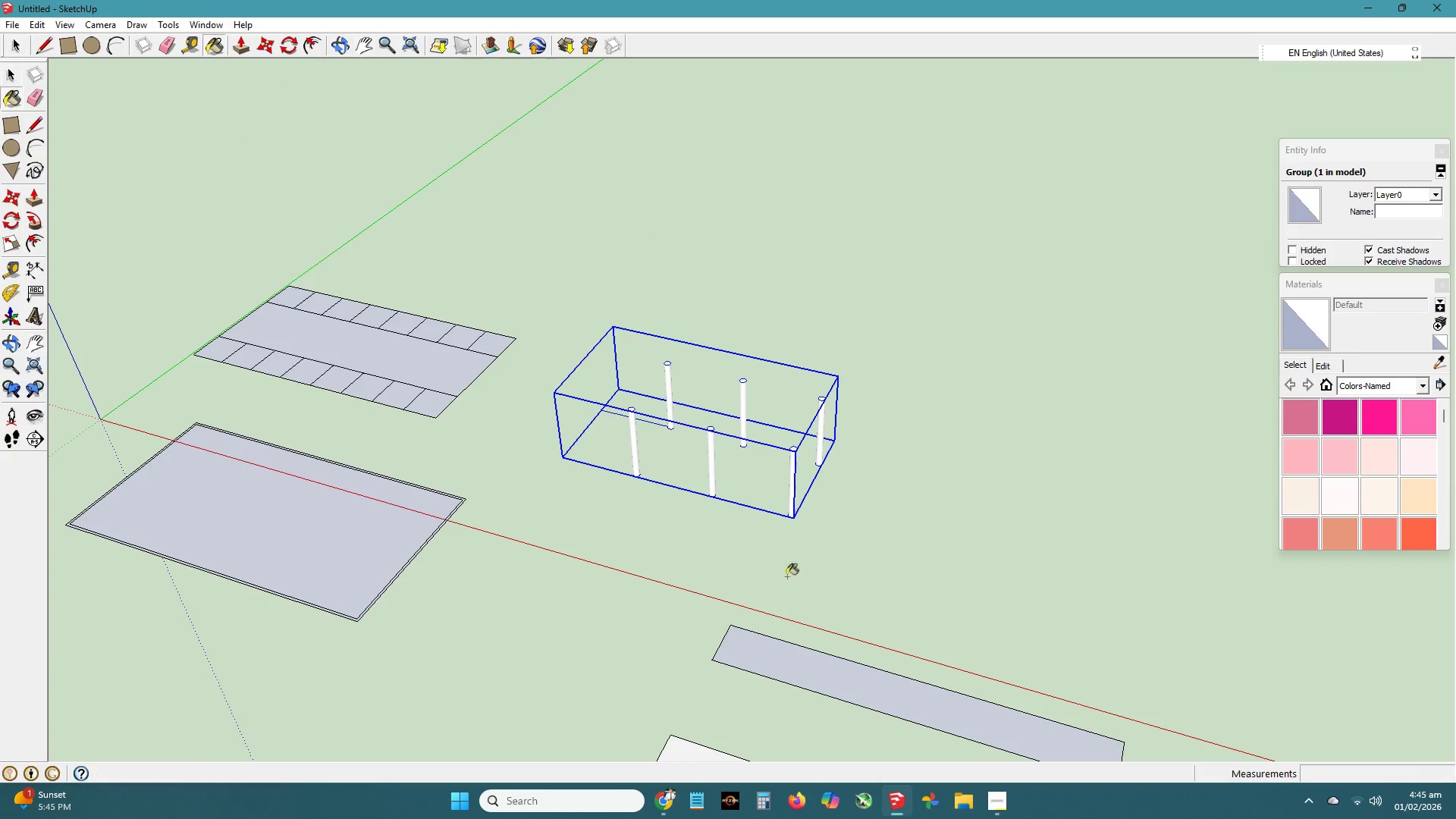 
scroll: coordinate [781, 566], scroll_direction: down, amount: 5.0
 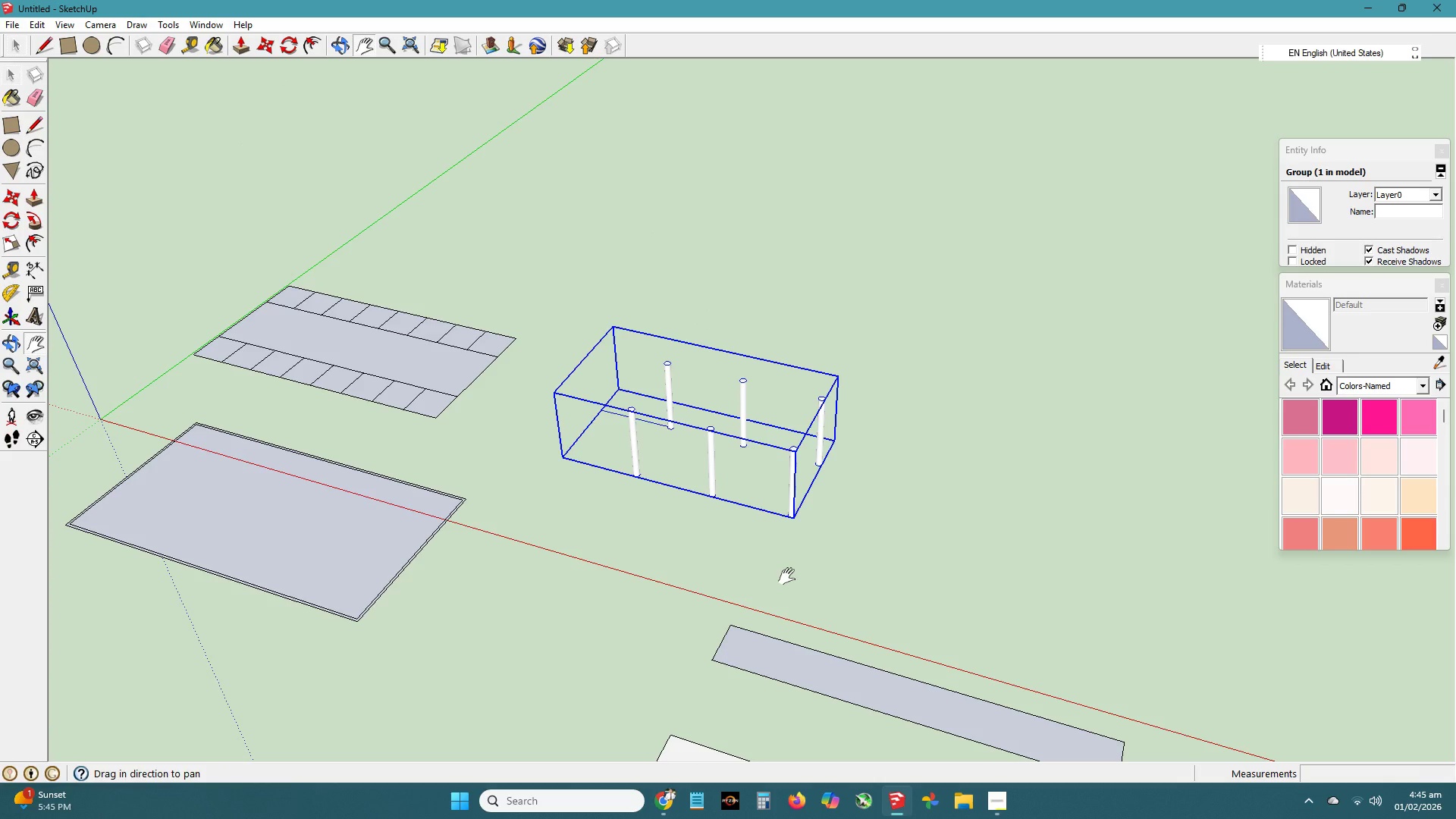 
key(B)
 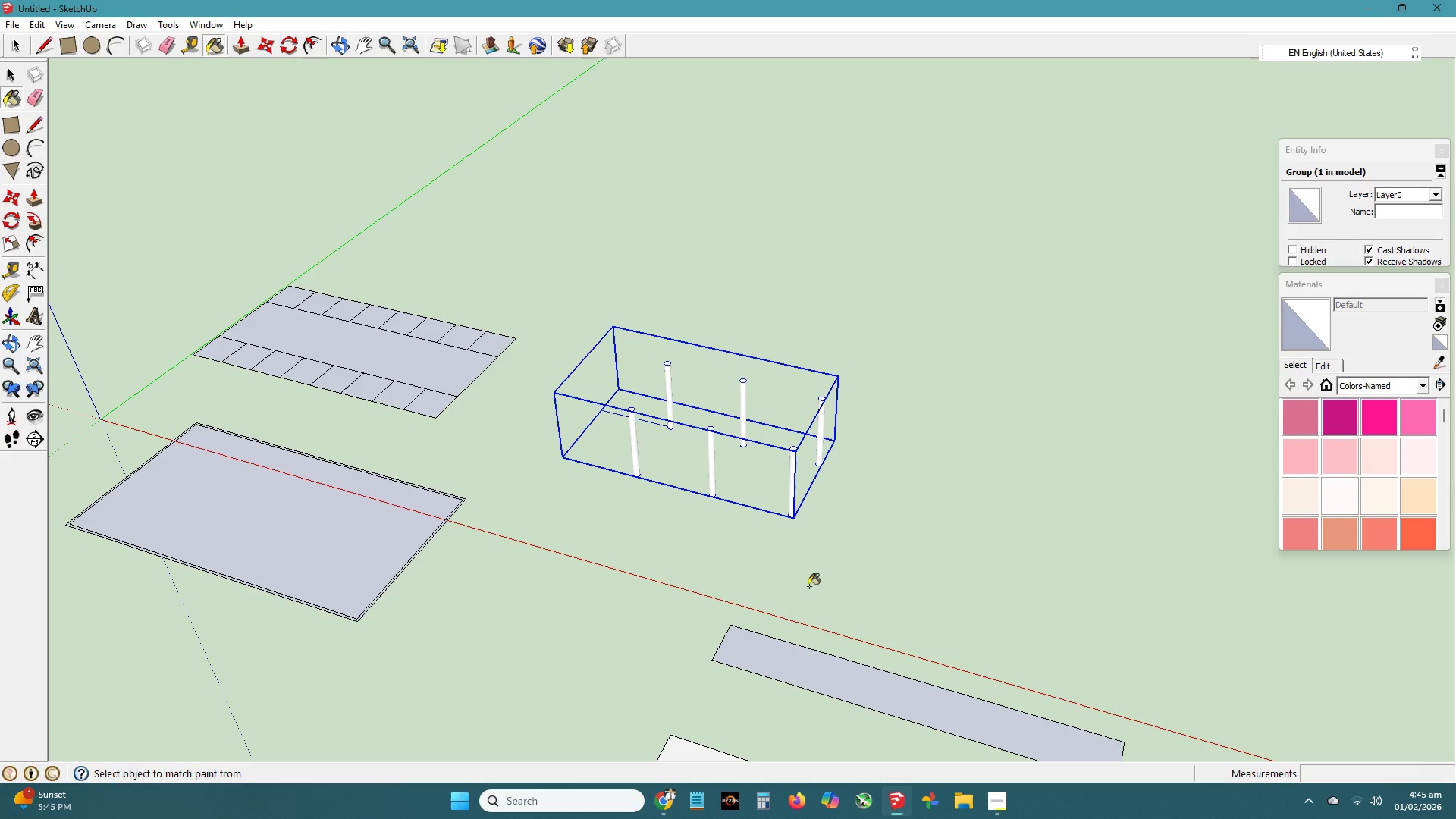 
double_click([807, 588])
 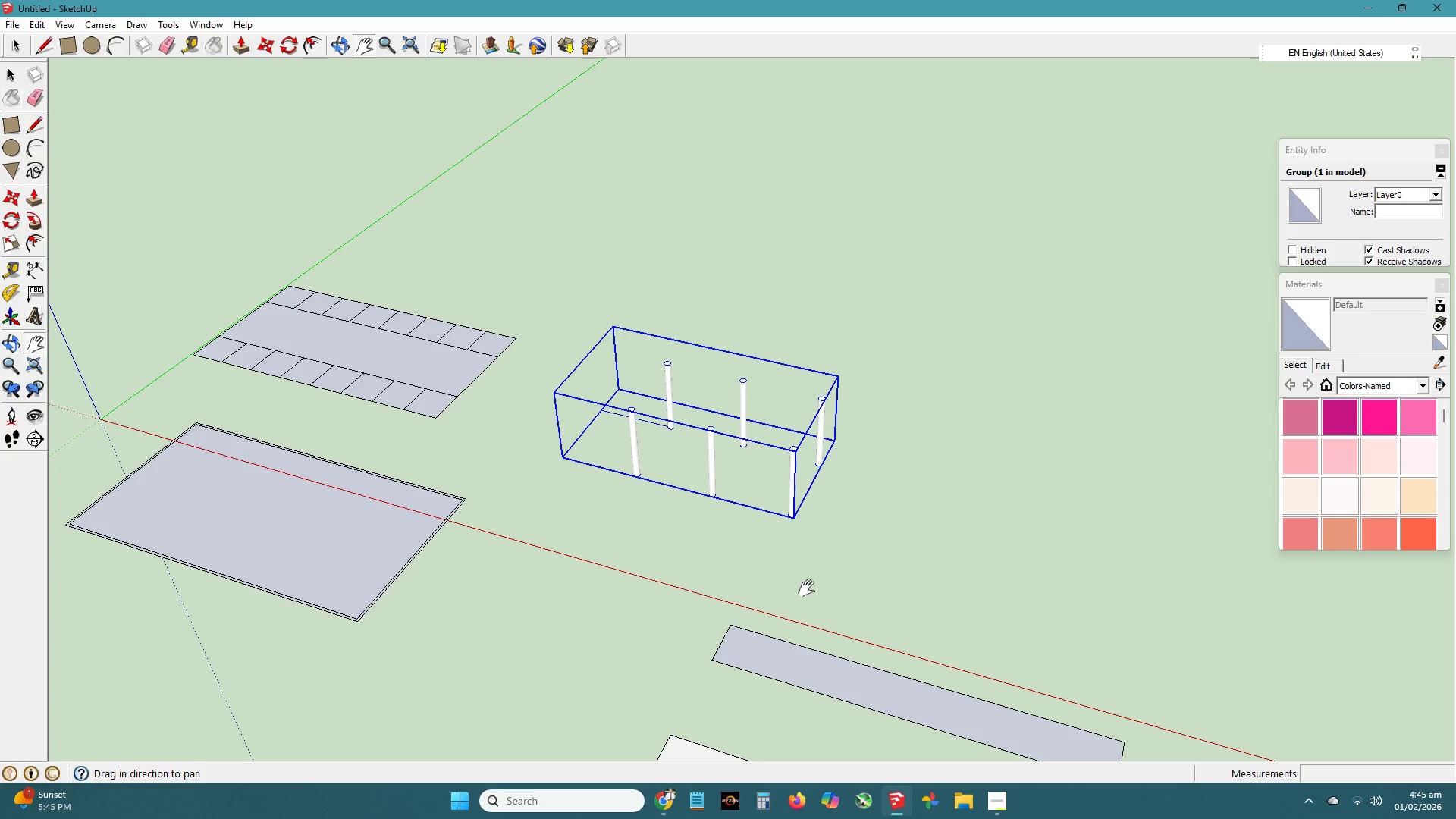 
key(H)
 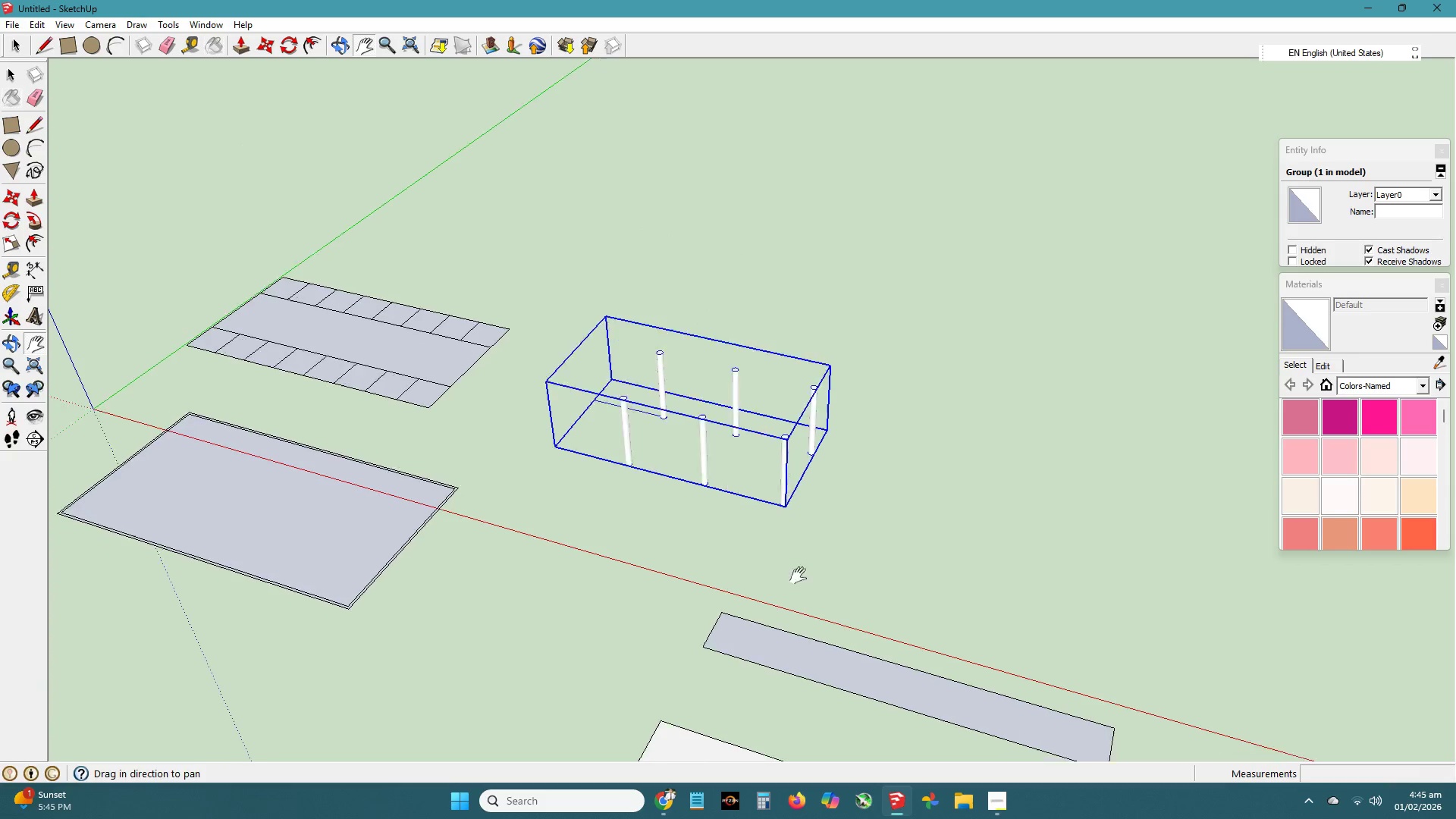 
left_click_drag(start_coordinate=[813, 595], to_coordinate=[689, 467])
 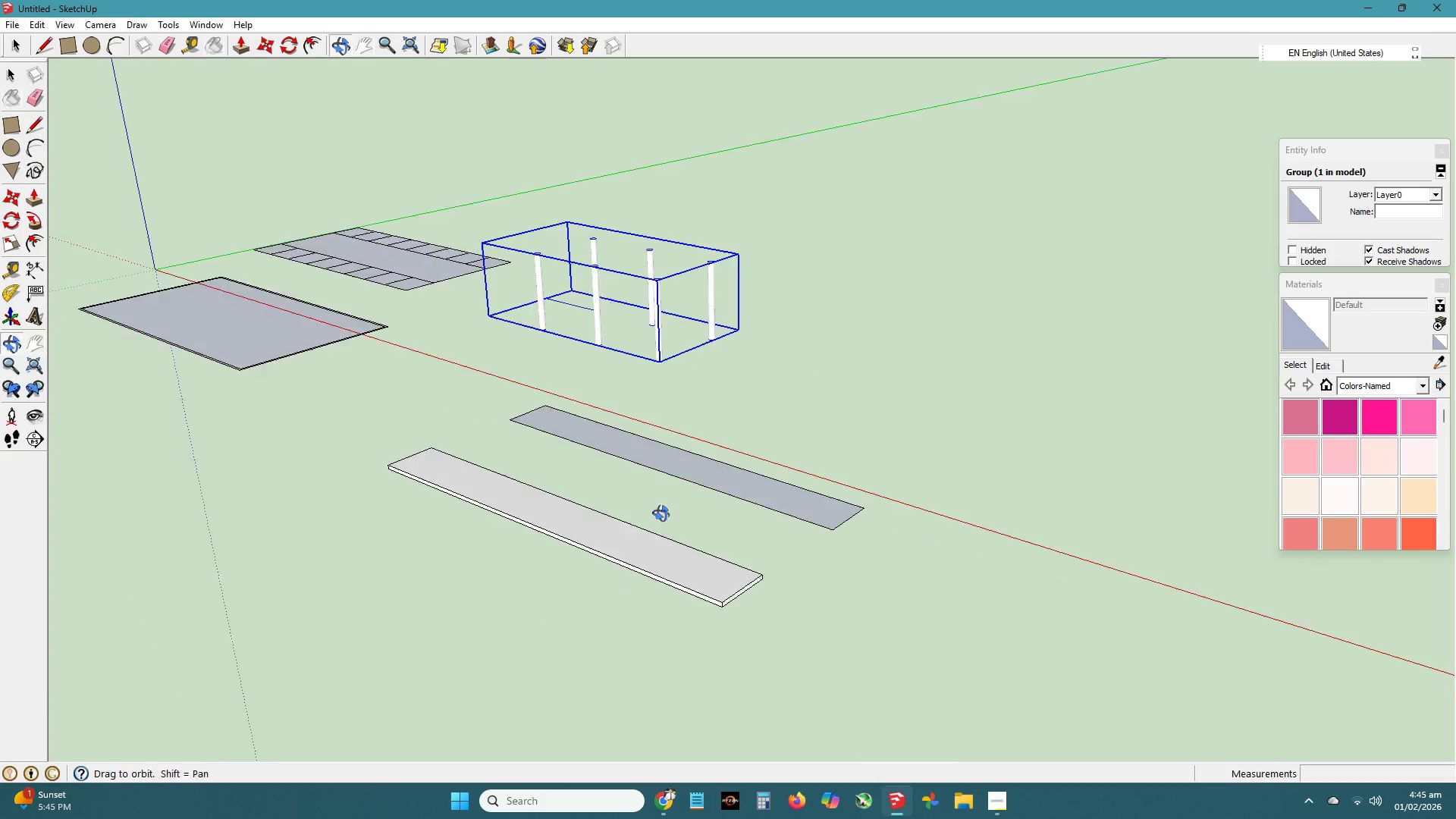 
key(Space)
 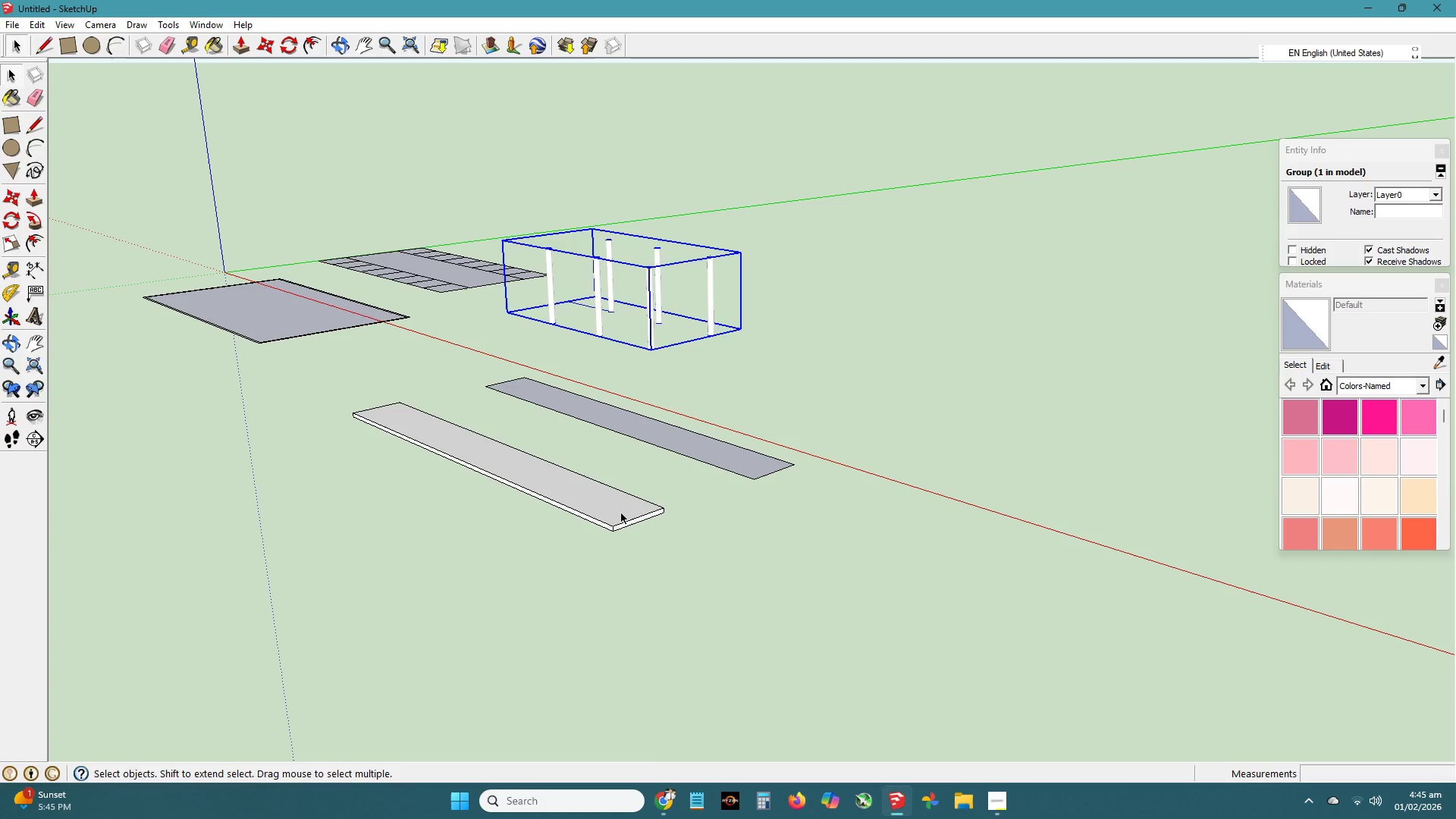 
left_click([622, 513])
 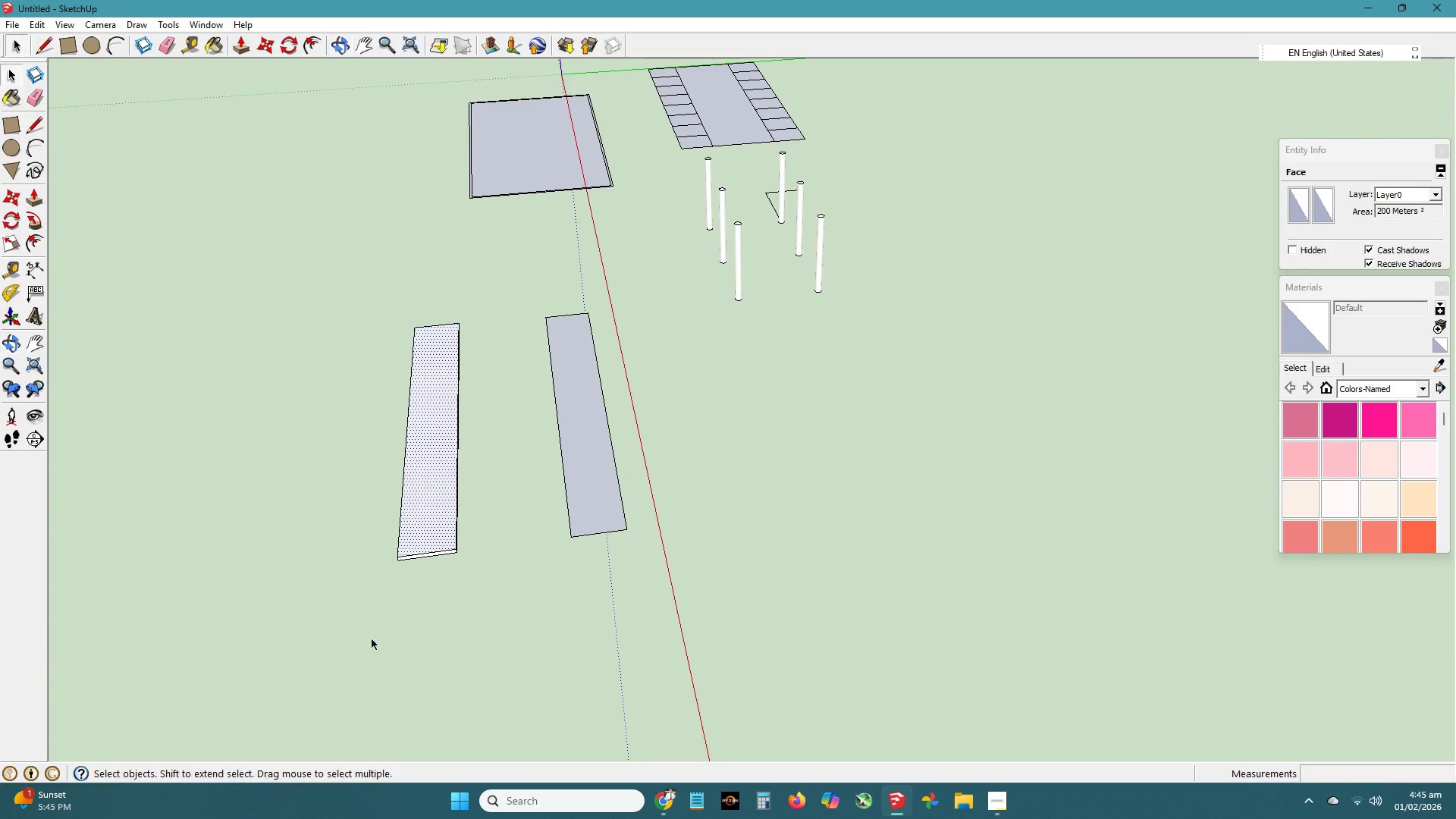 
scroll: coordinate [430, 603], scroll_direction: up, amount: 11.0
 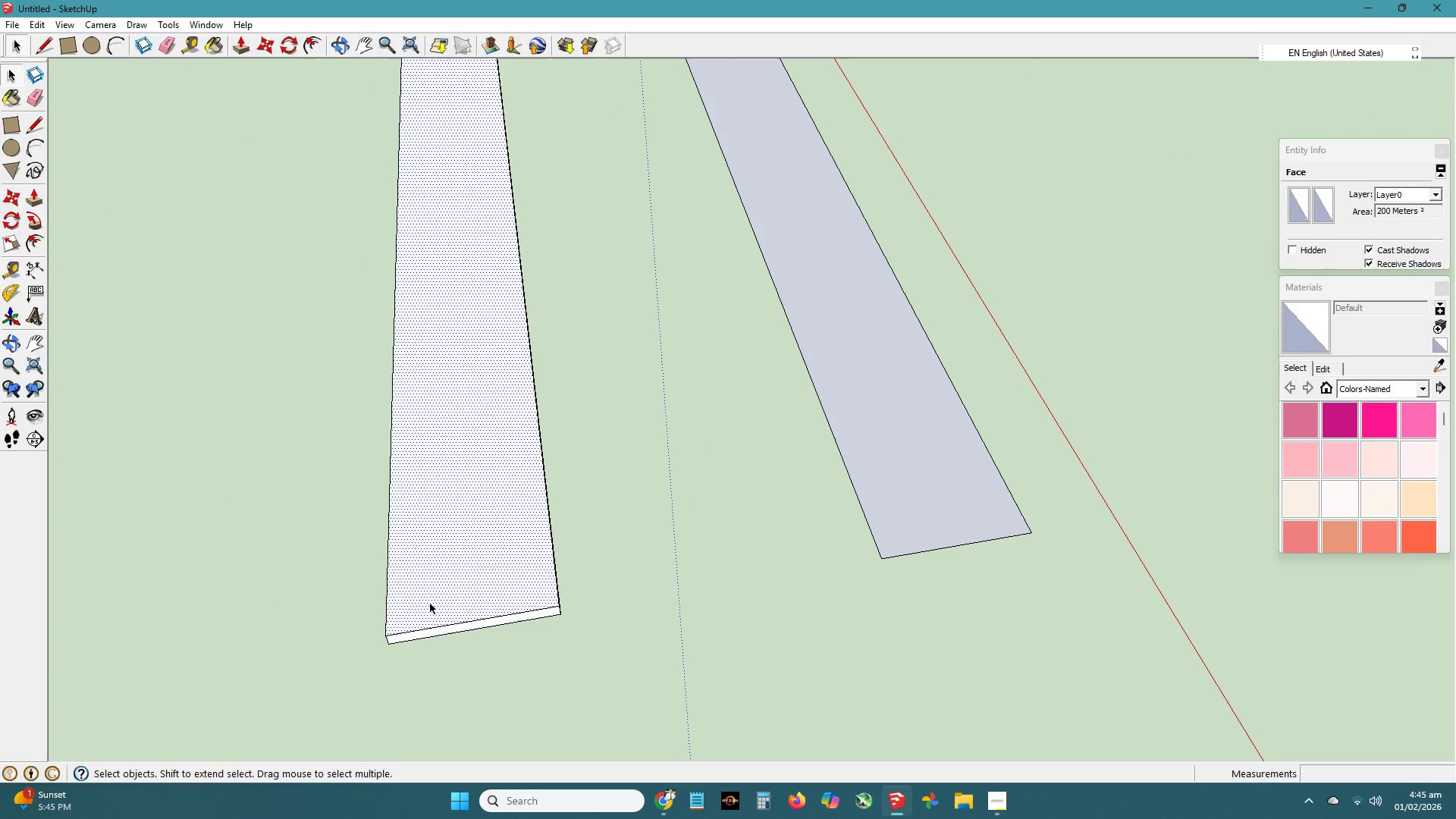 
scroll: coordinate [439, 604], scroll_direction: down, amount: 12.0
 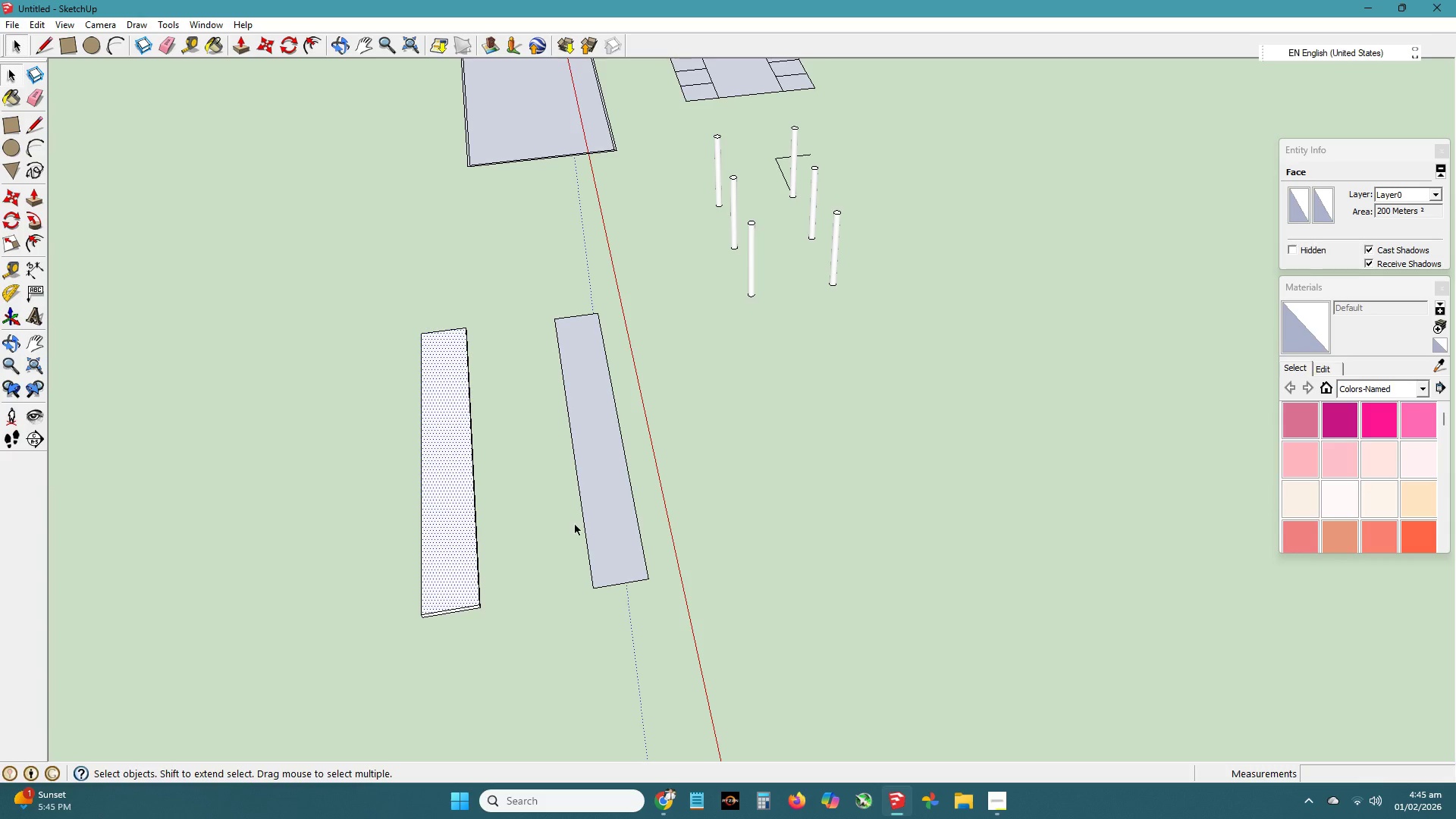 
wait(5.68)
 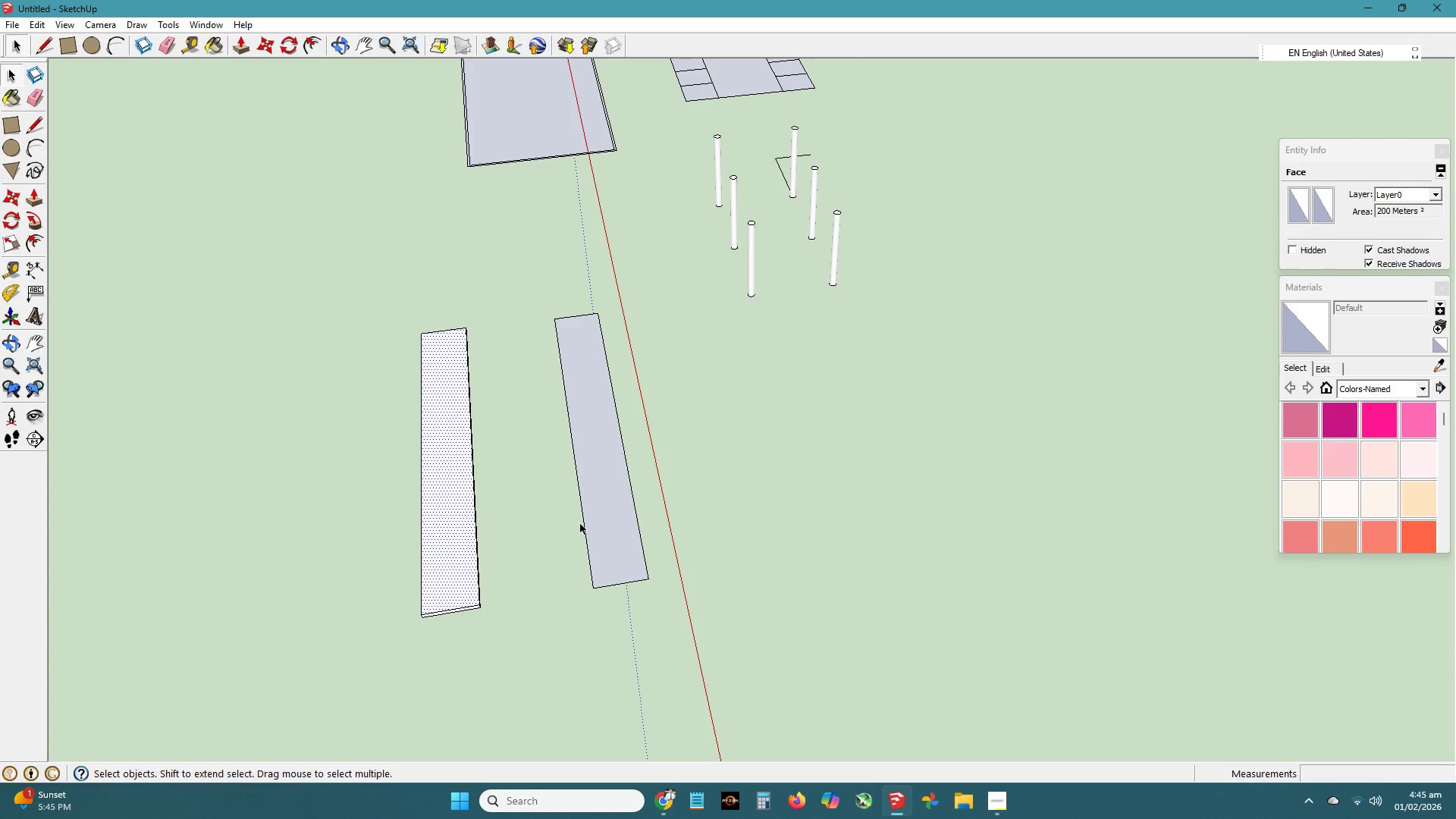 
scroll: coordinate [416, 642], scroll_direction: up, amount: 6.0
 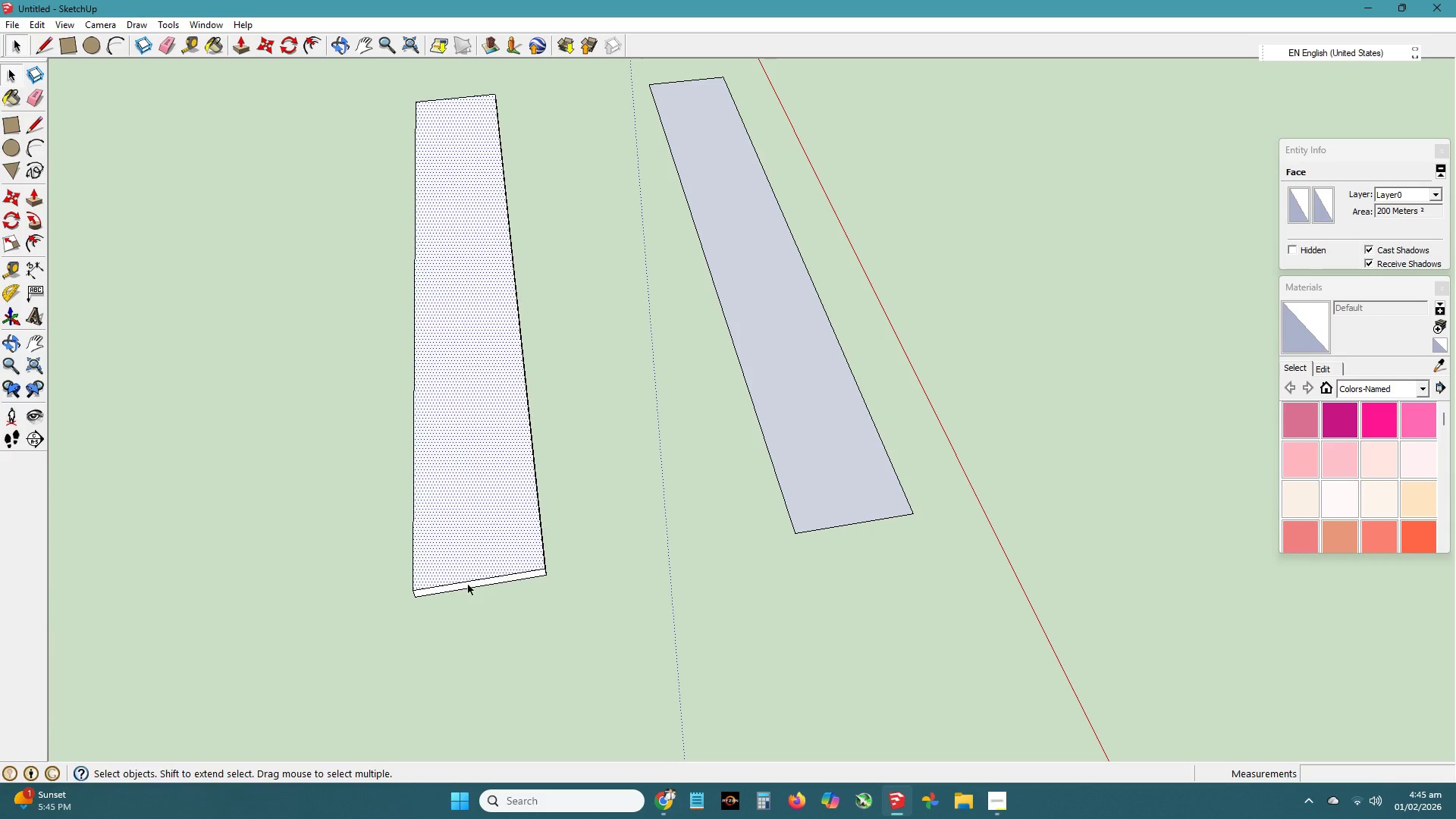 
left_click([469, 582])
 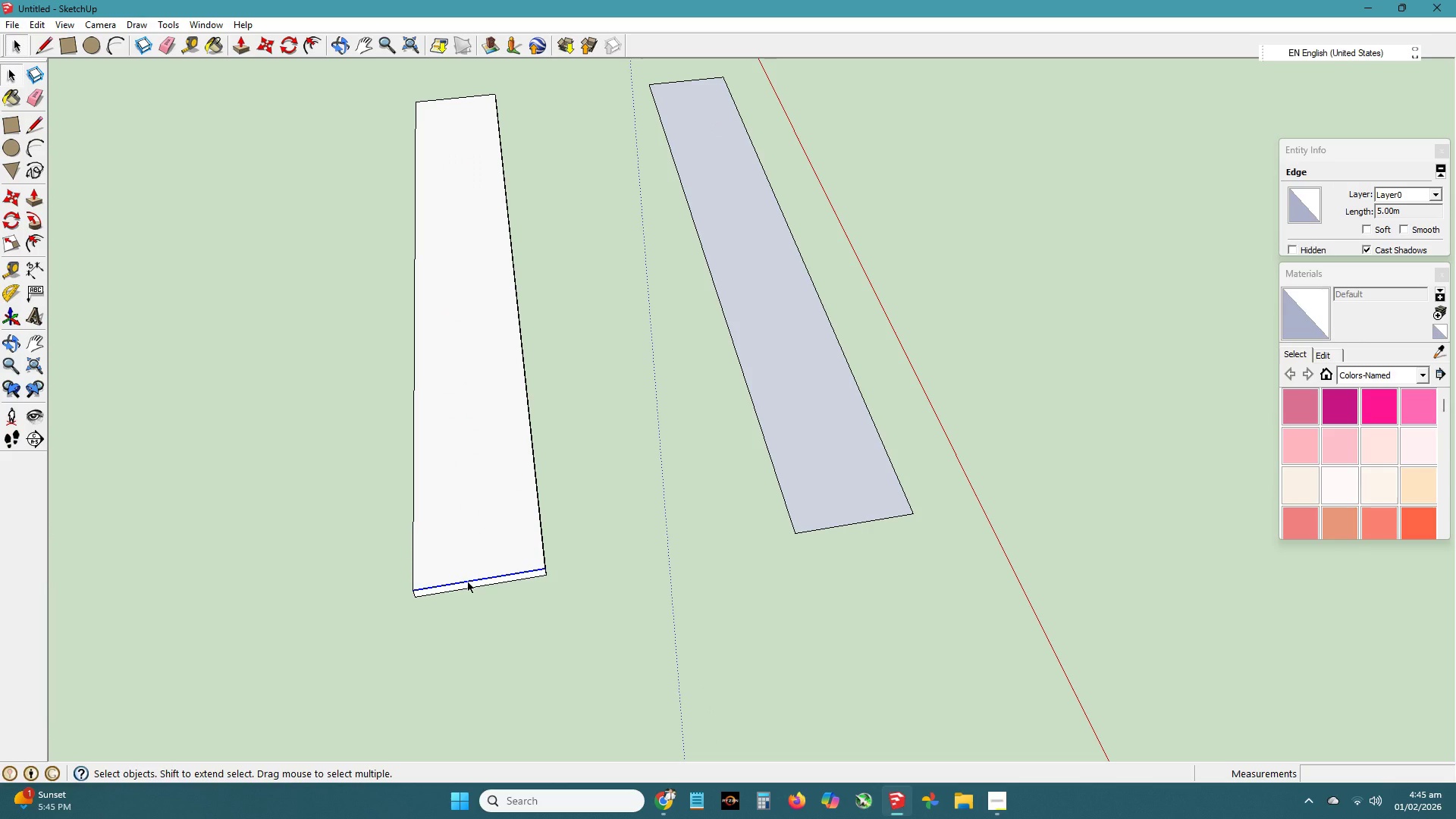 
key(H)
 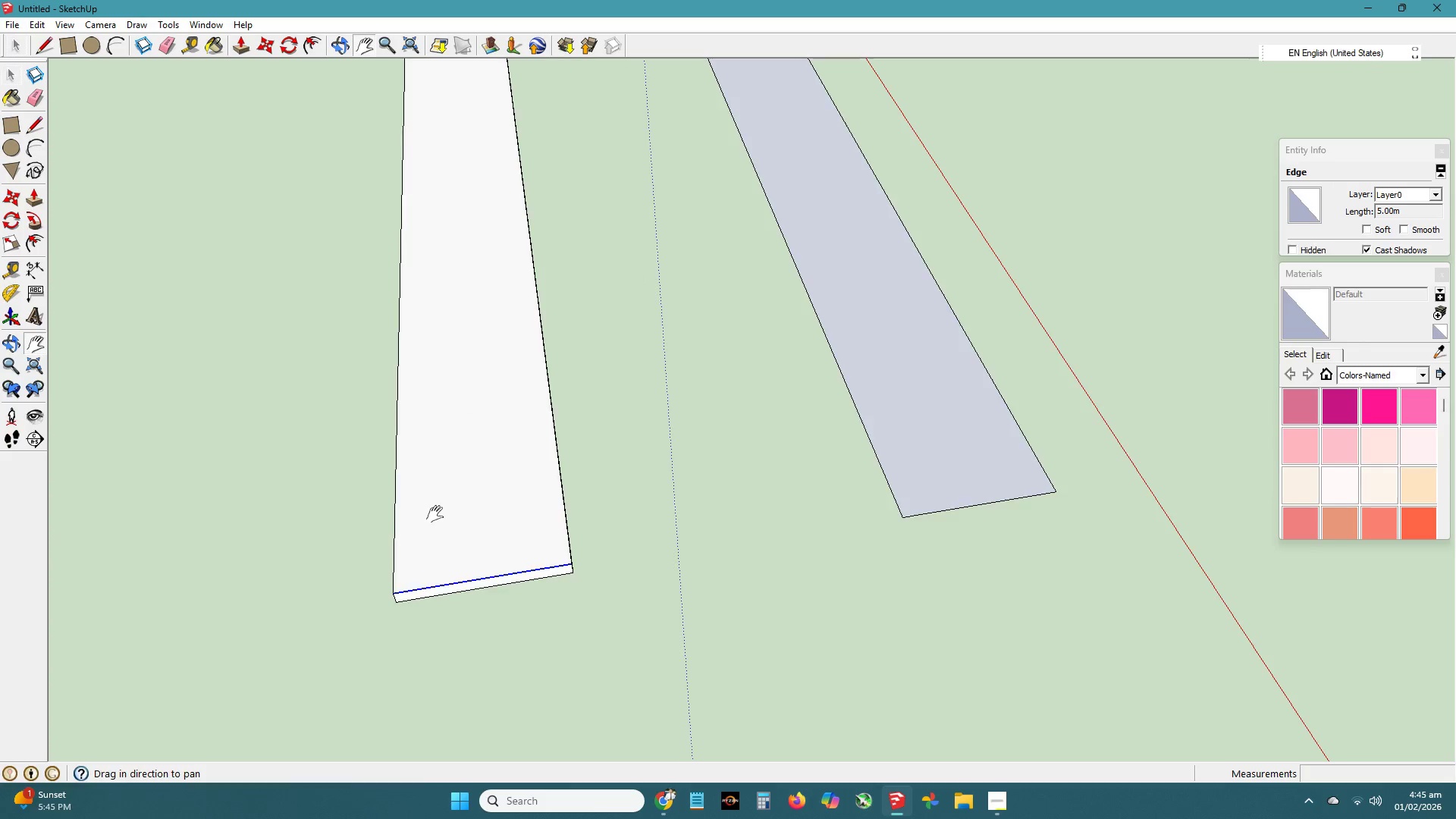 
scroll: coordinate [468, 582], scroll_direction: up, amount: 3.0
 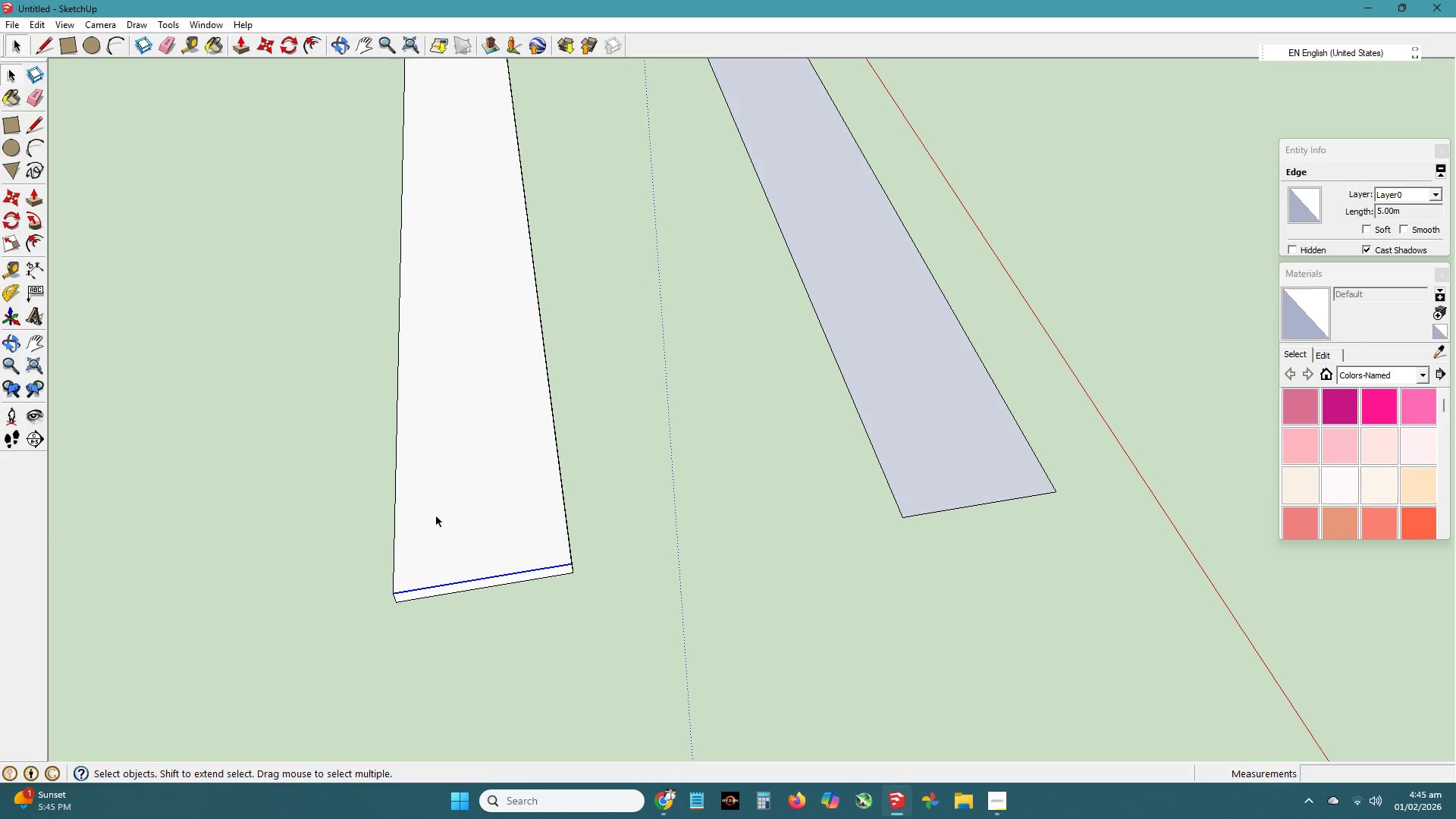 
type(ht)
 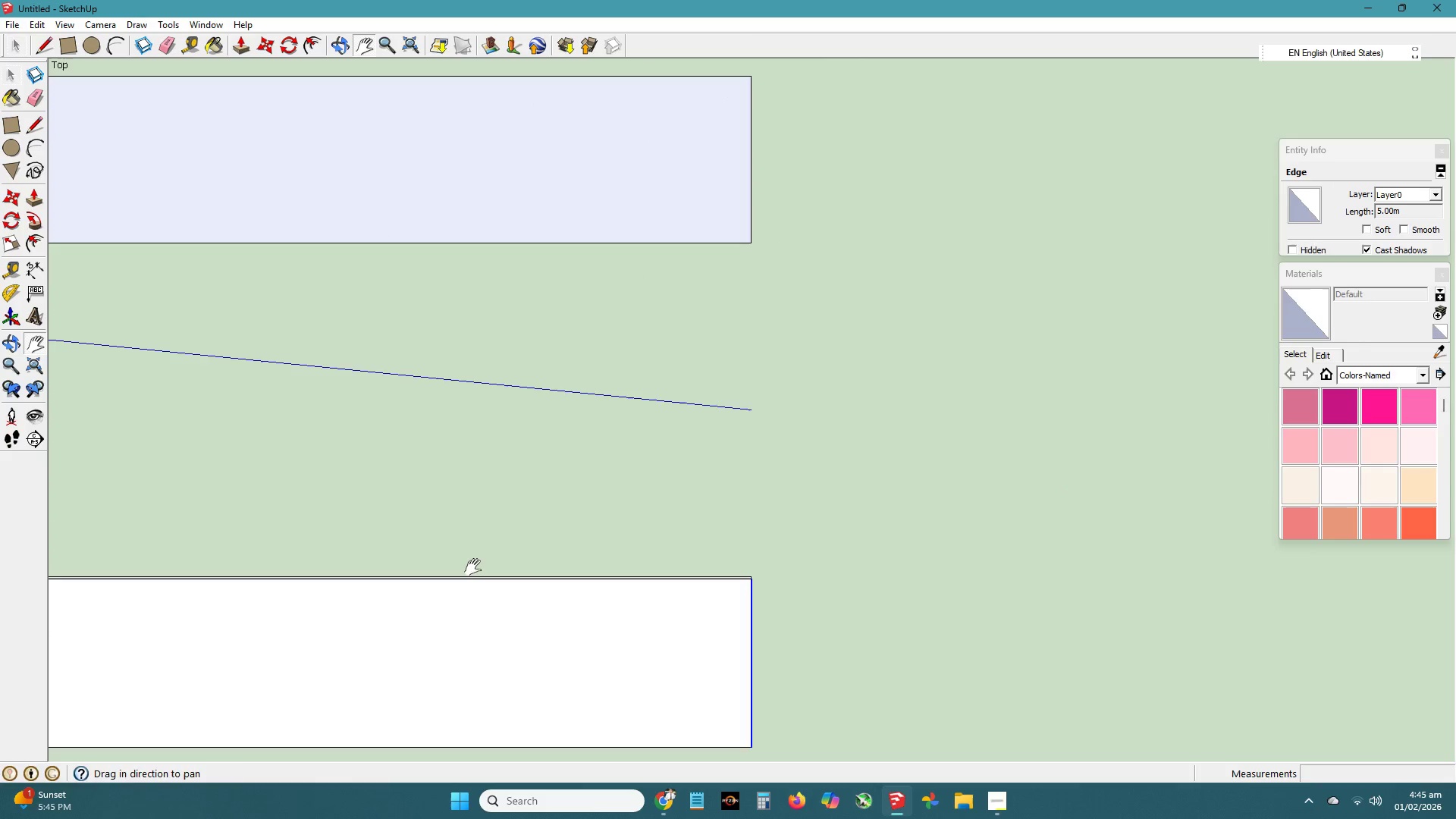 
left_click_drag(start_coordinate=[415, 476], to_coordinate=[784, 444])
 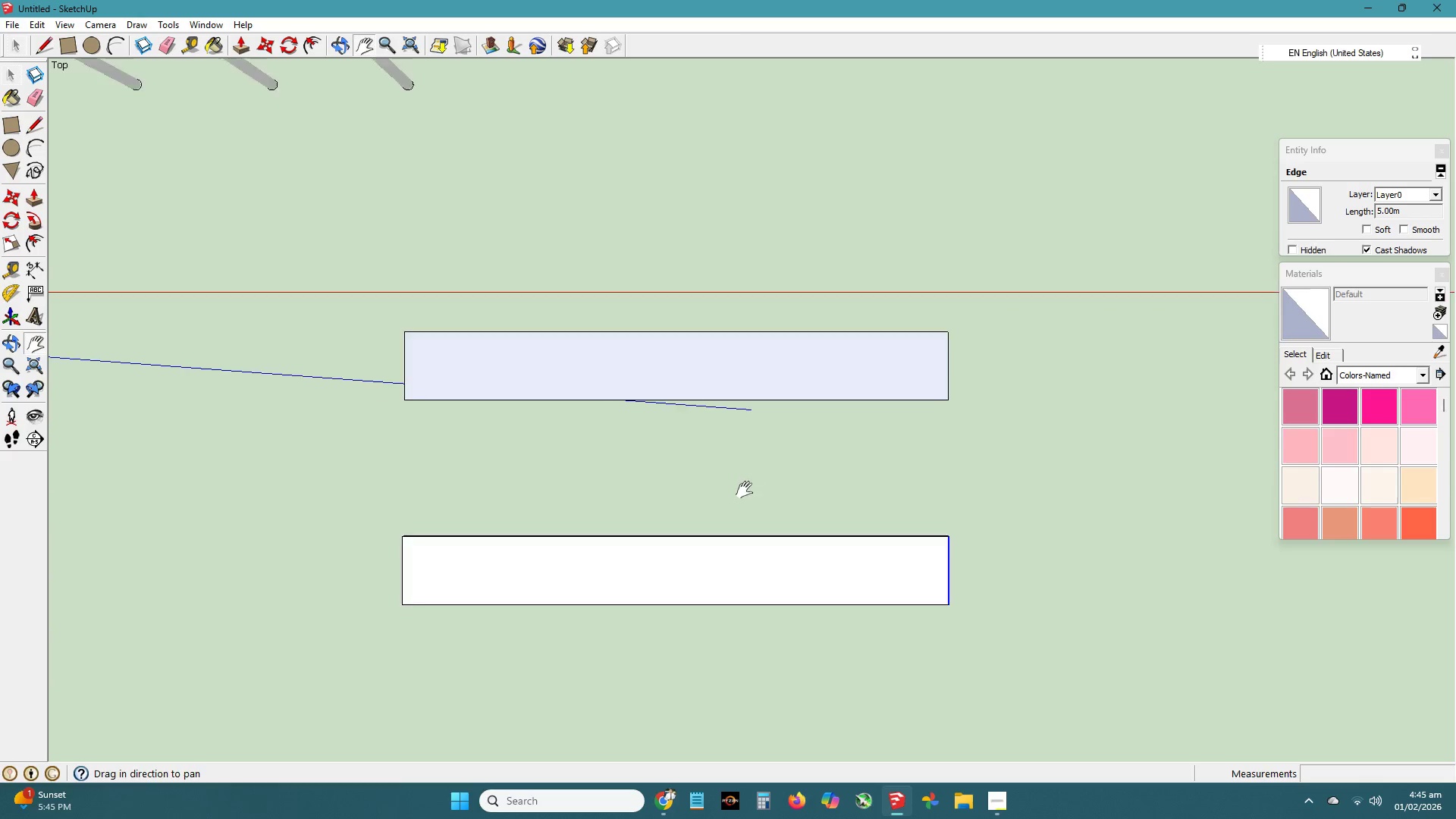 
scroll: coordinate [474, 570], scroll_direction: down, amount: 8.0
 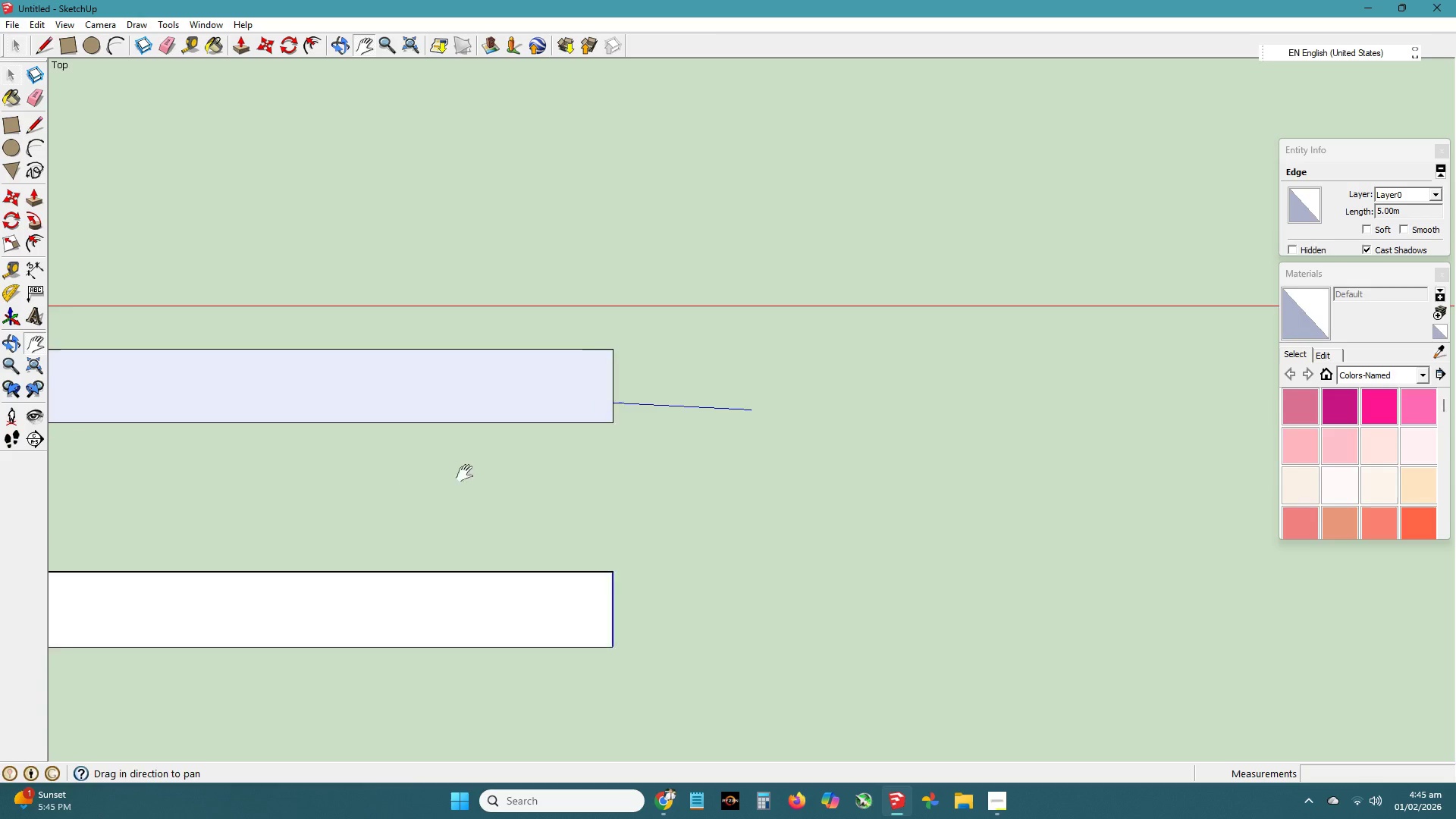 
left_click_drag(start_coordinate=[663, 502], to_coordinate=[951, 626])
 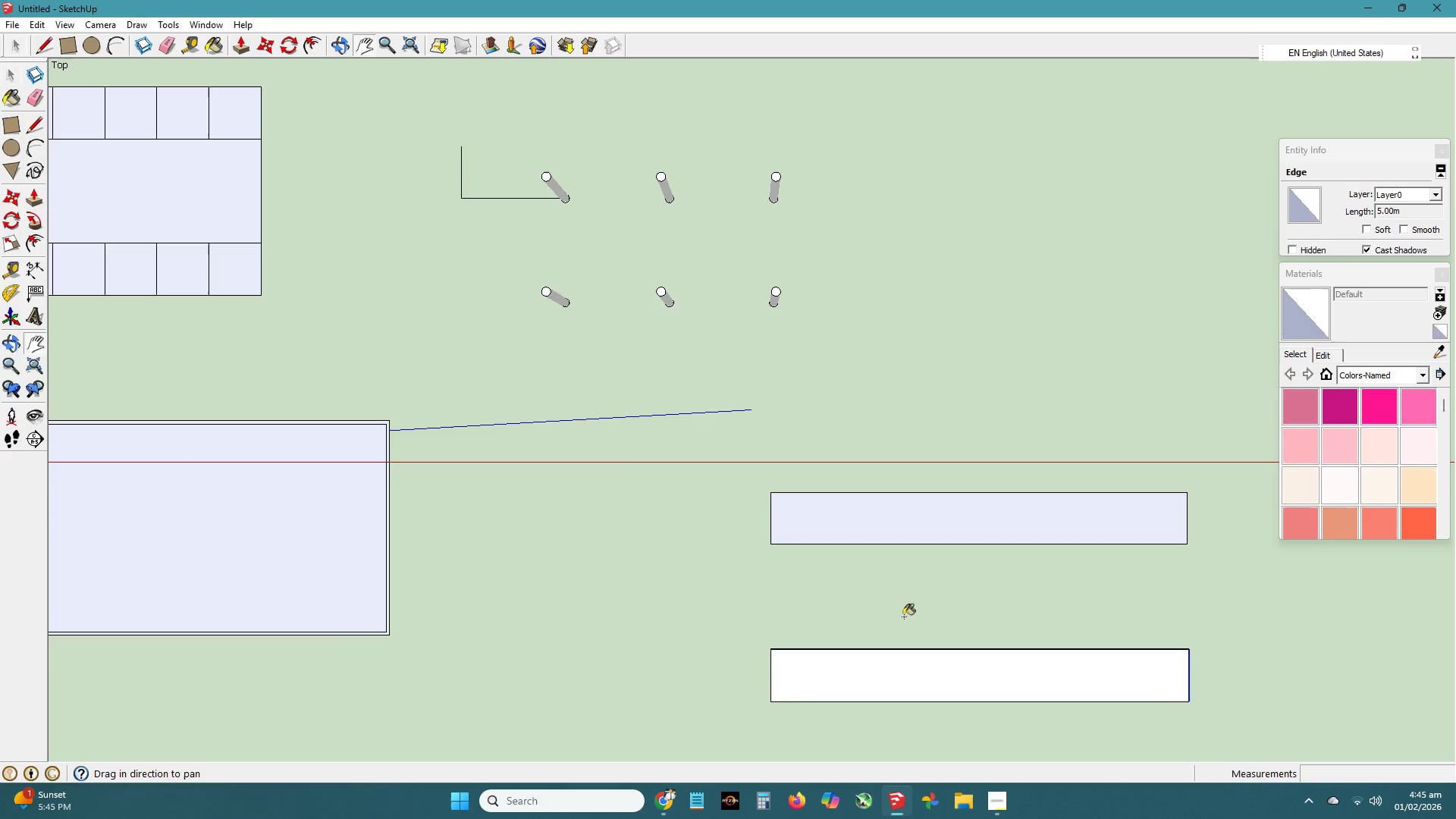 
scroll: coordinate [744, 491], scroll_direction: down, amount: 4.0
 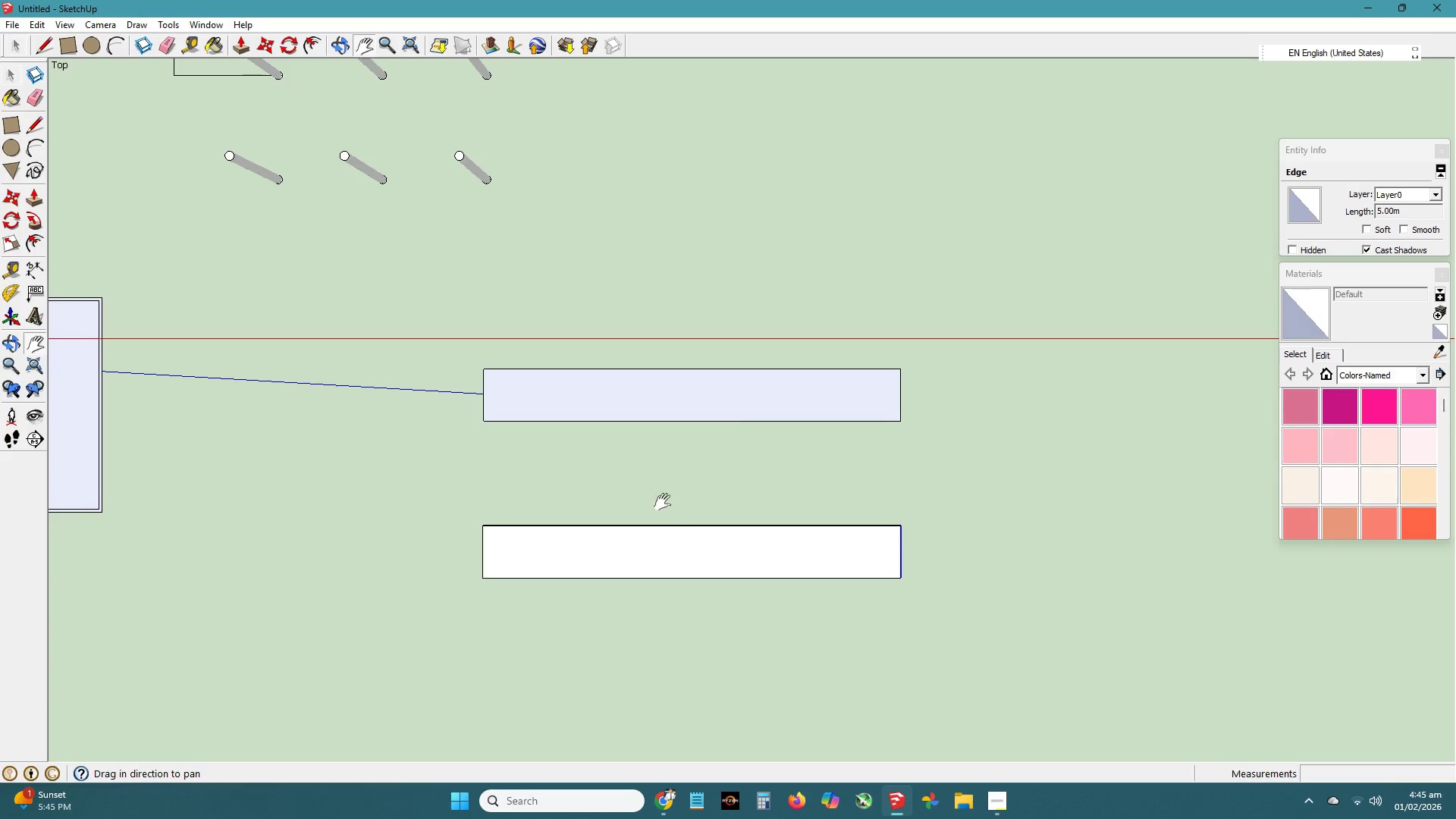 
type(bh)
 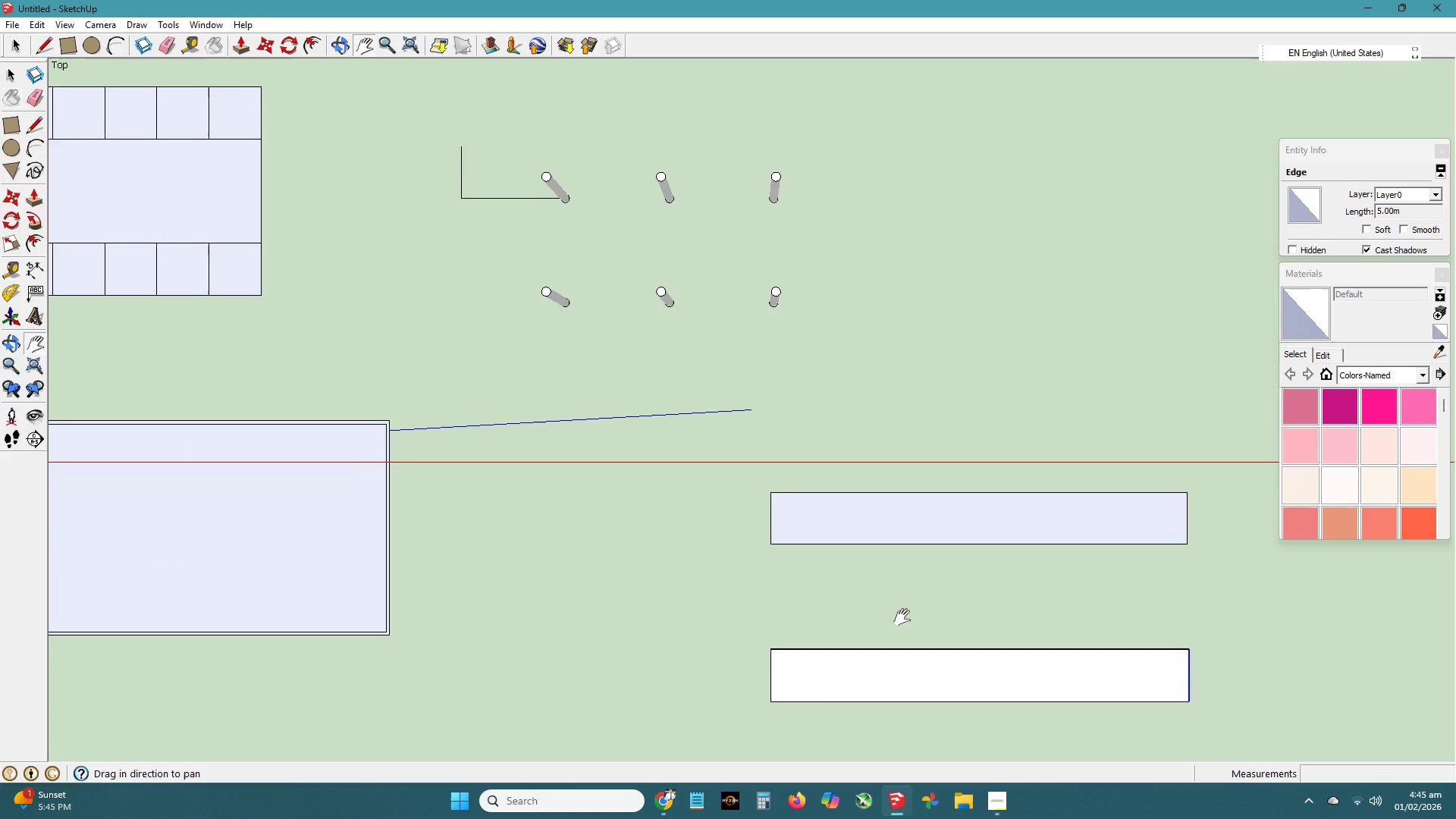 
left_click_drag(start_coordinate=[902, 617], to_coordinate=[861, 593])
 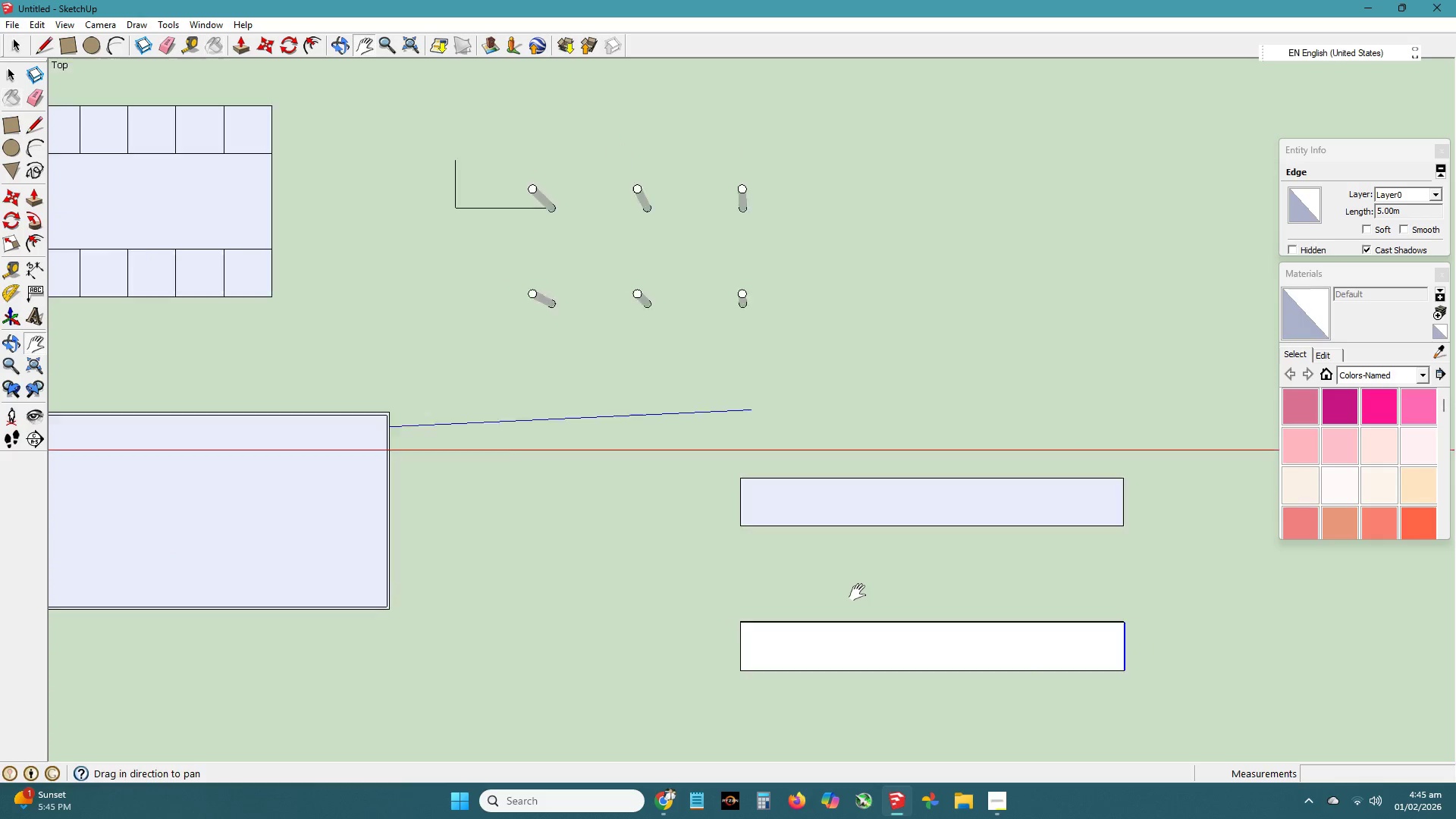 
left_click_drag(start_coordinate=[869, 601], to_coordinate=[846, 579])
 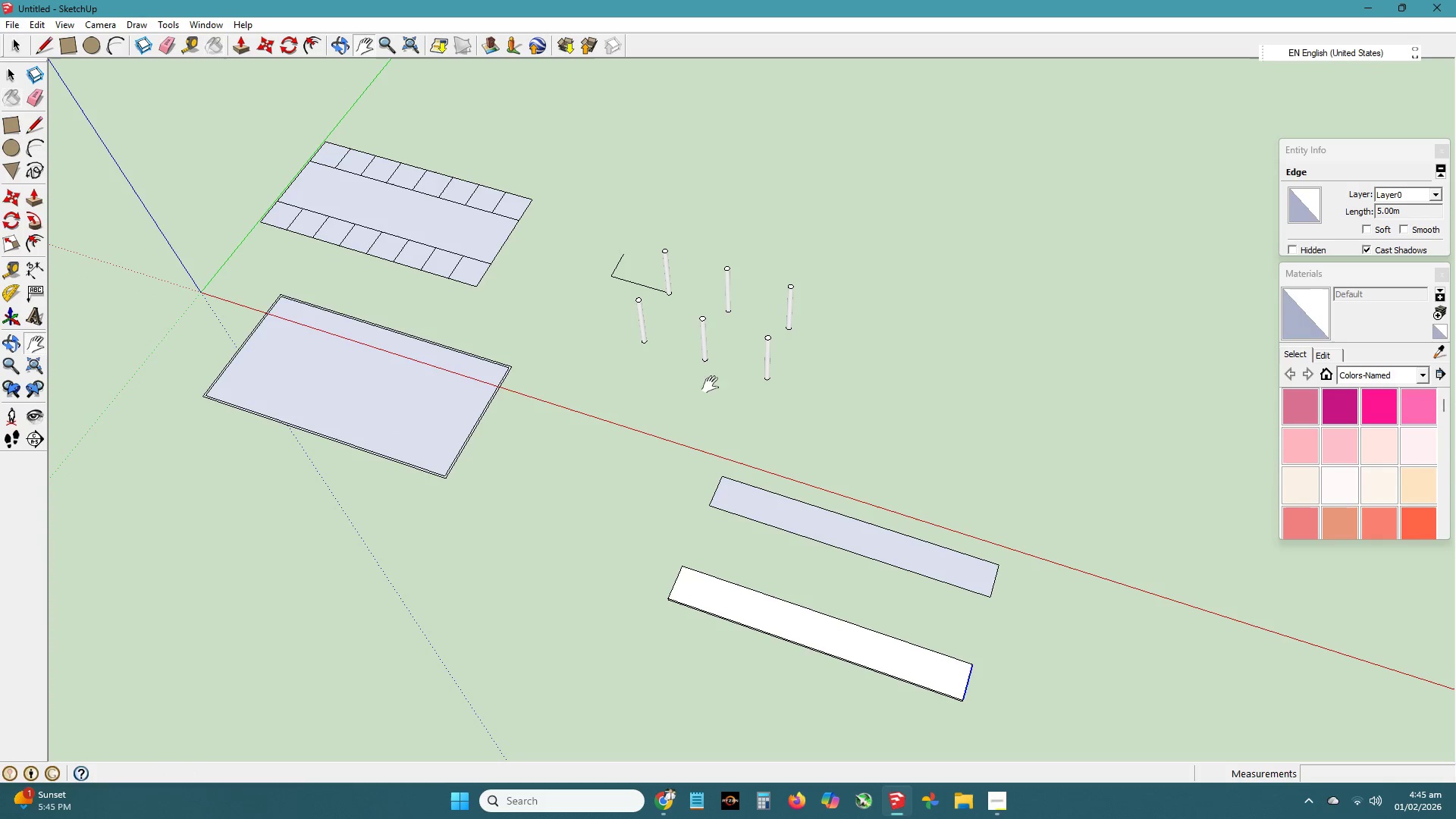 
scroll: coordinate [857, 593], scroll_direction: down, amount: 5.0
 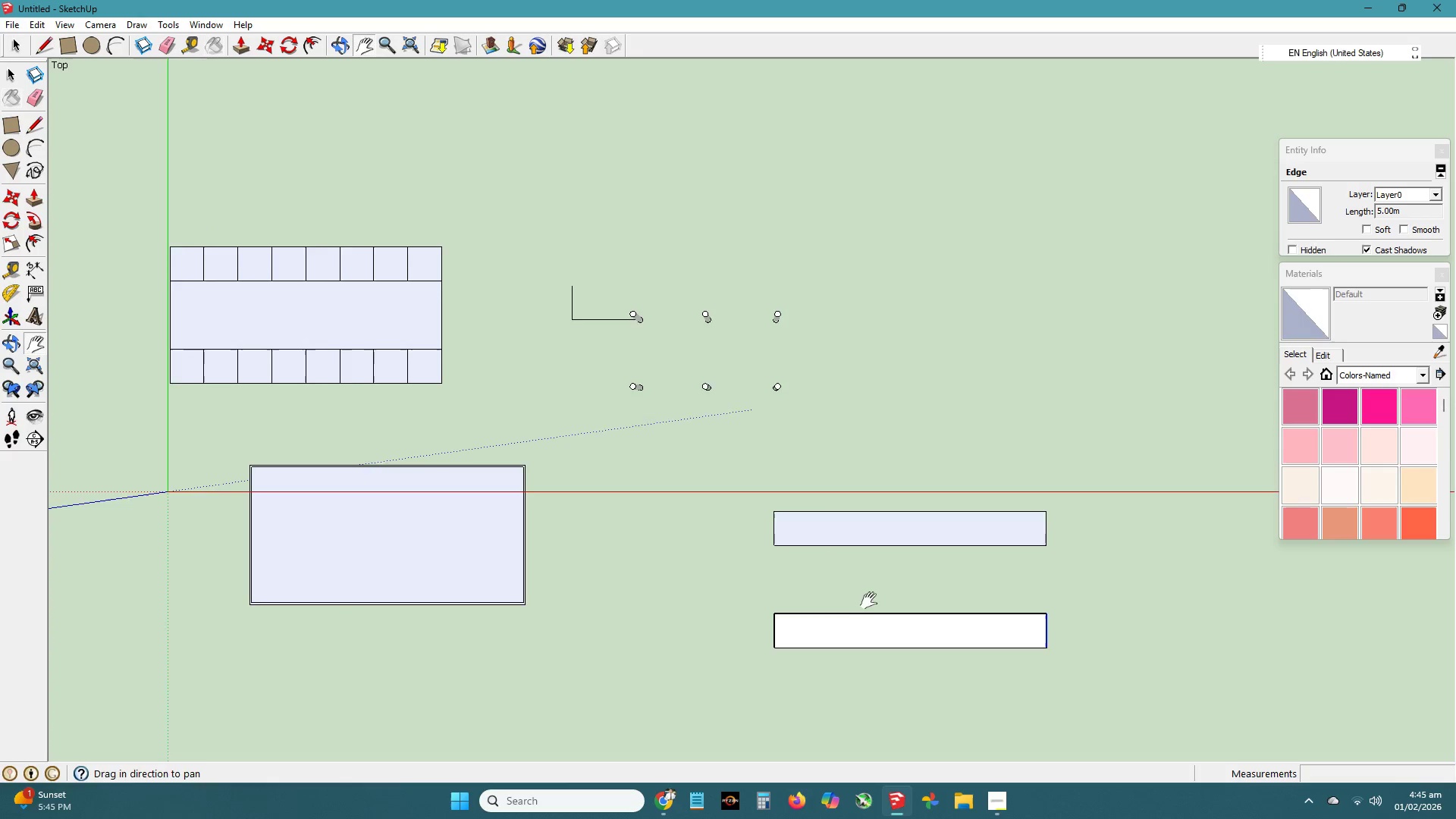 
key(Space)
 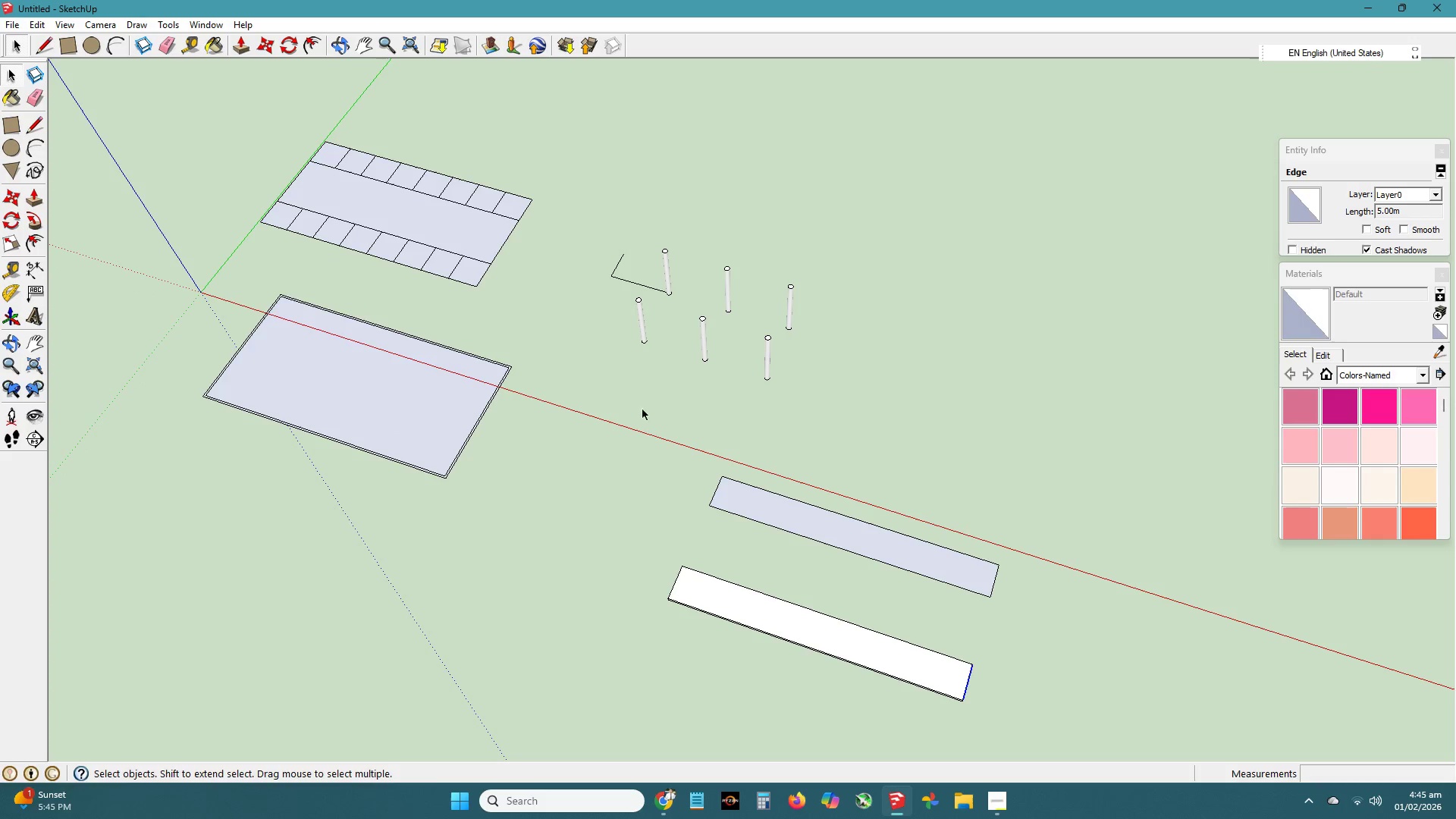 
left_click_drag(start_coordinate=[643, 410], to_coordinate=[1061, 714])
 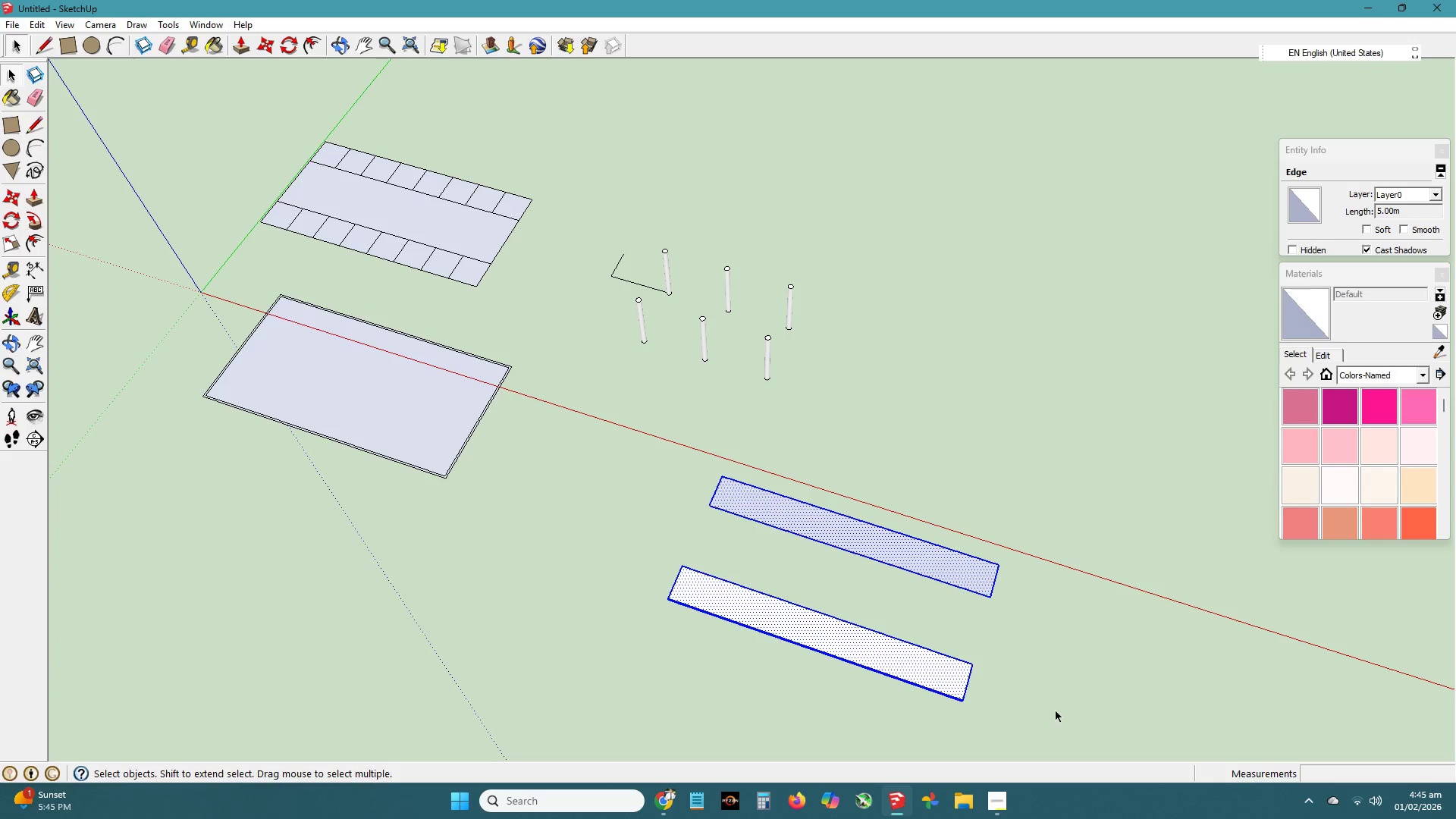 
left_click([1059, 705])
 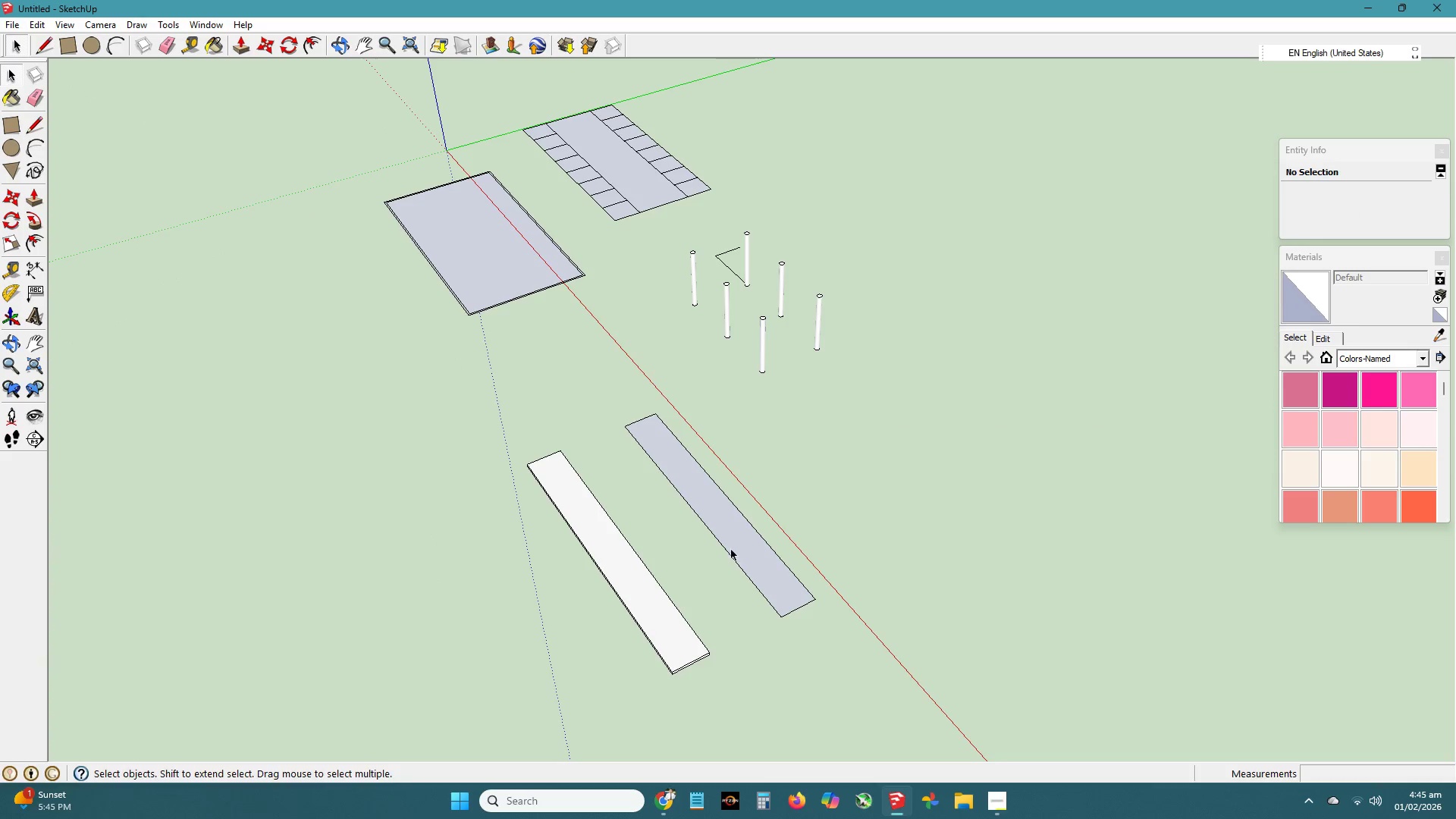 
left_click([755, 566])
 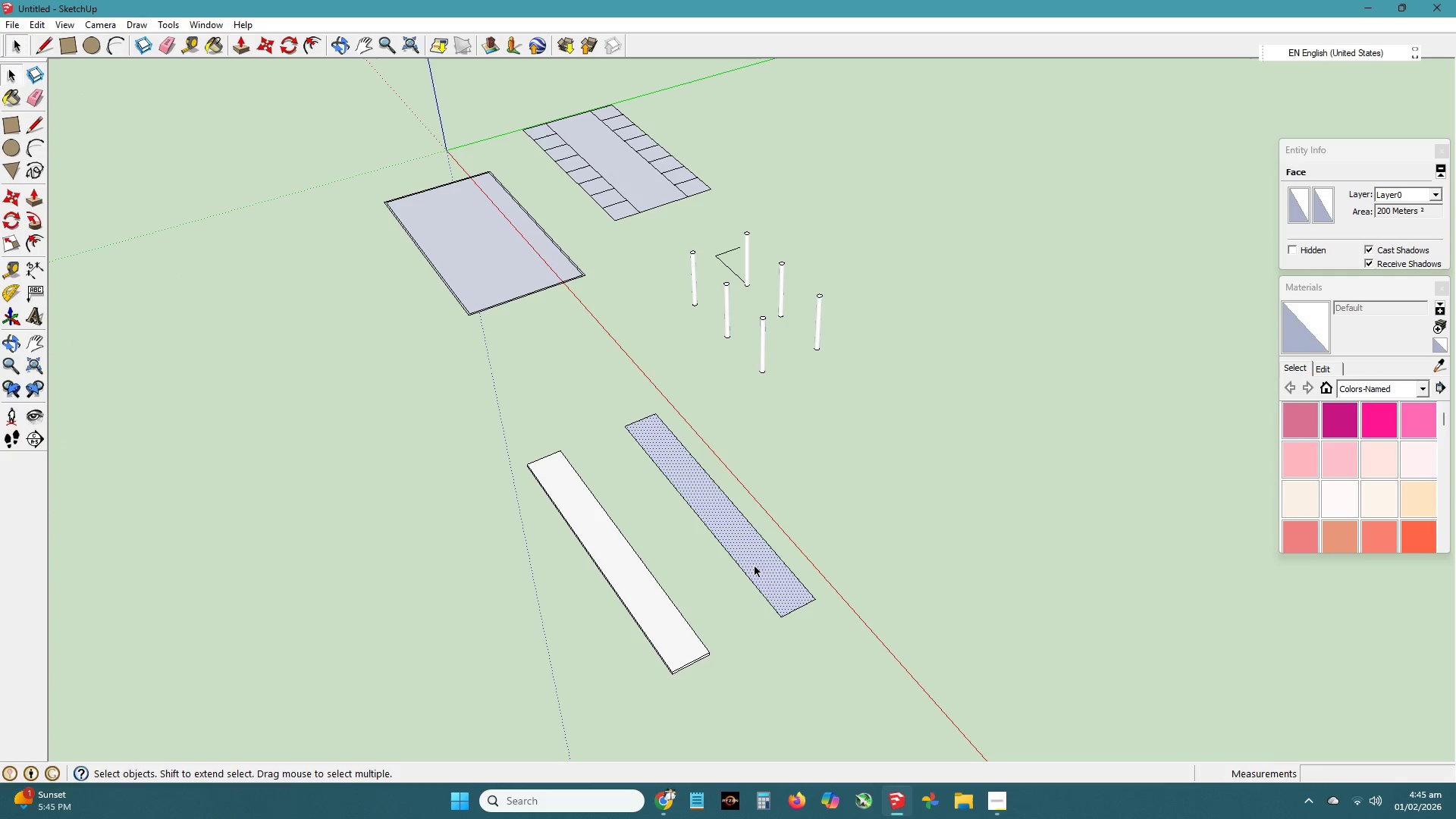 
key(P)
 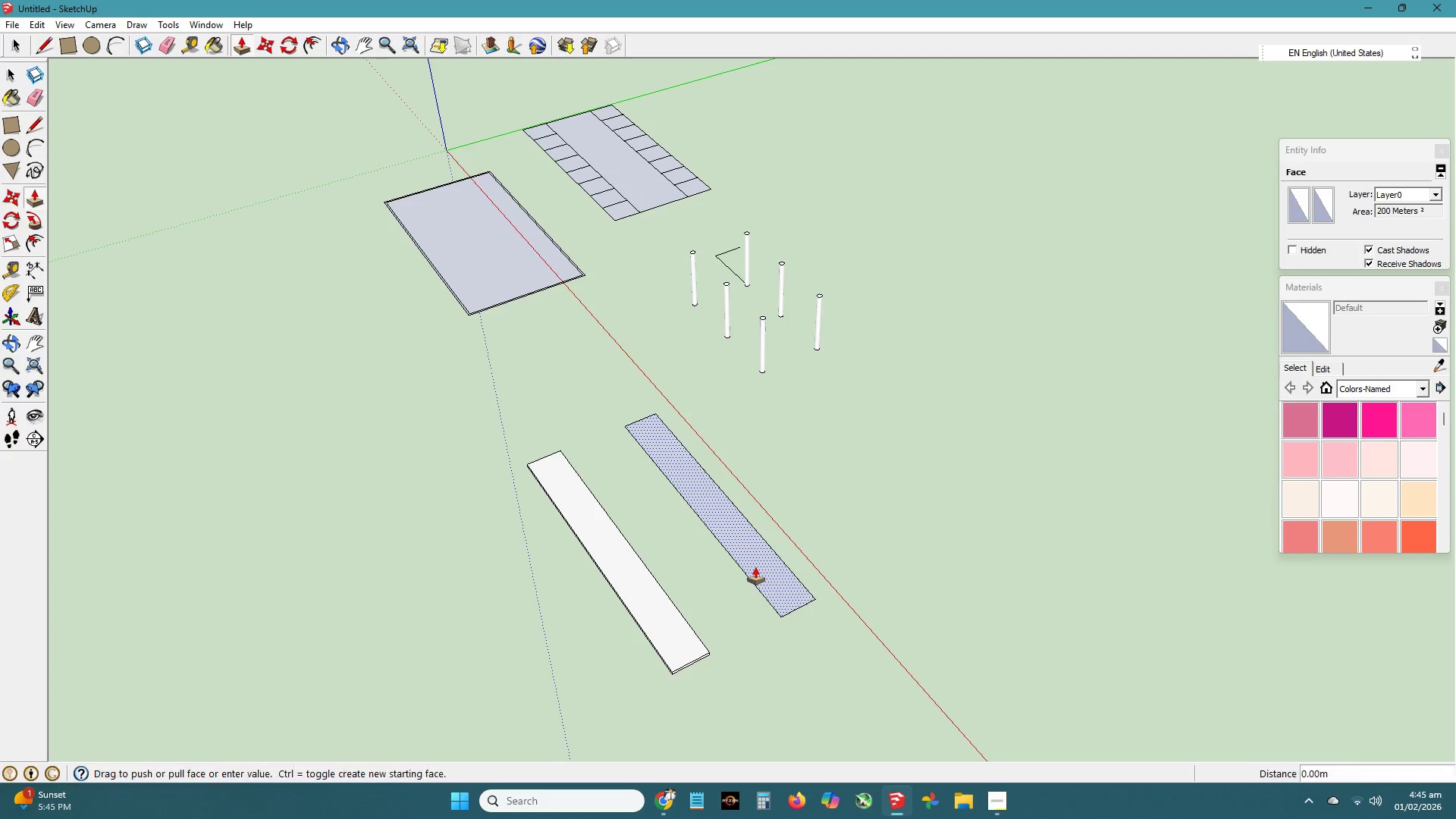 
left_click([755, 566])
 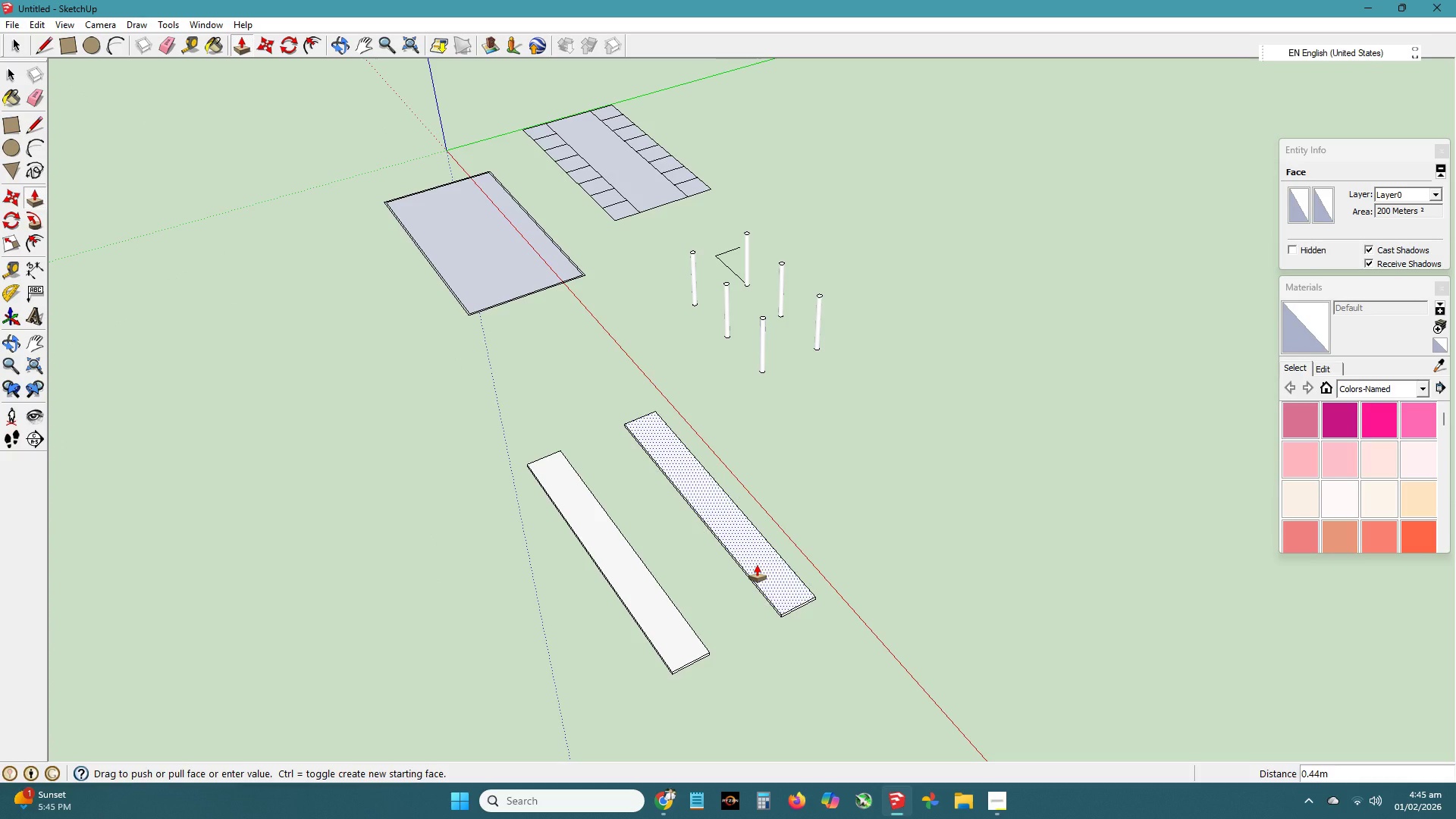 
key(Numpad4)
 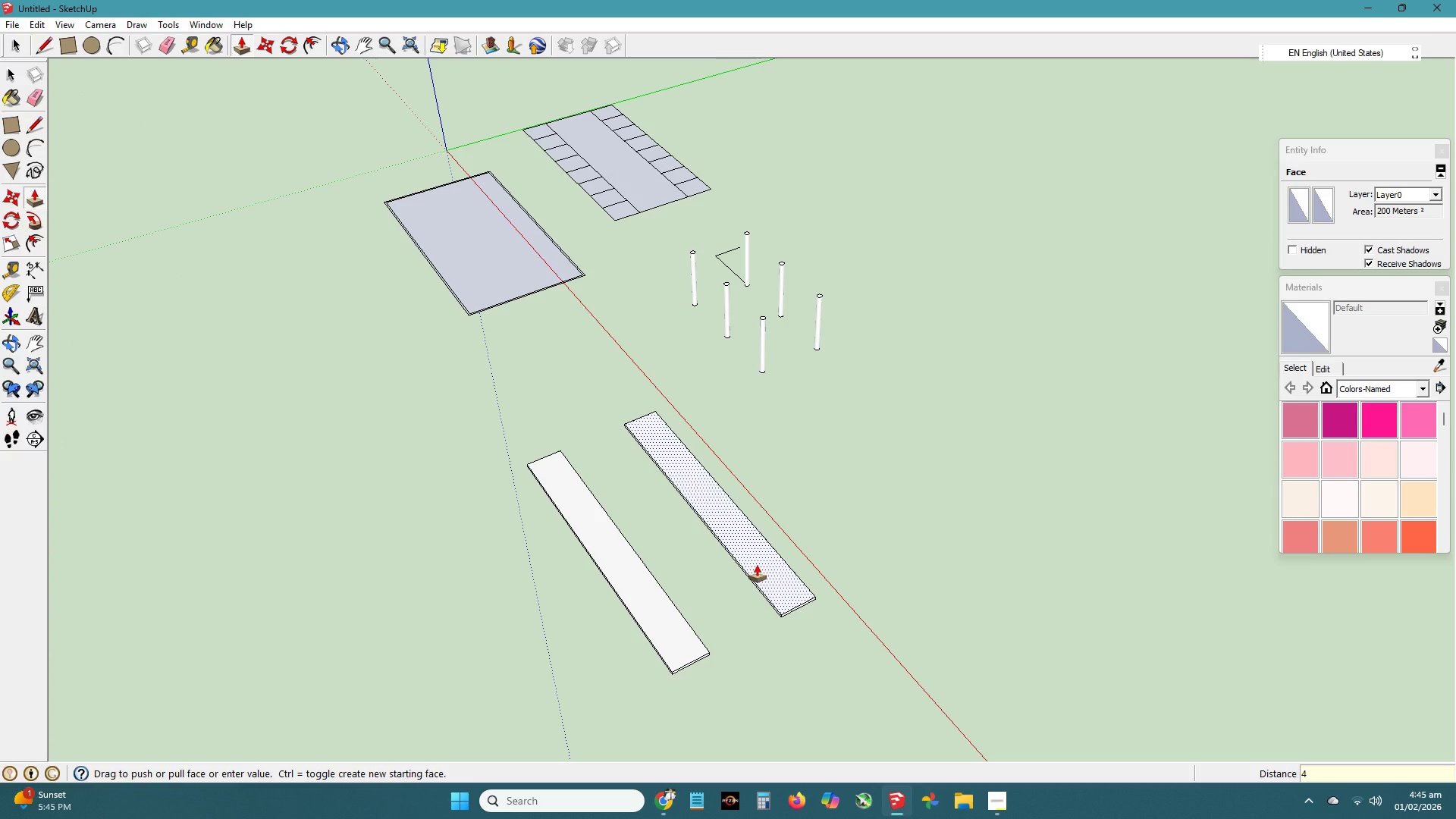 
key(NumpadDecimal)
 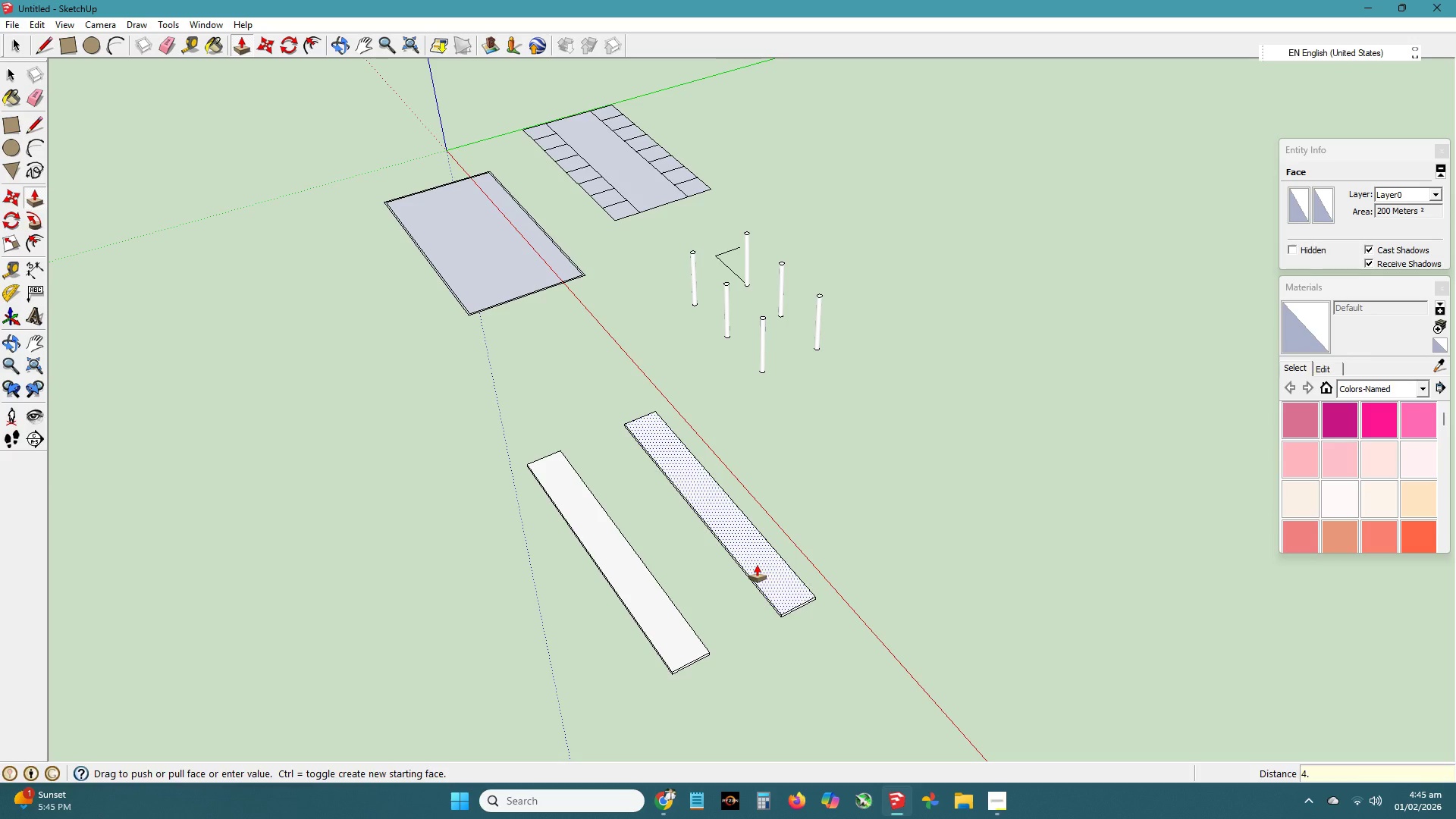 
key(Backspace)
 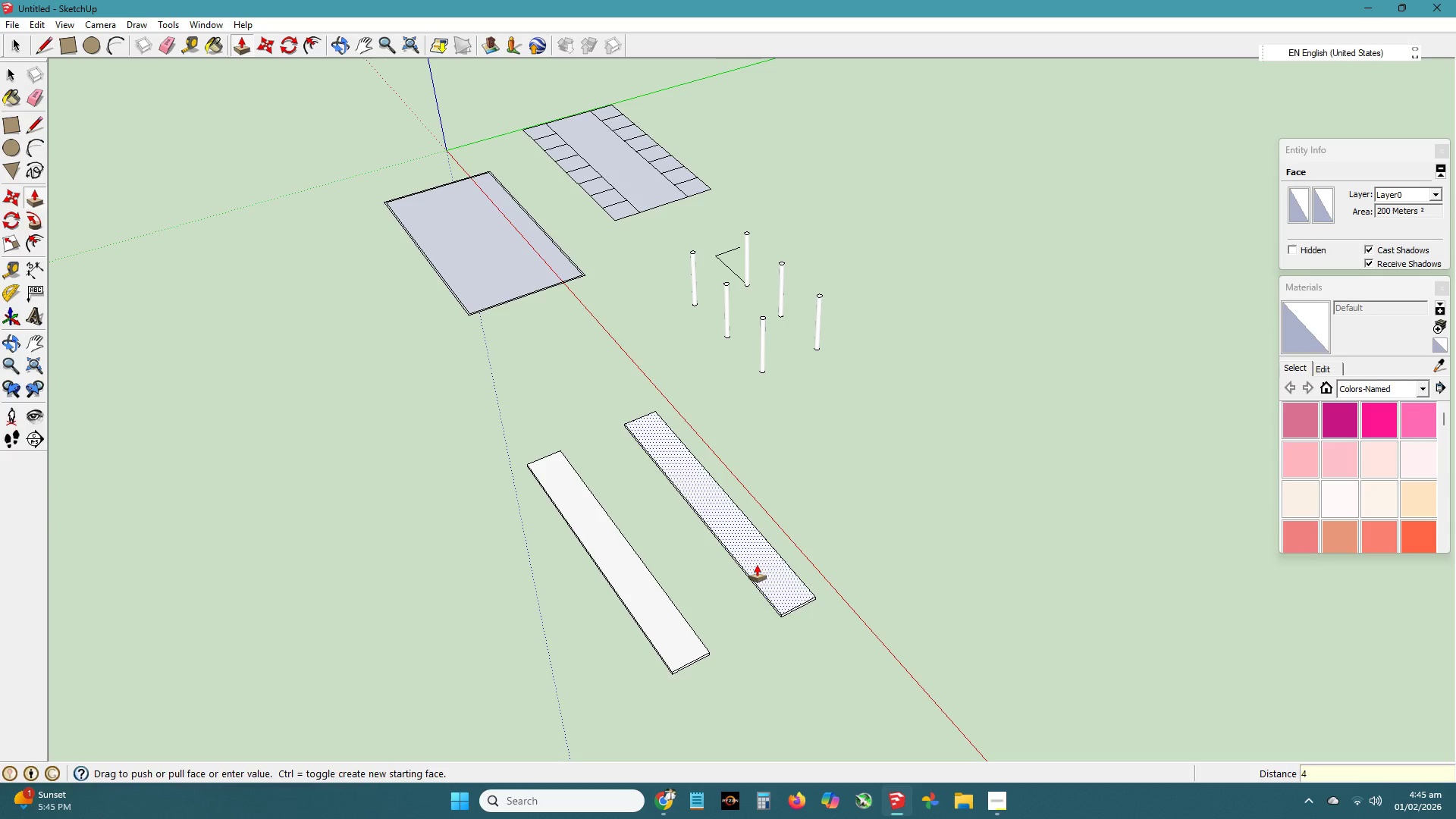 
key(Backspace)
 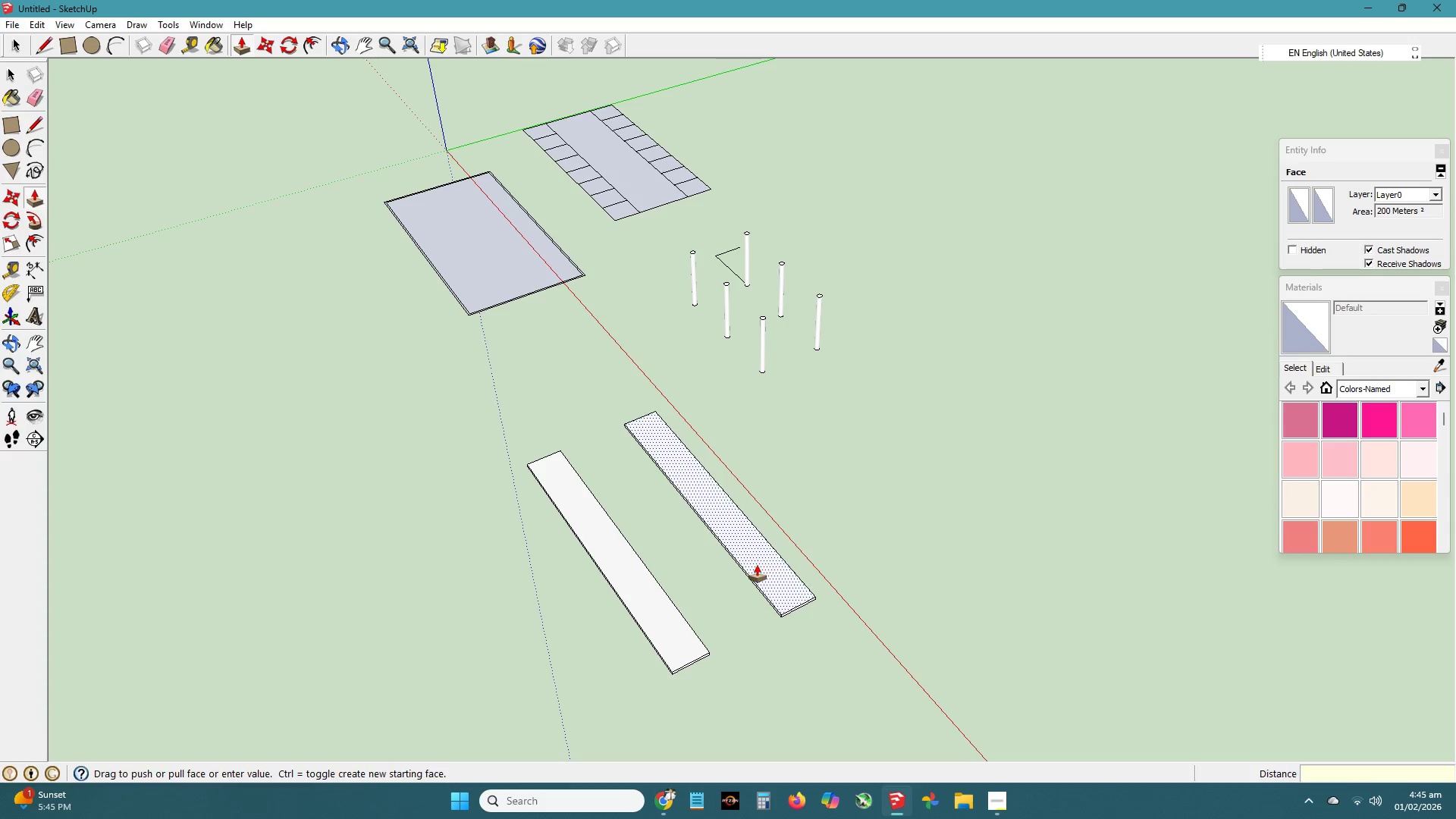 
key(NumpadDecimal)
 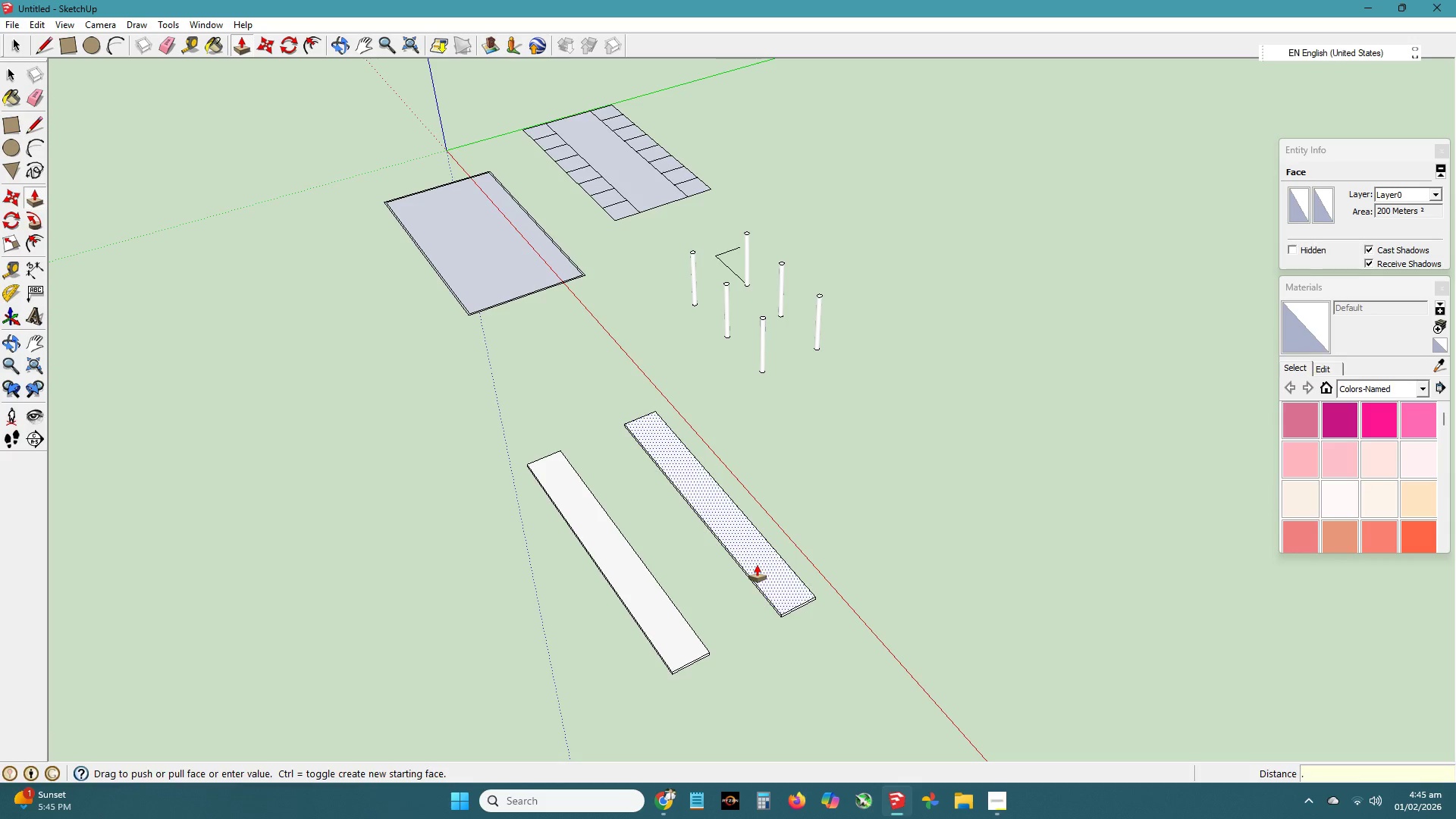 
key(Numpad4)
 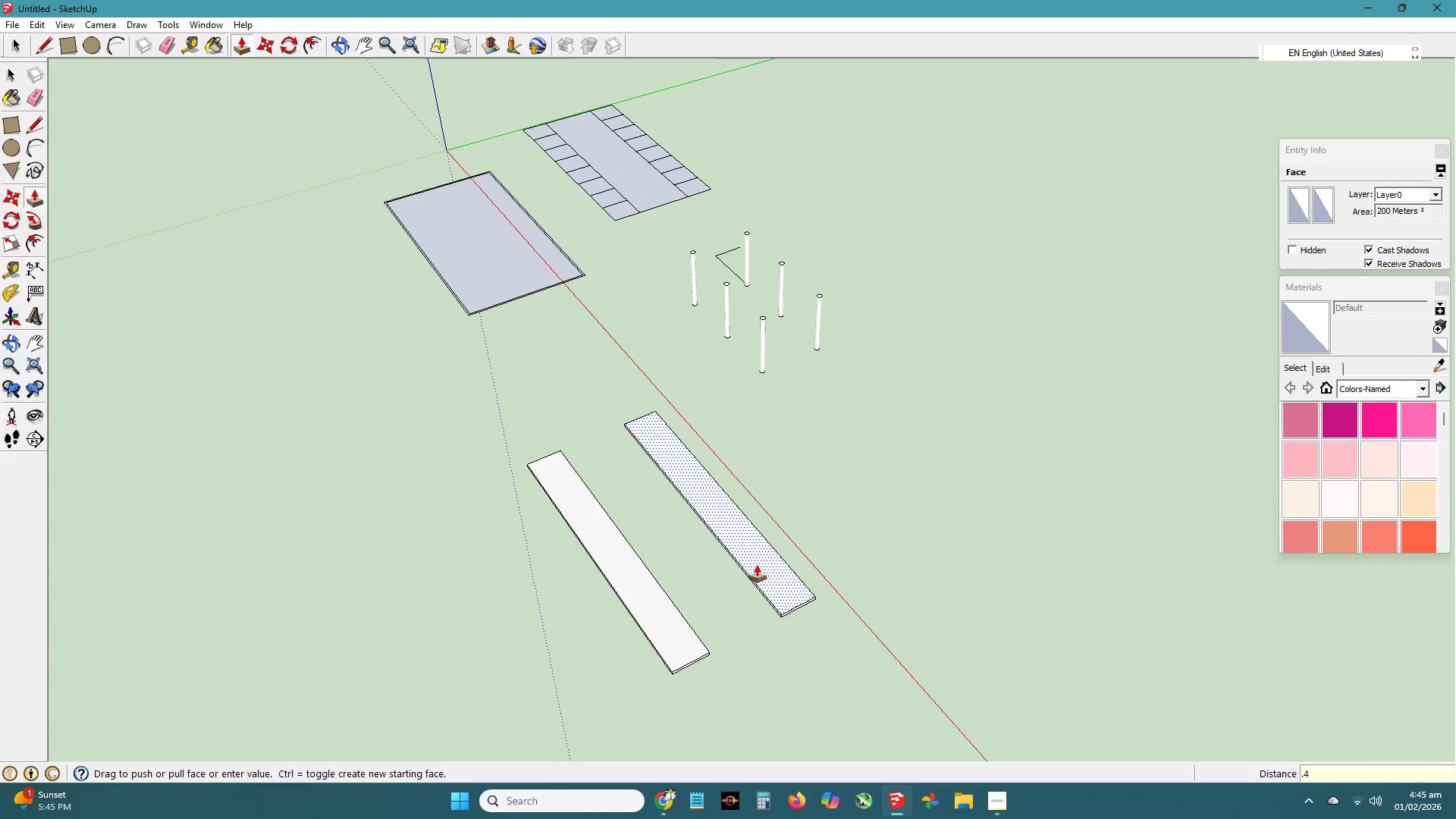 
key(NumpadEnter)
 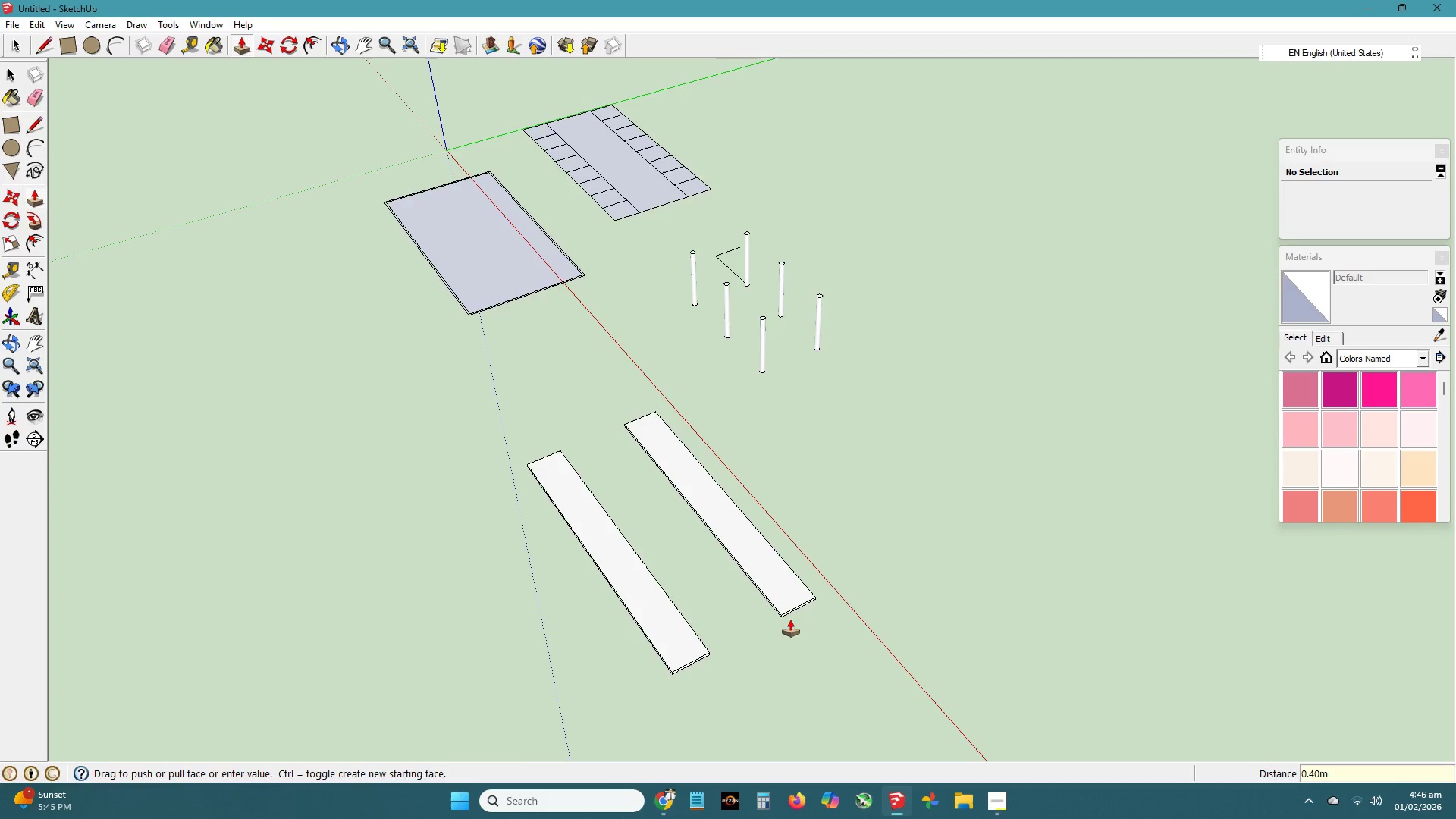 
key(H)
 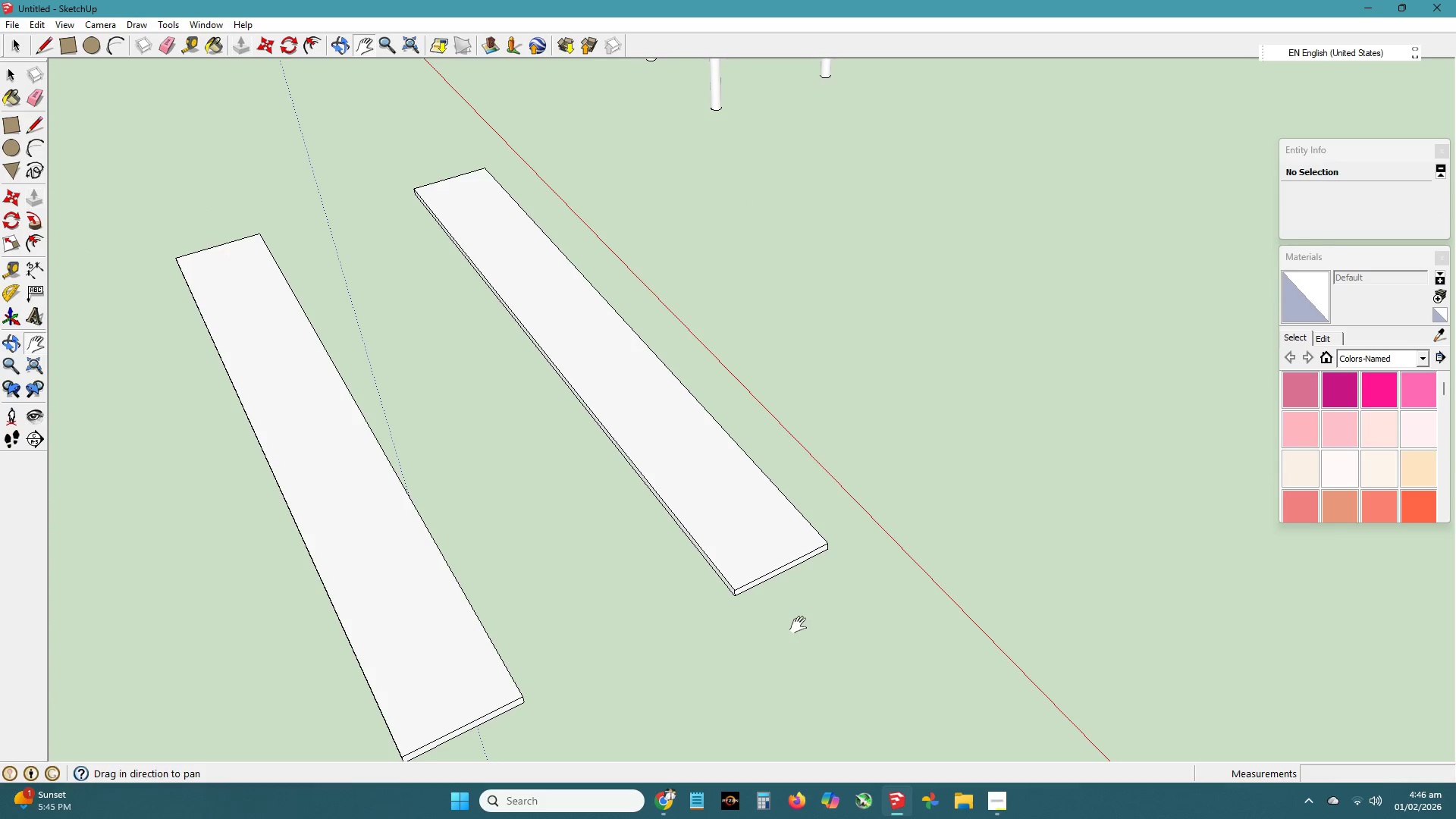 
scroll: coordinate [807, 629], scroll_direction: up, amount: 7.0
 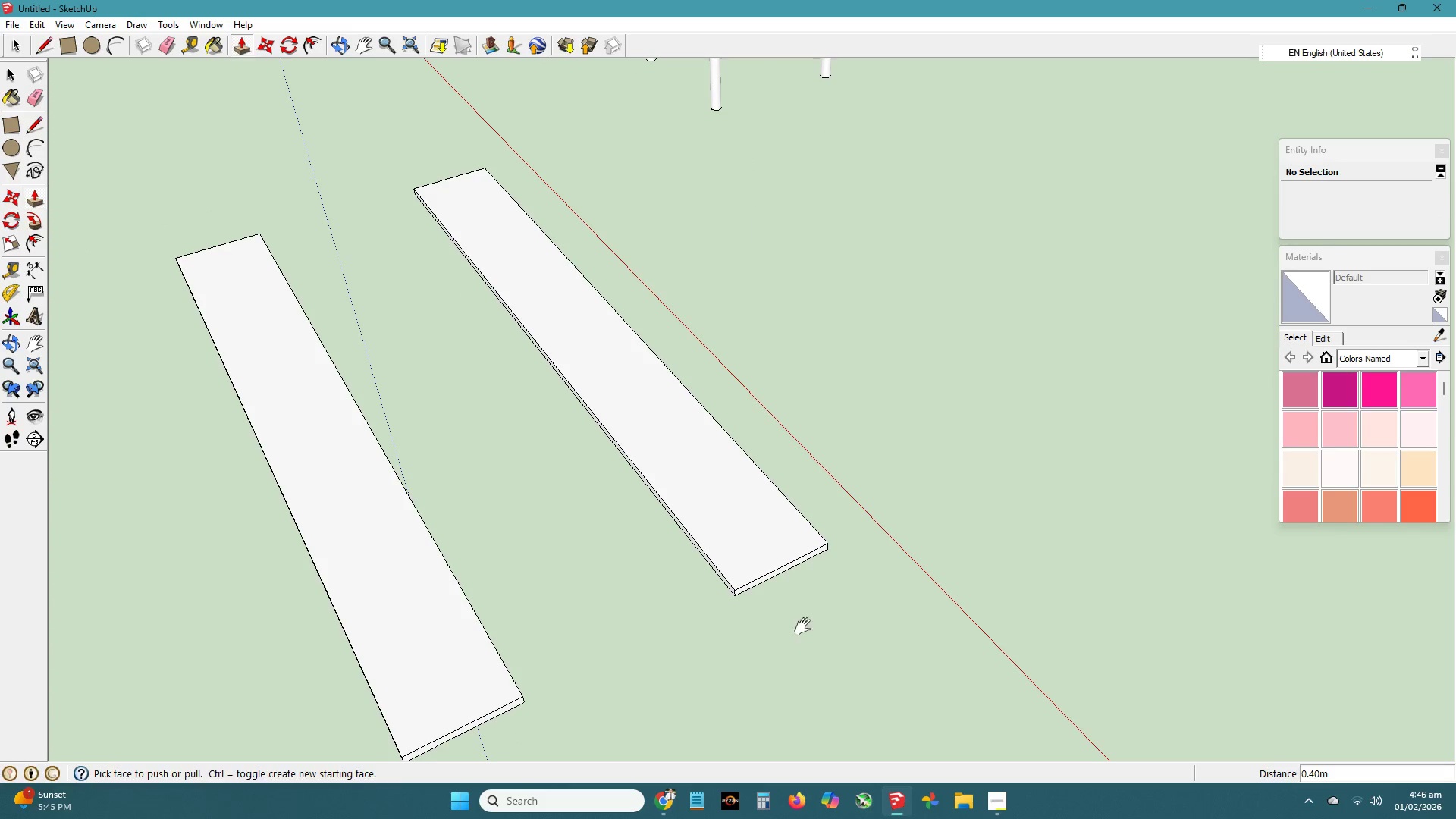 
left_click_drag(start_coordinate=[799, 625], to_coordinate=[764, 604])
 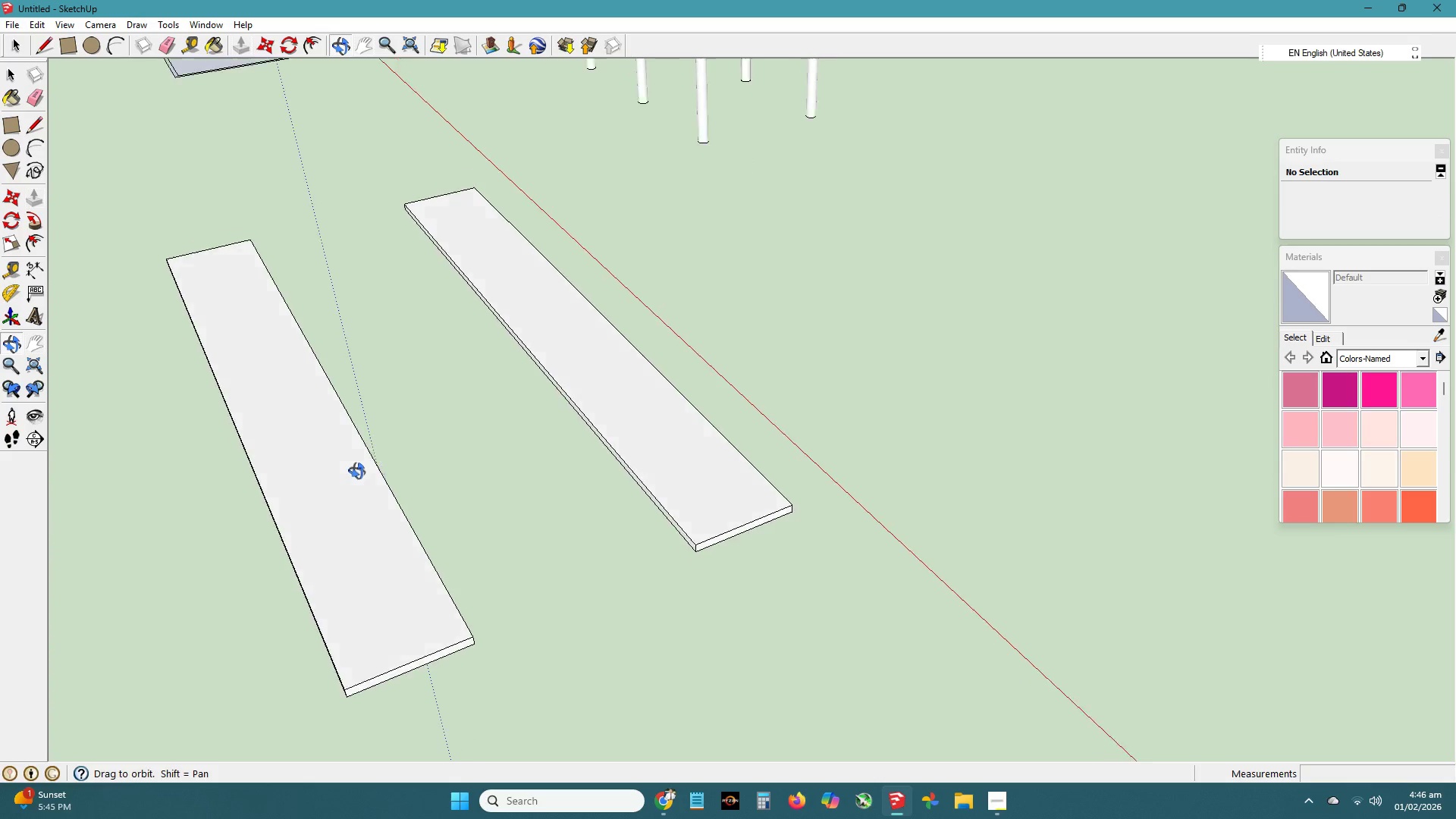 
key(Space)
 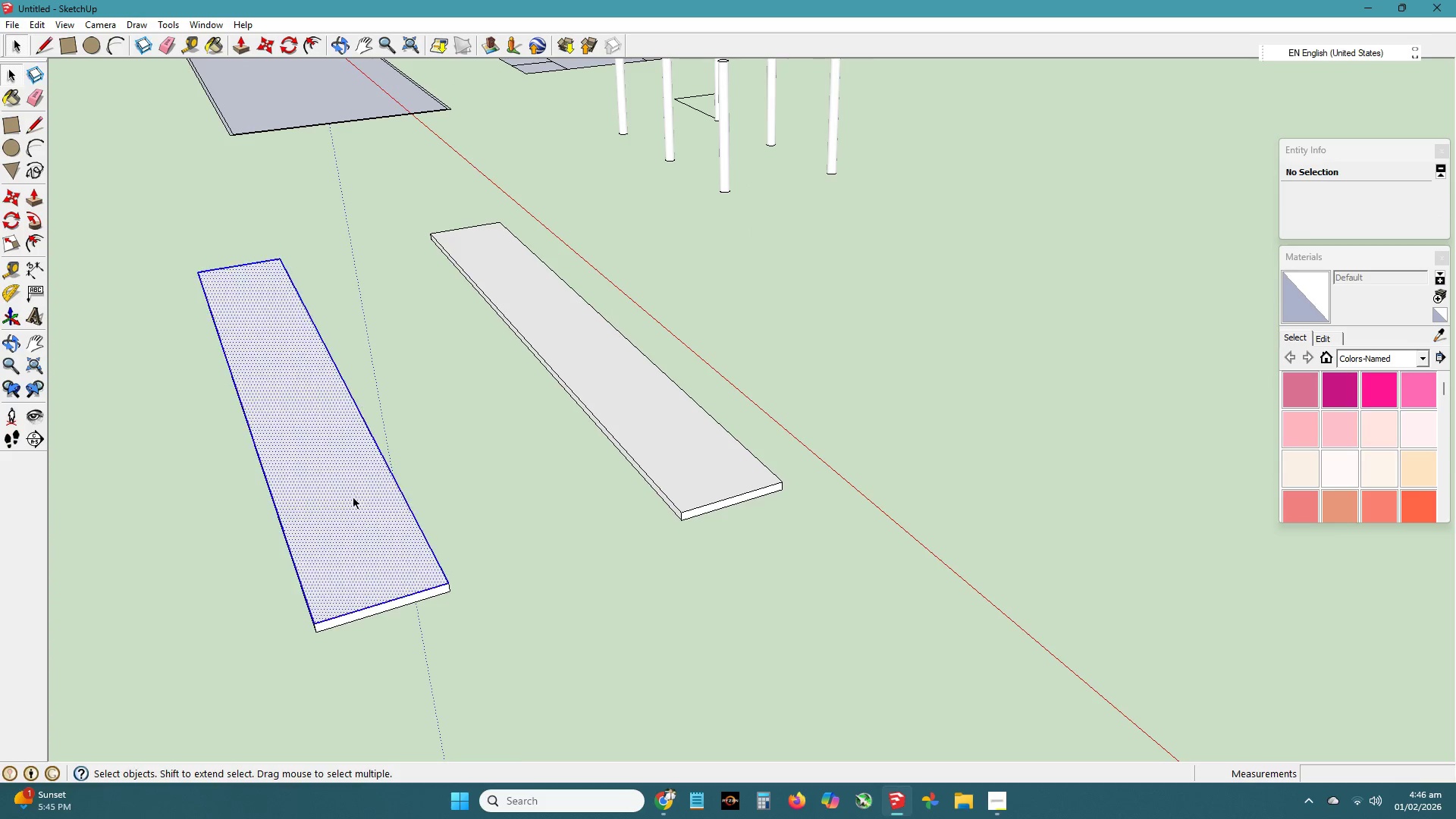 
double_click([354, 498])
 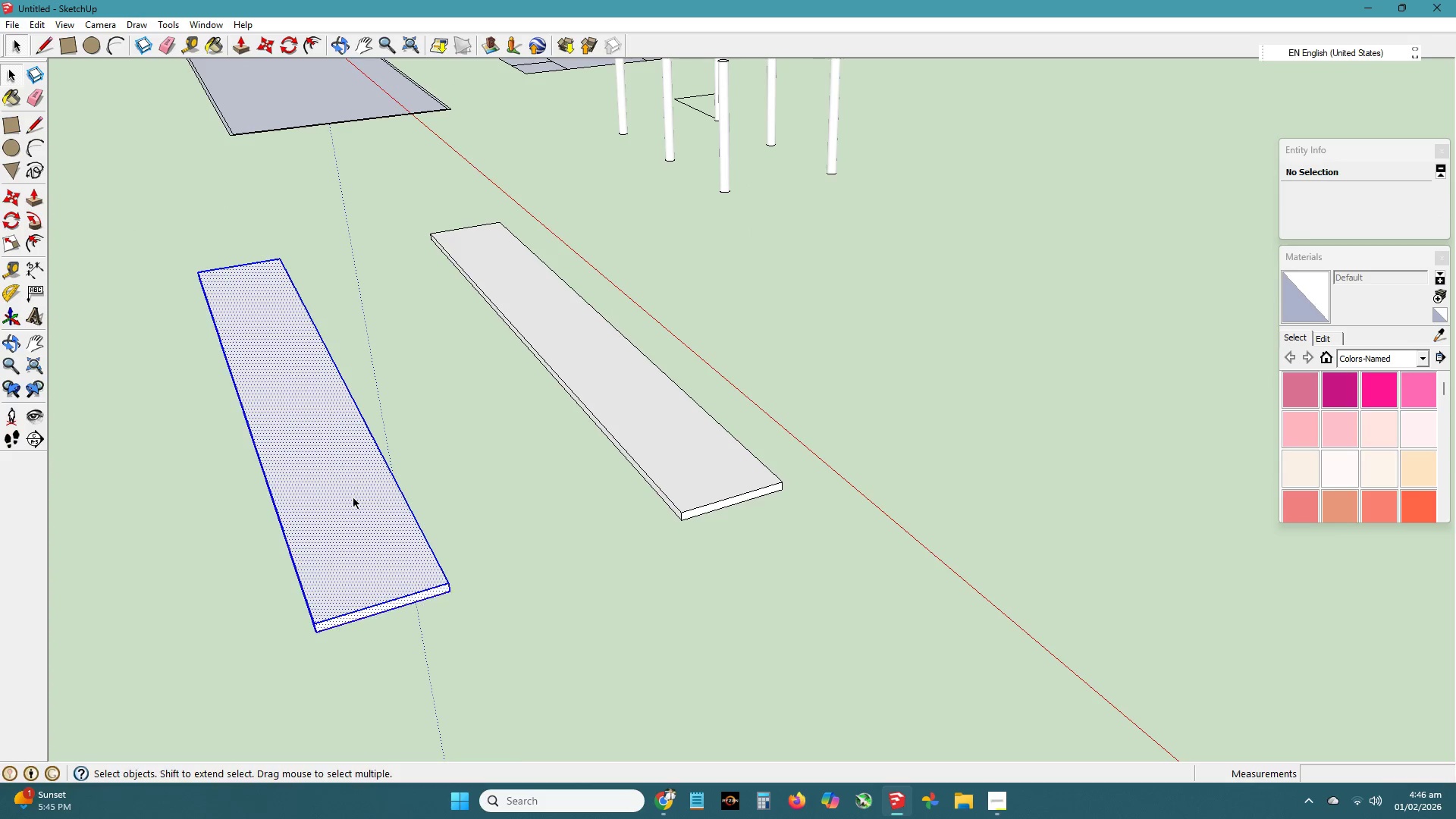 
triple_click([354, 498])
 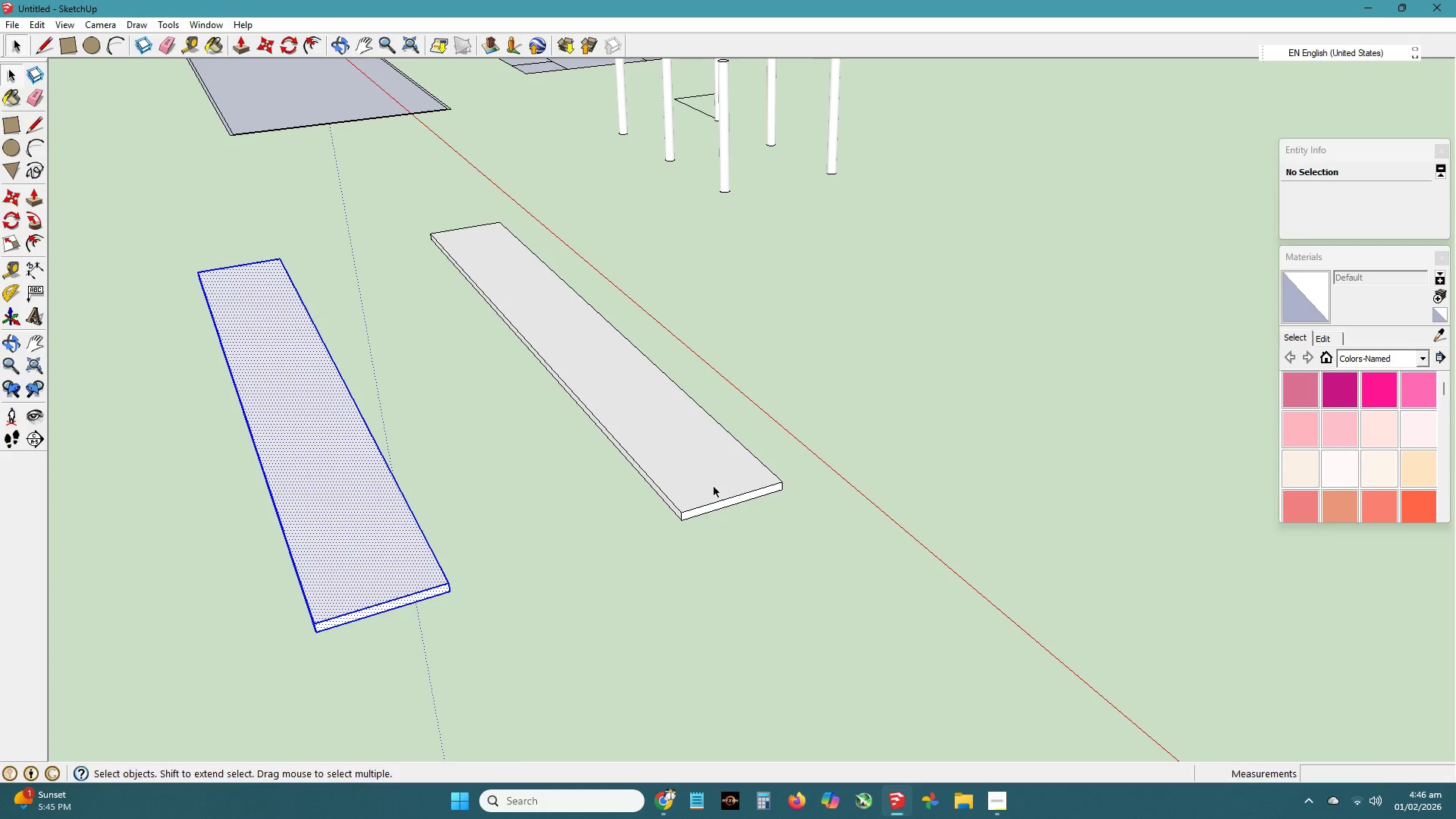 
hold_key(key=ControlLeft, duration=0.89)
double_click([698, 480])
 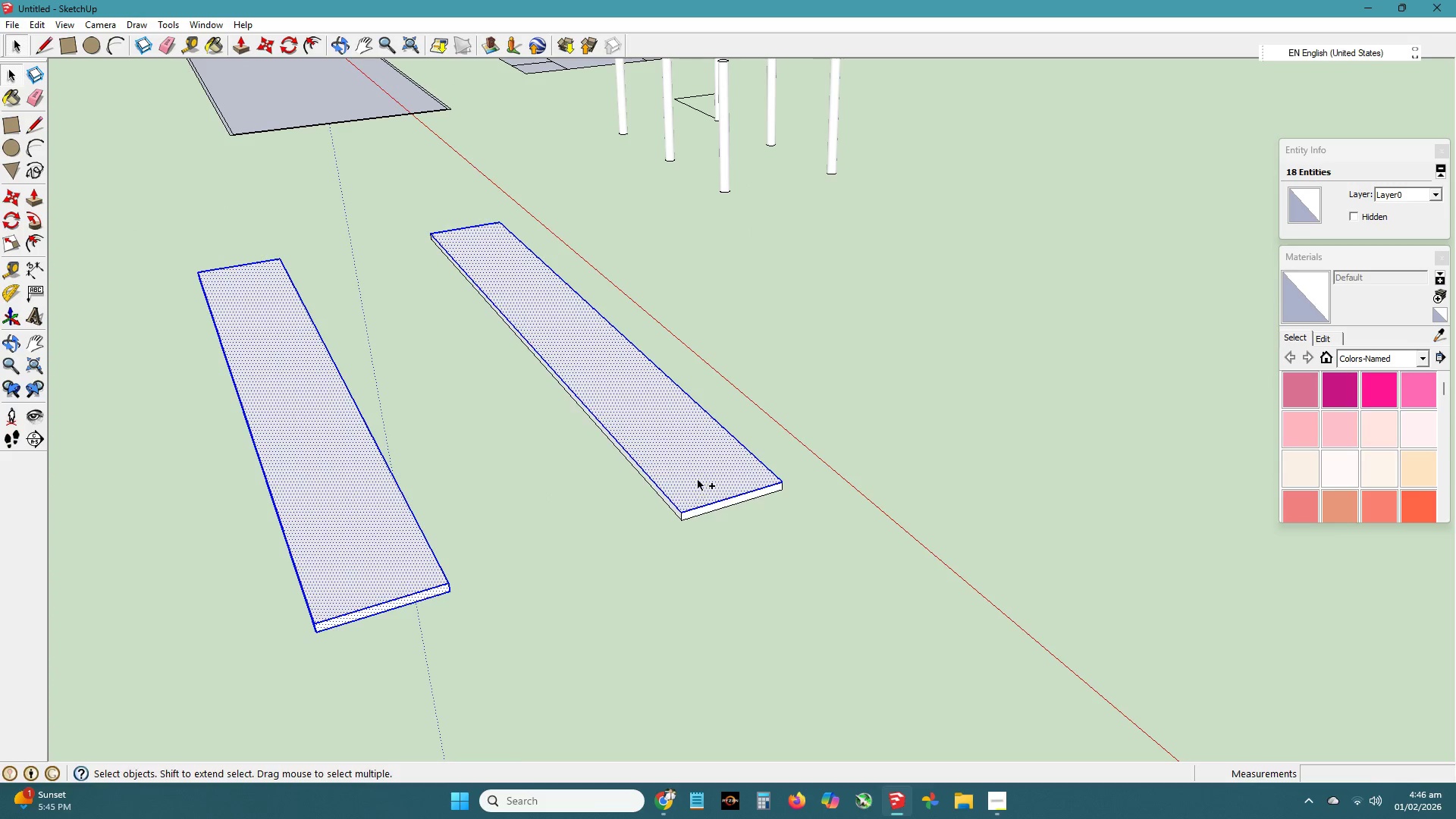 
triple_click([698, 480])
 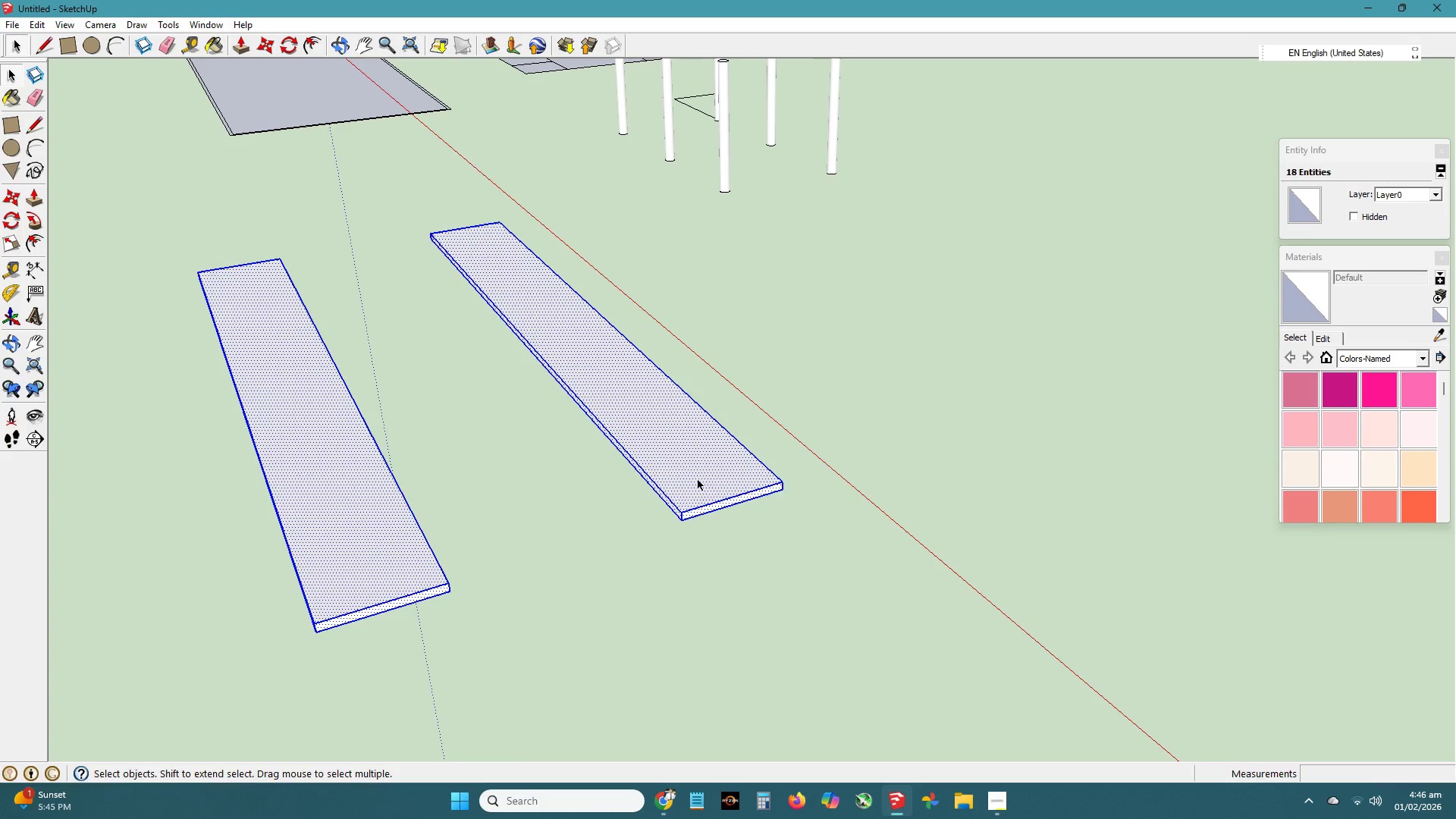 
right_click([698, 480])
 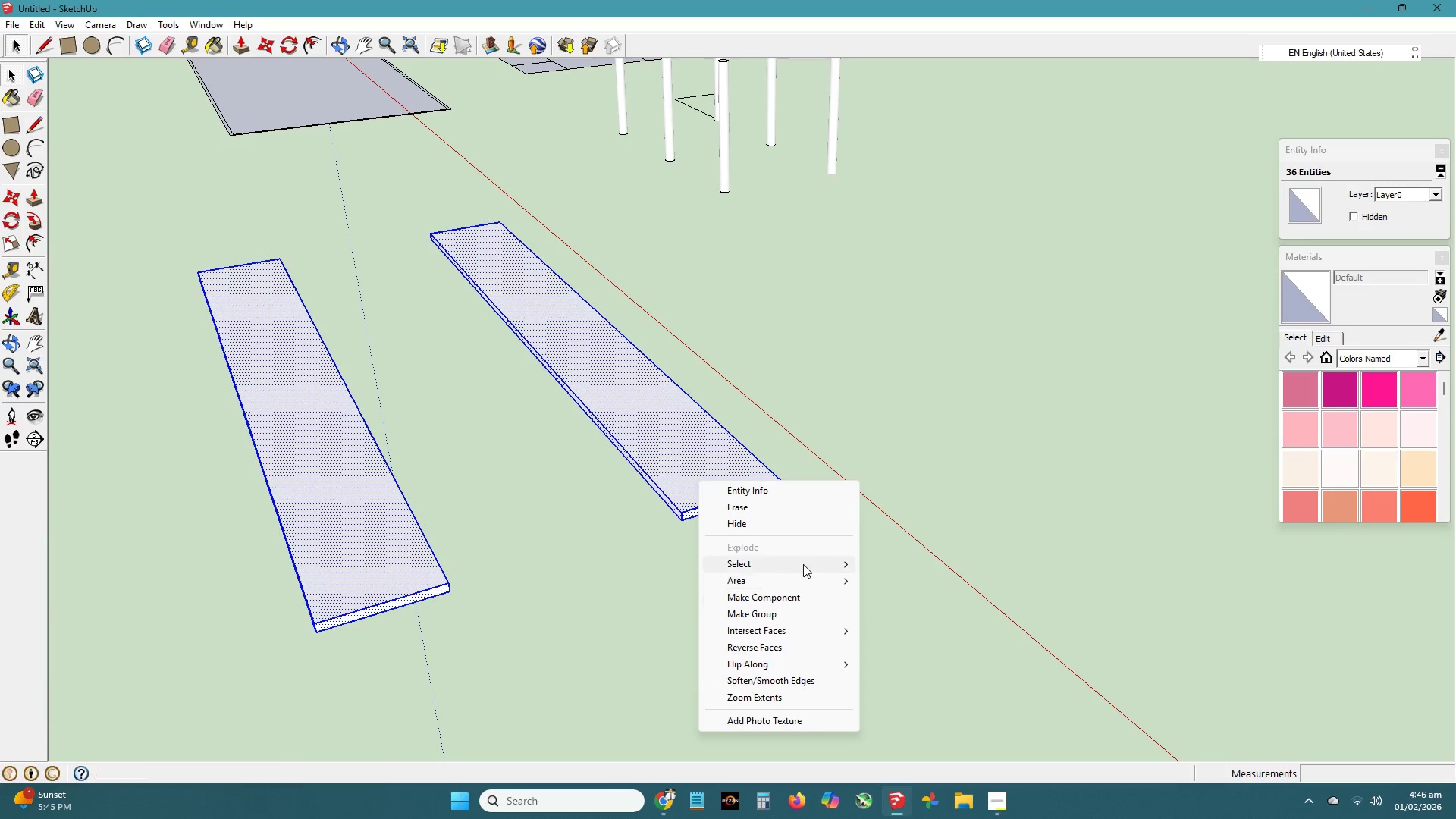 
mouse_move([808, 576])
 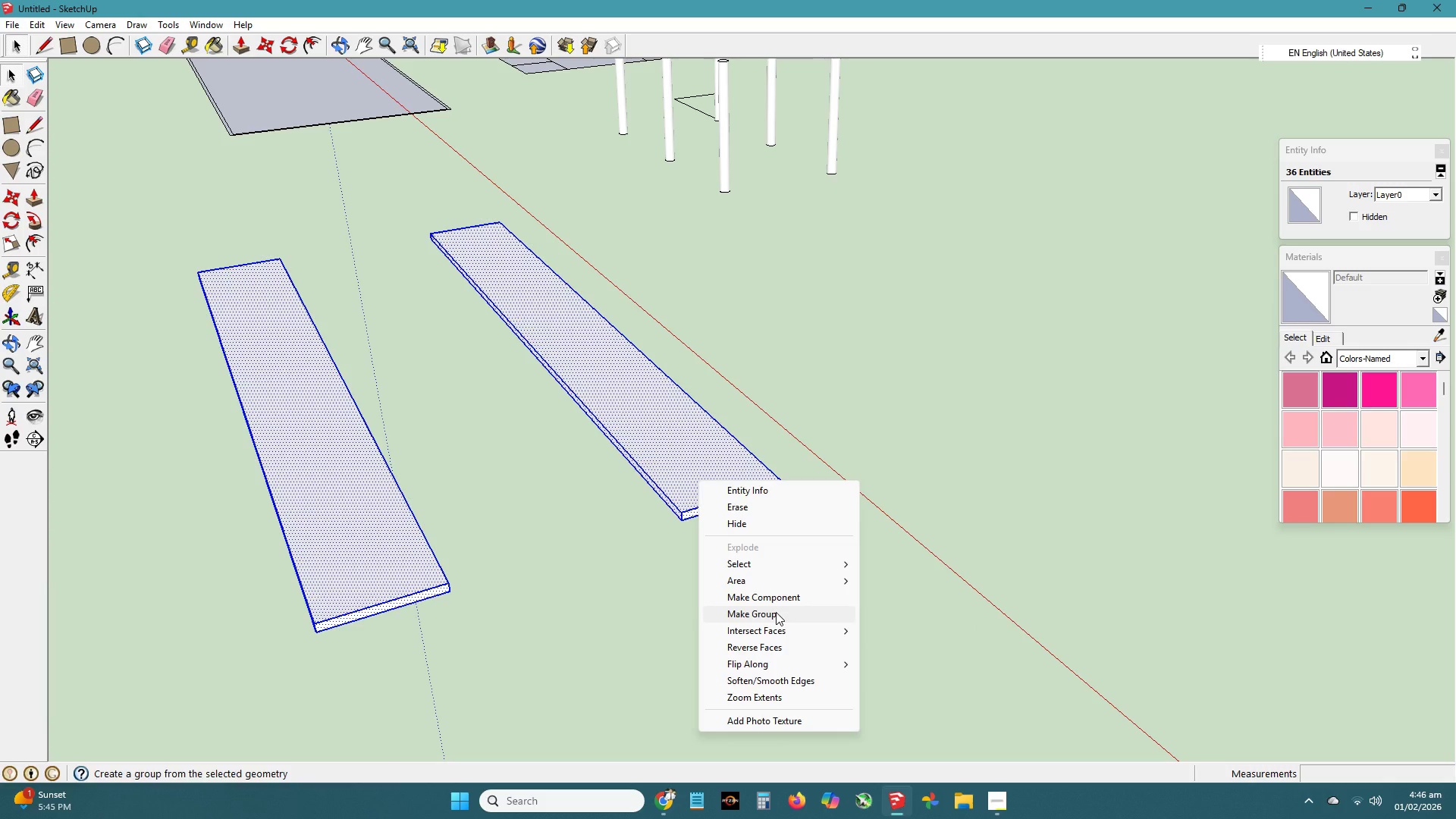 
left_click([776, 612])
 